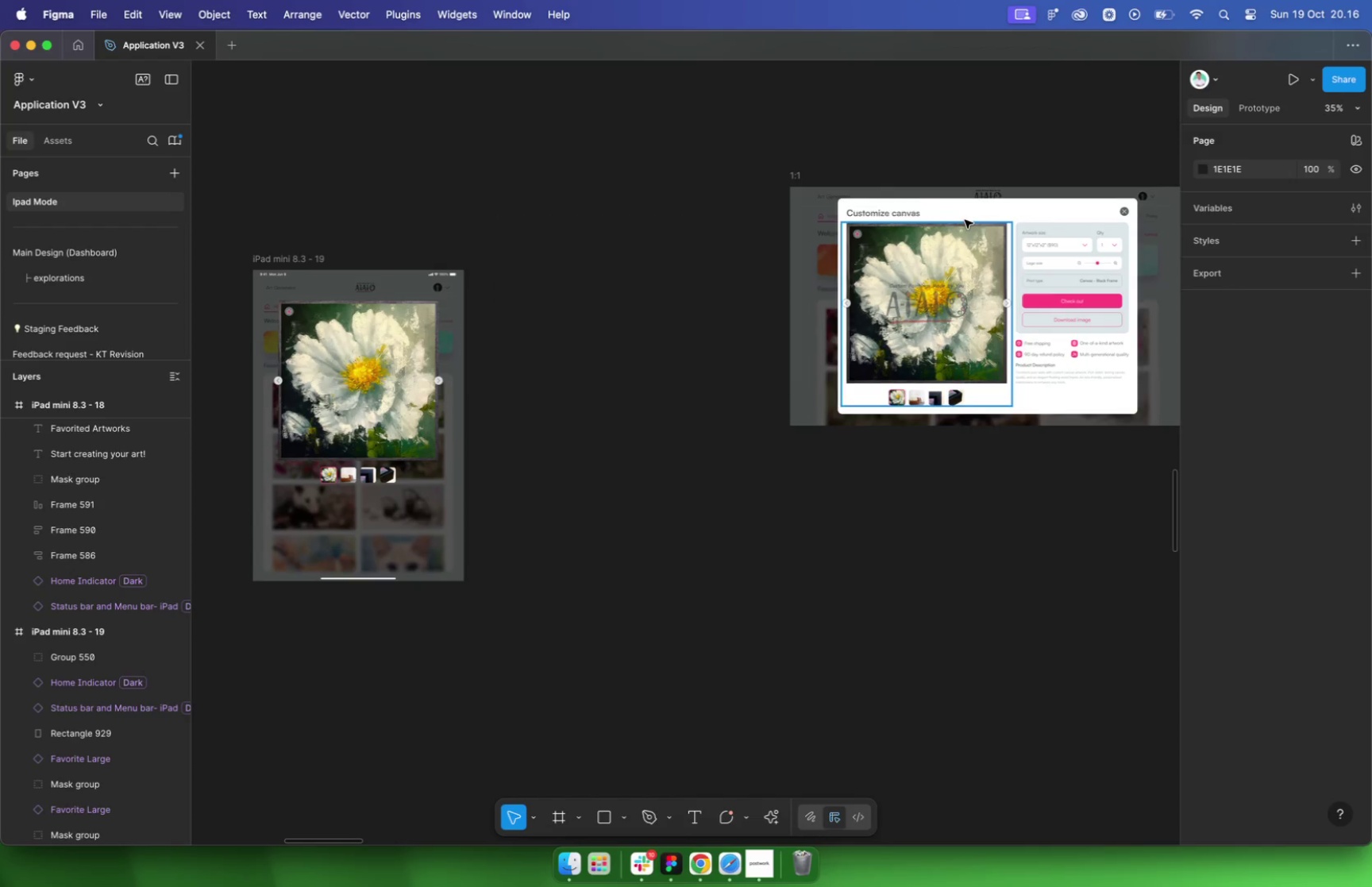 
left_click([964, 213])
 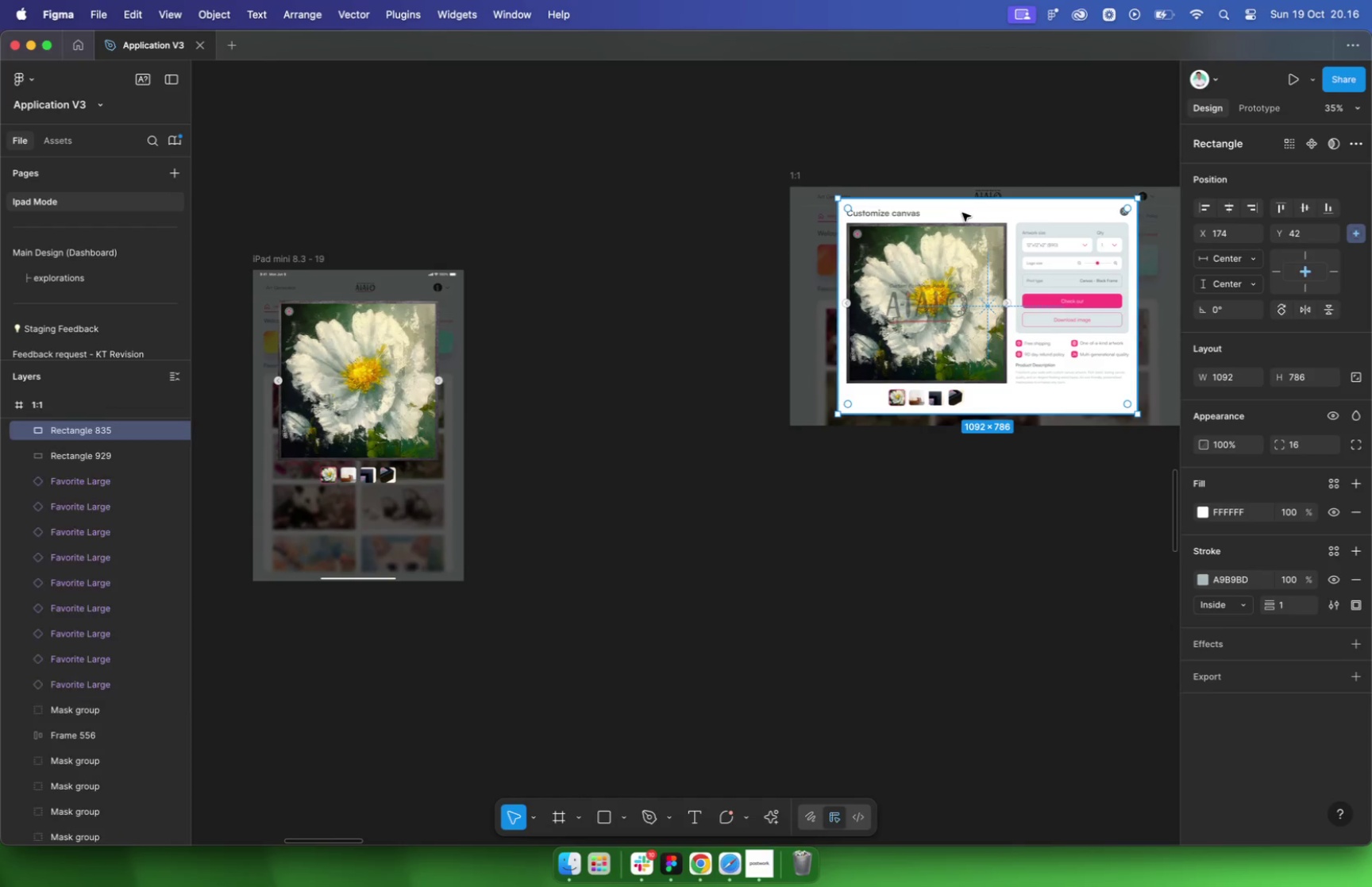 
key(Meta+C)
 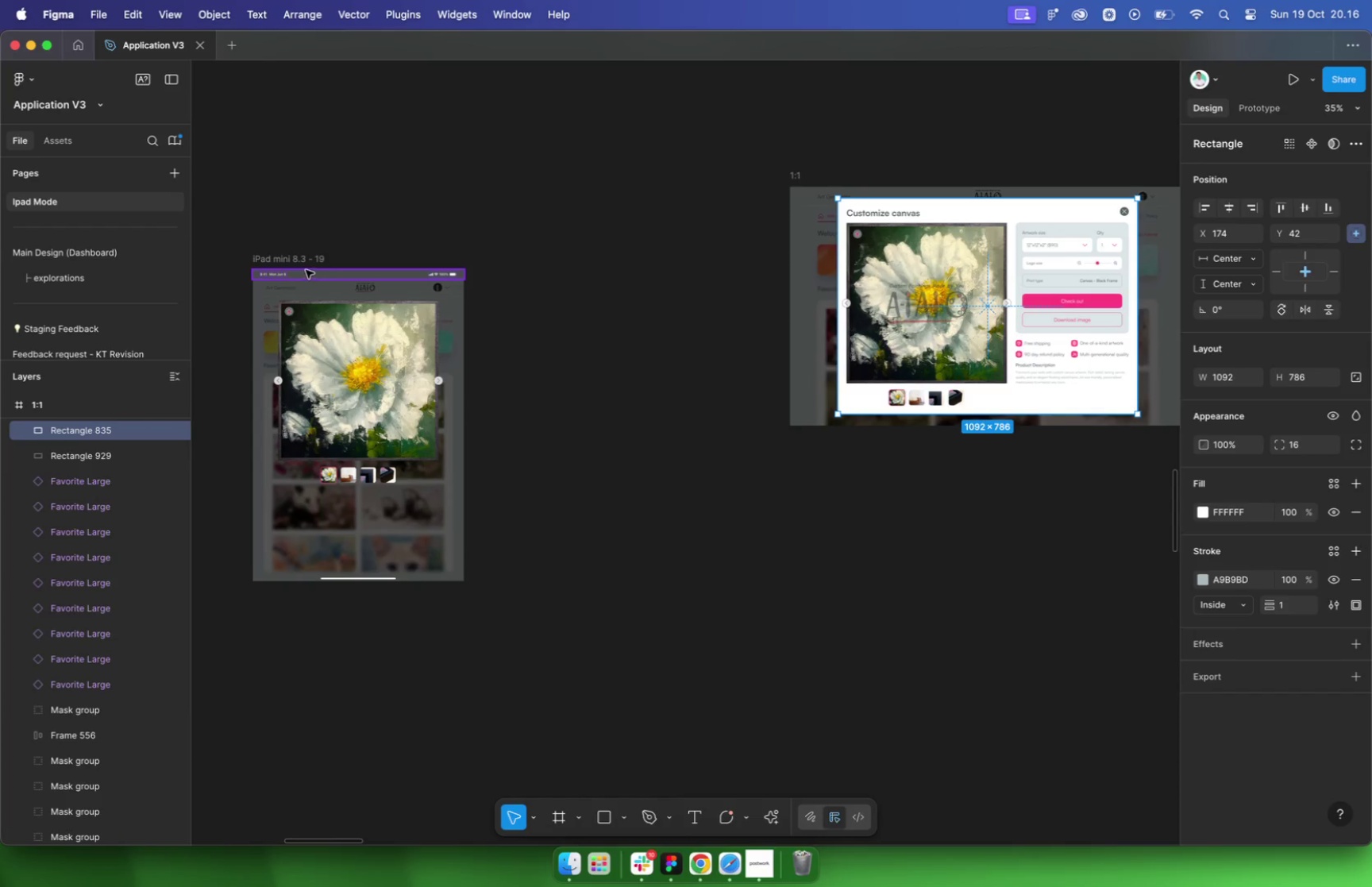 
left_click([284, 257])
 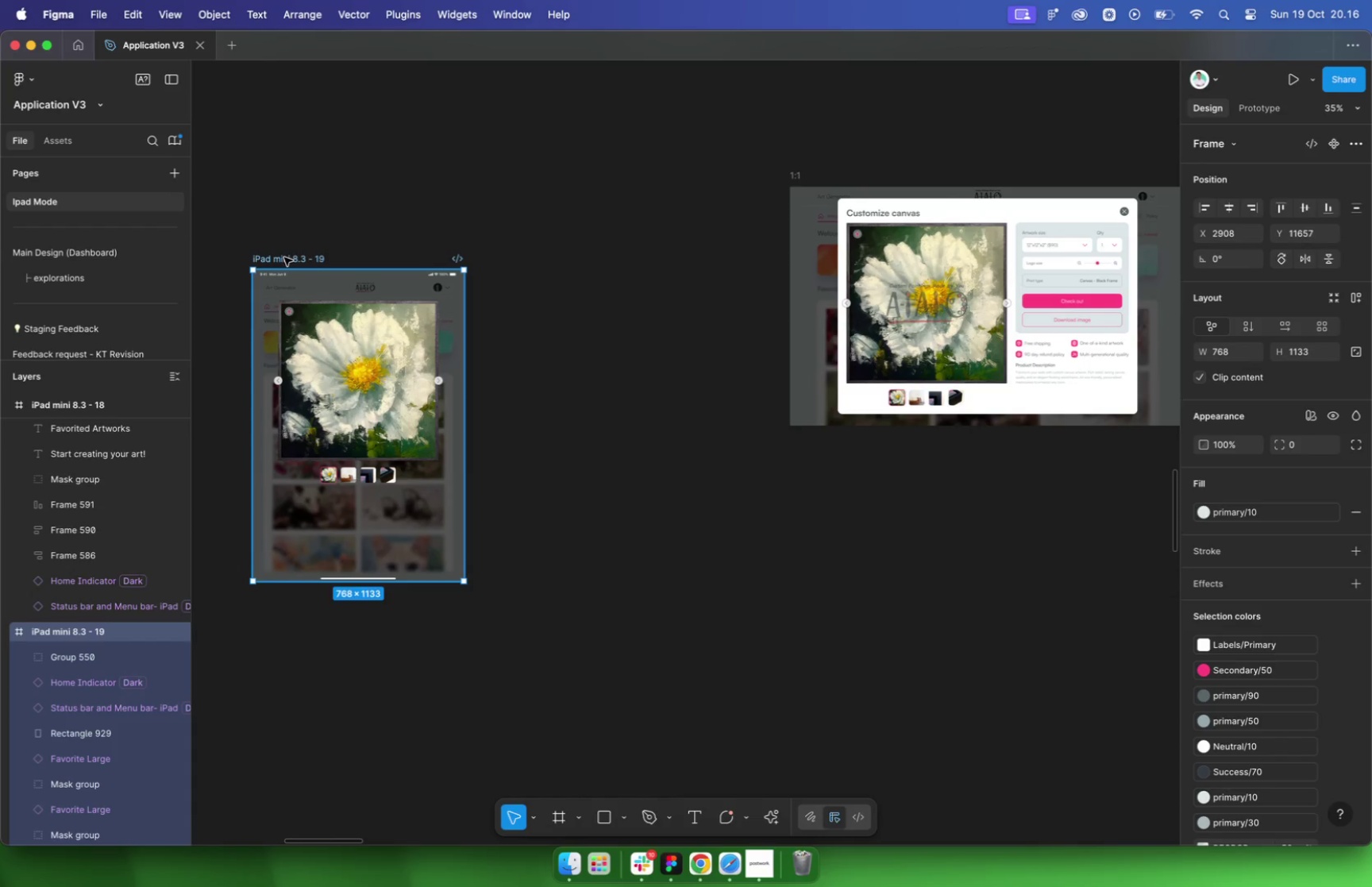 
key(Meta+V)
 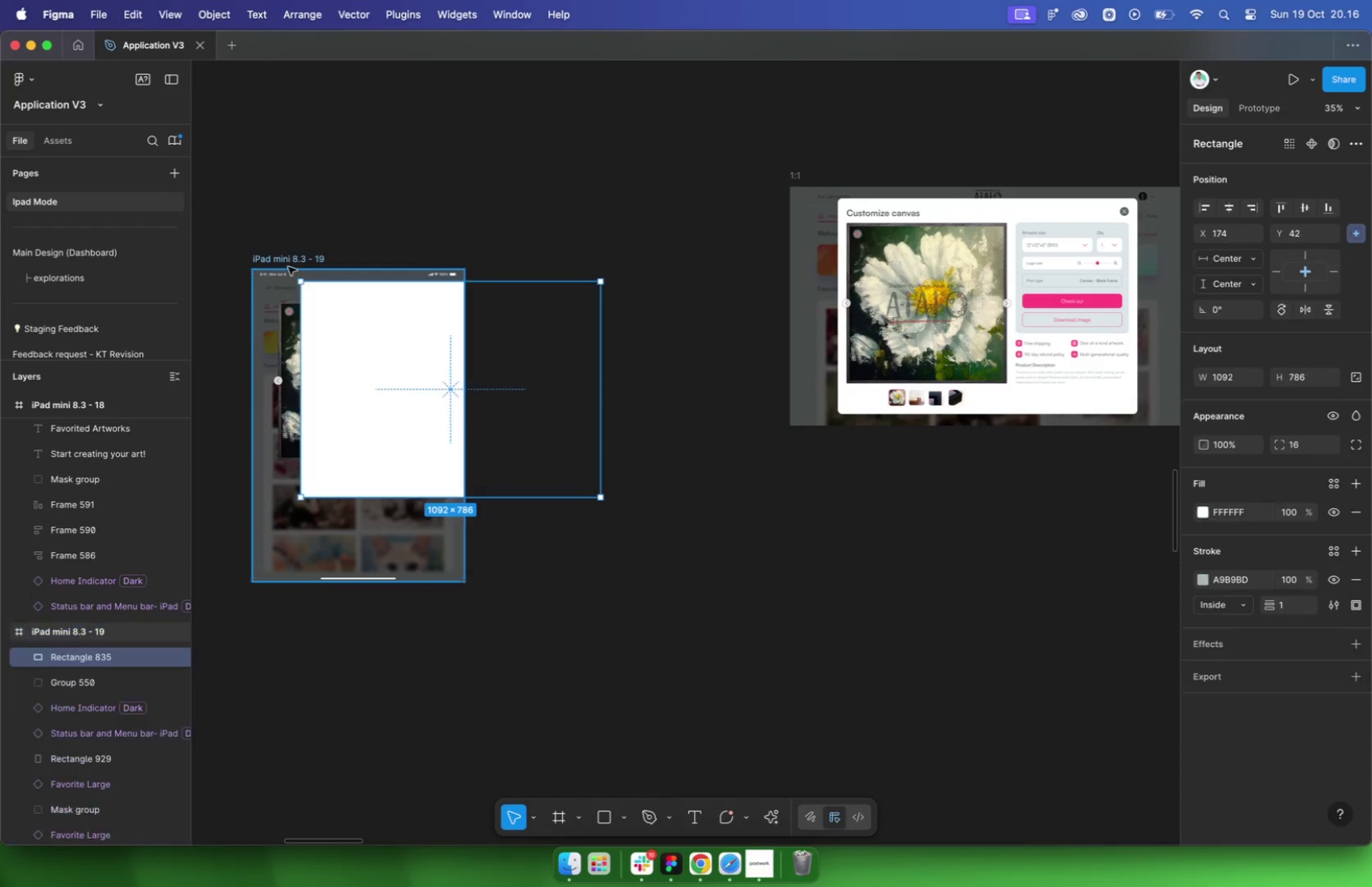 
scroll: coordinate [440, 339], scroll_direction: up, amount: 12.0
 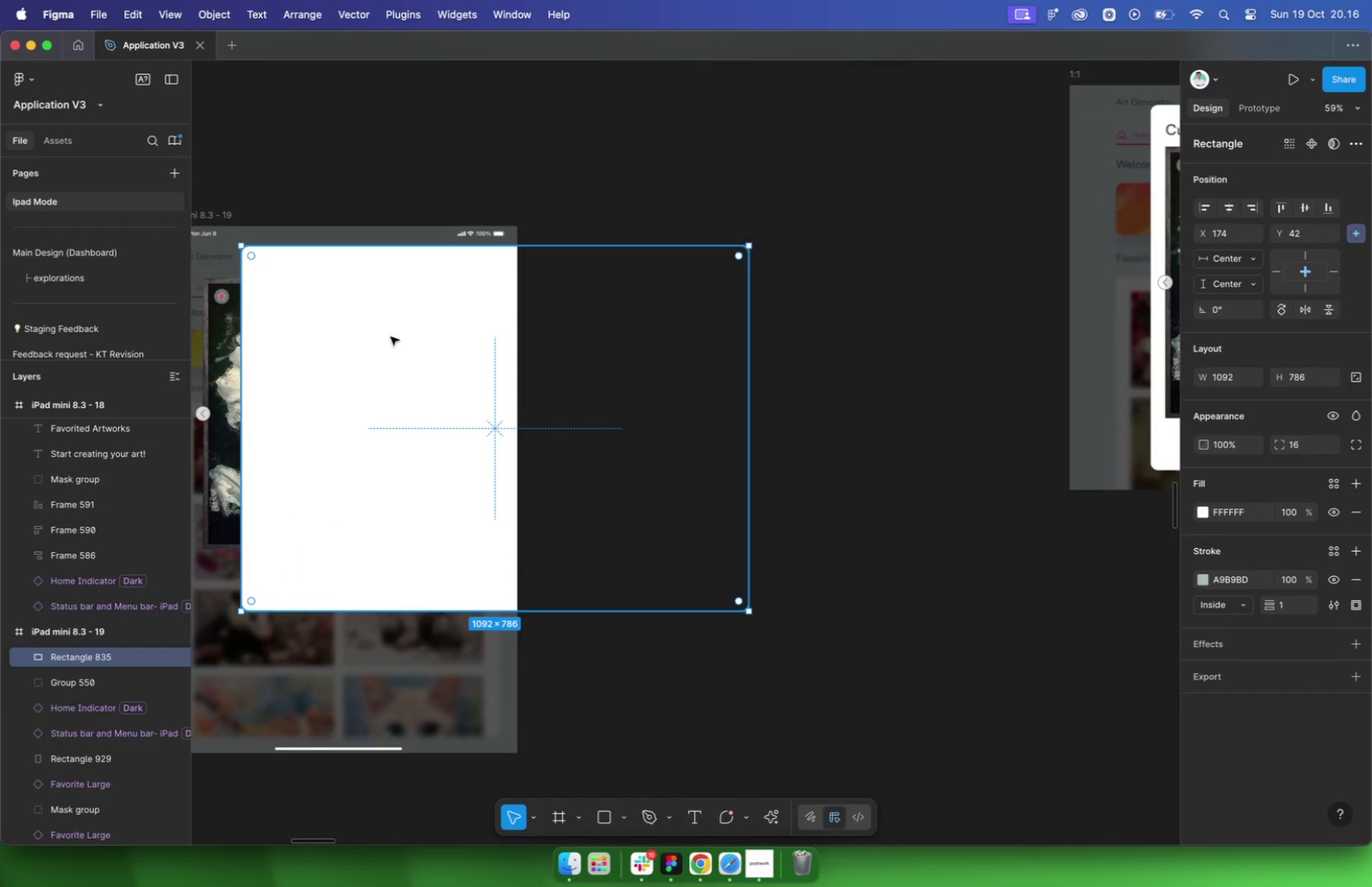 
key(Meta+BracketLeft)
 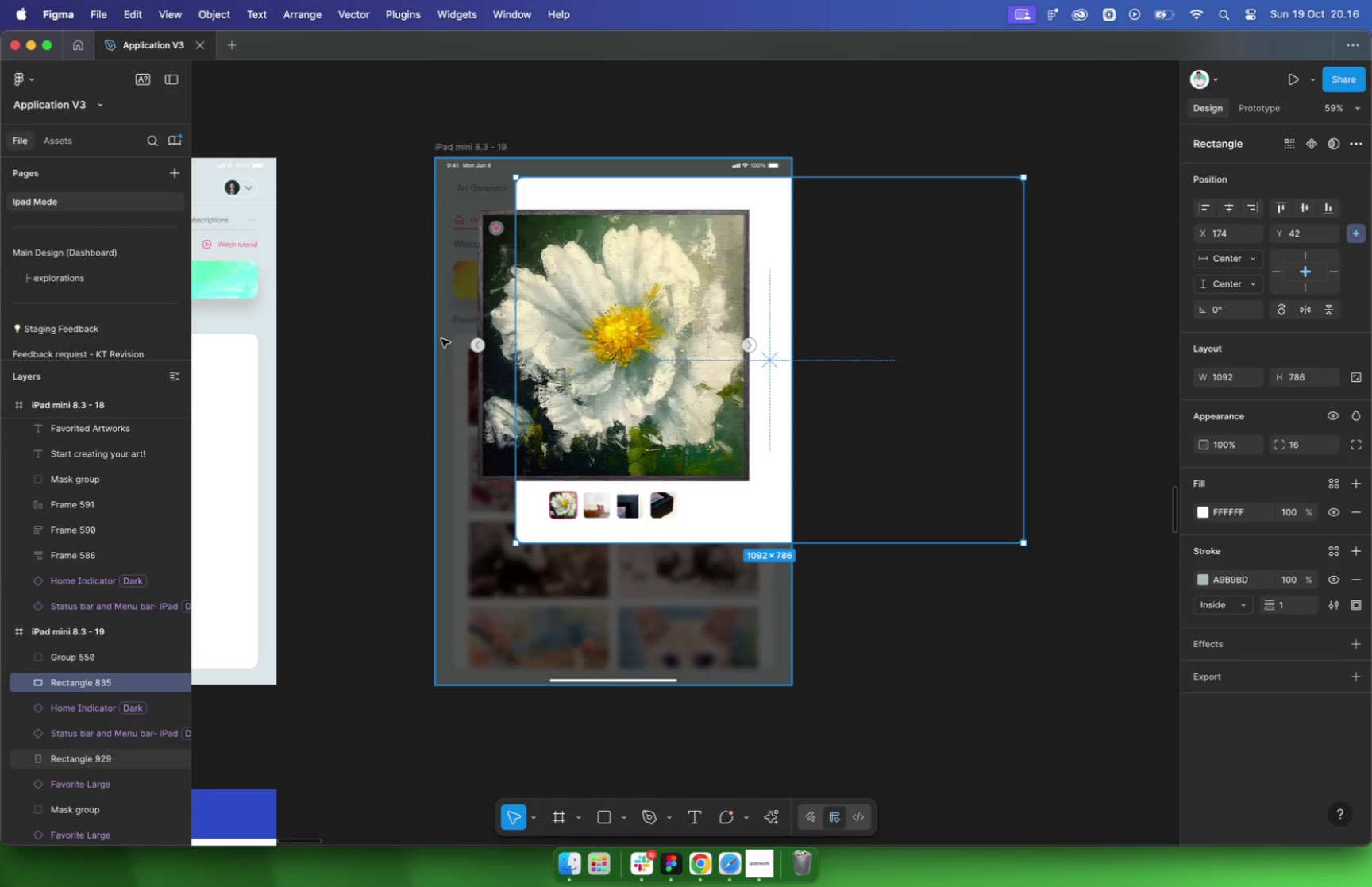 
key(Meta+BracketLeft)
 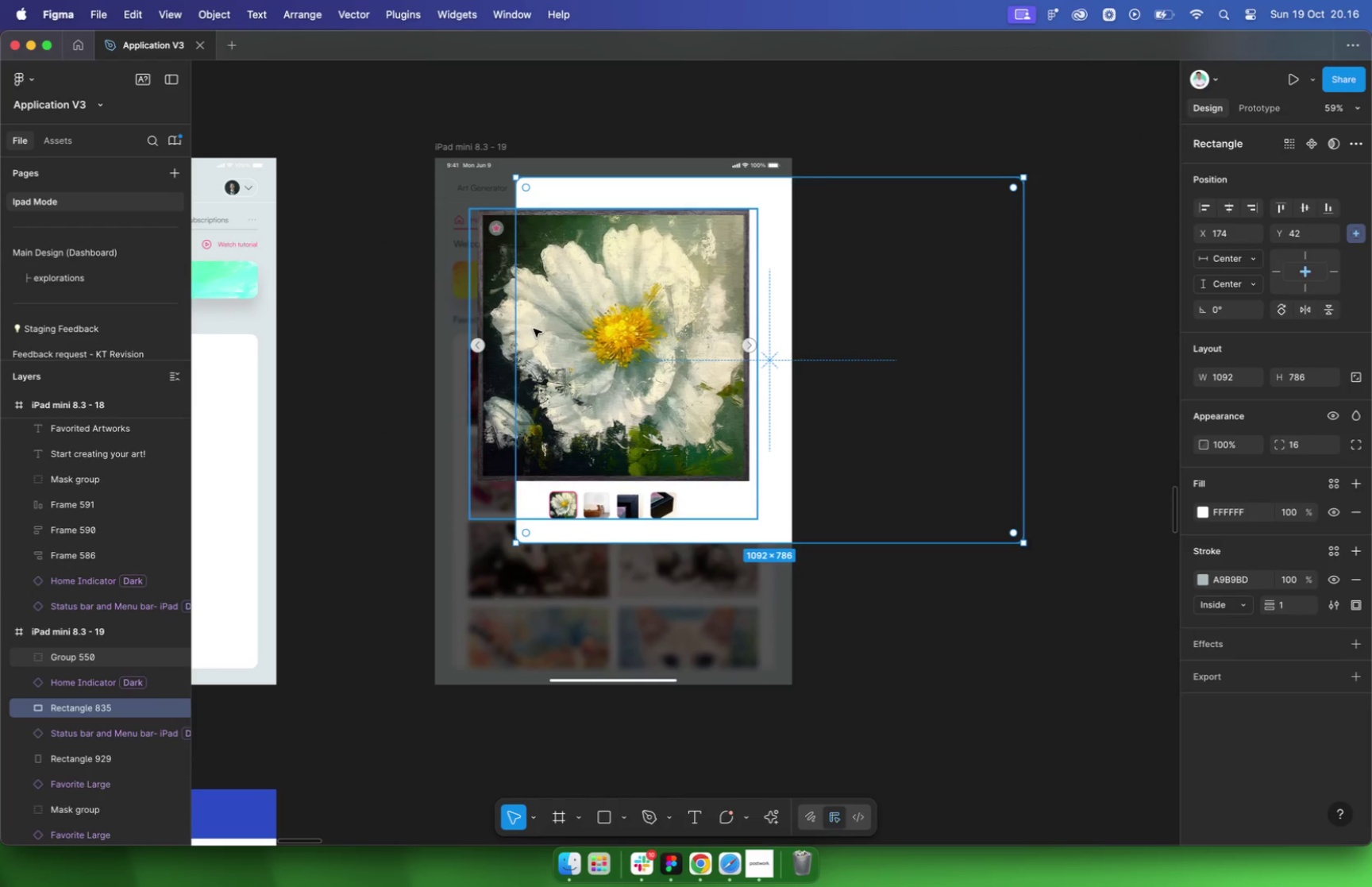 
left_click_drag(start_coordinate=[780, 268], to_coordinate=[720, 274])
 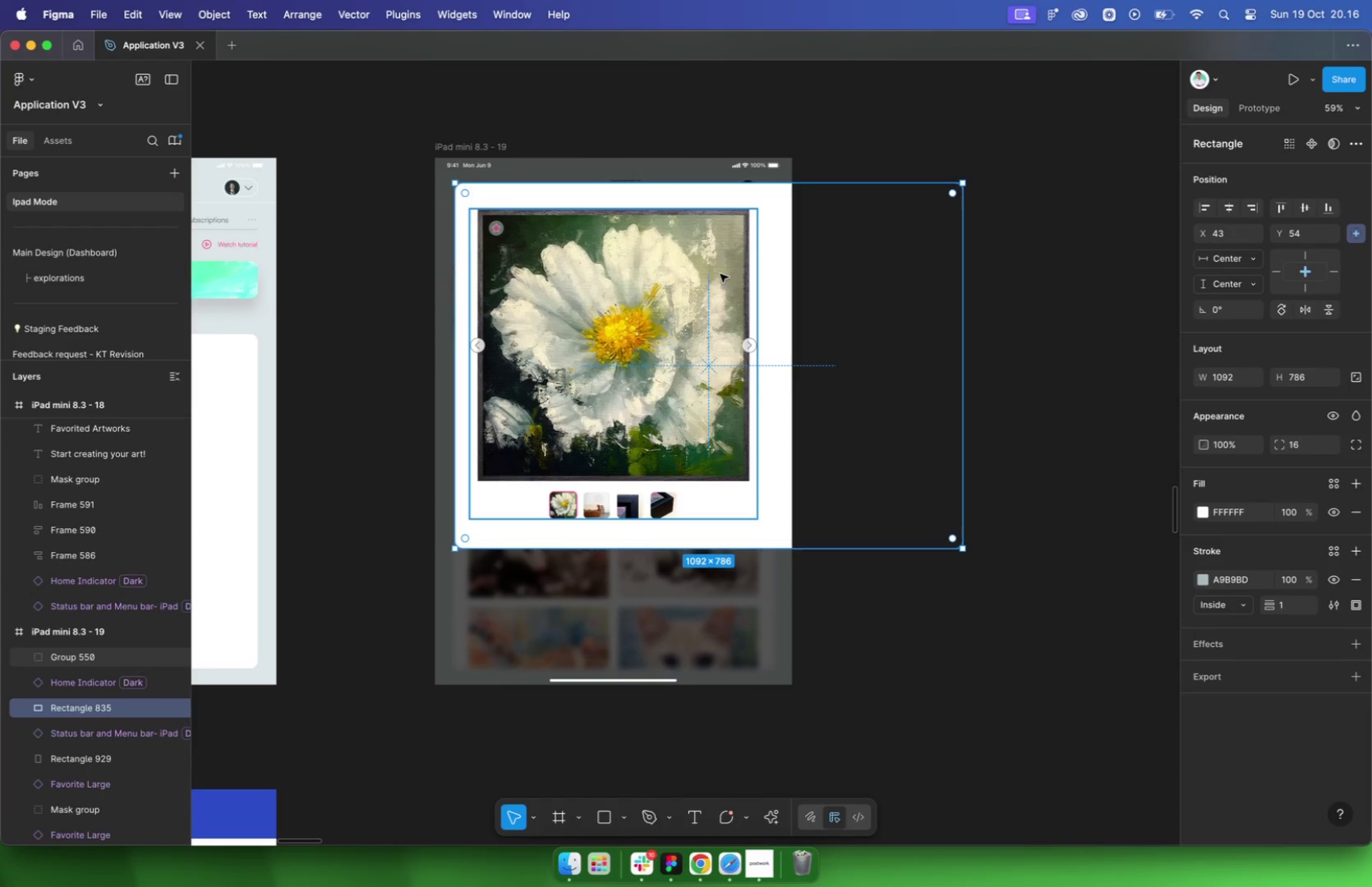 
key(Control+ControlLeft)
 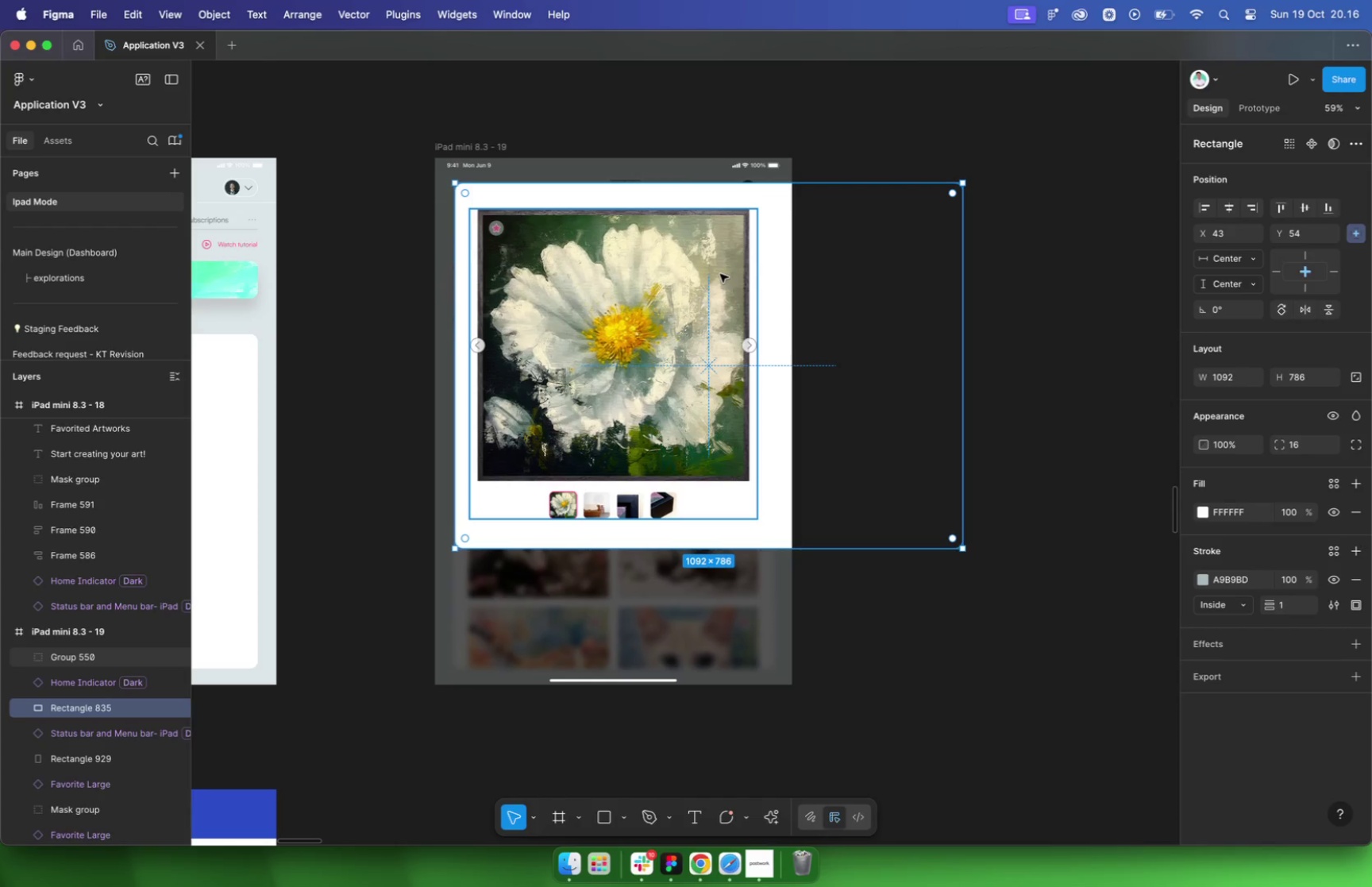 
key(Control+G)
 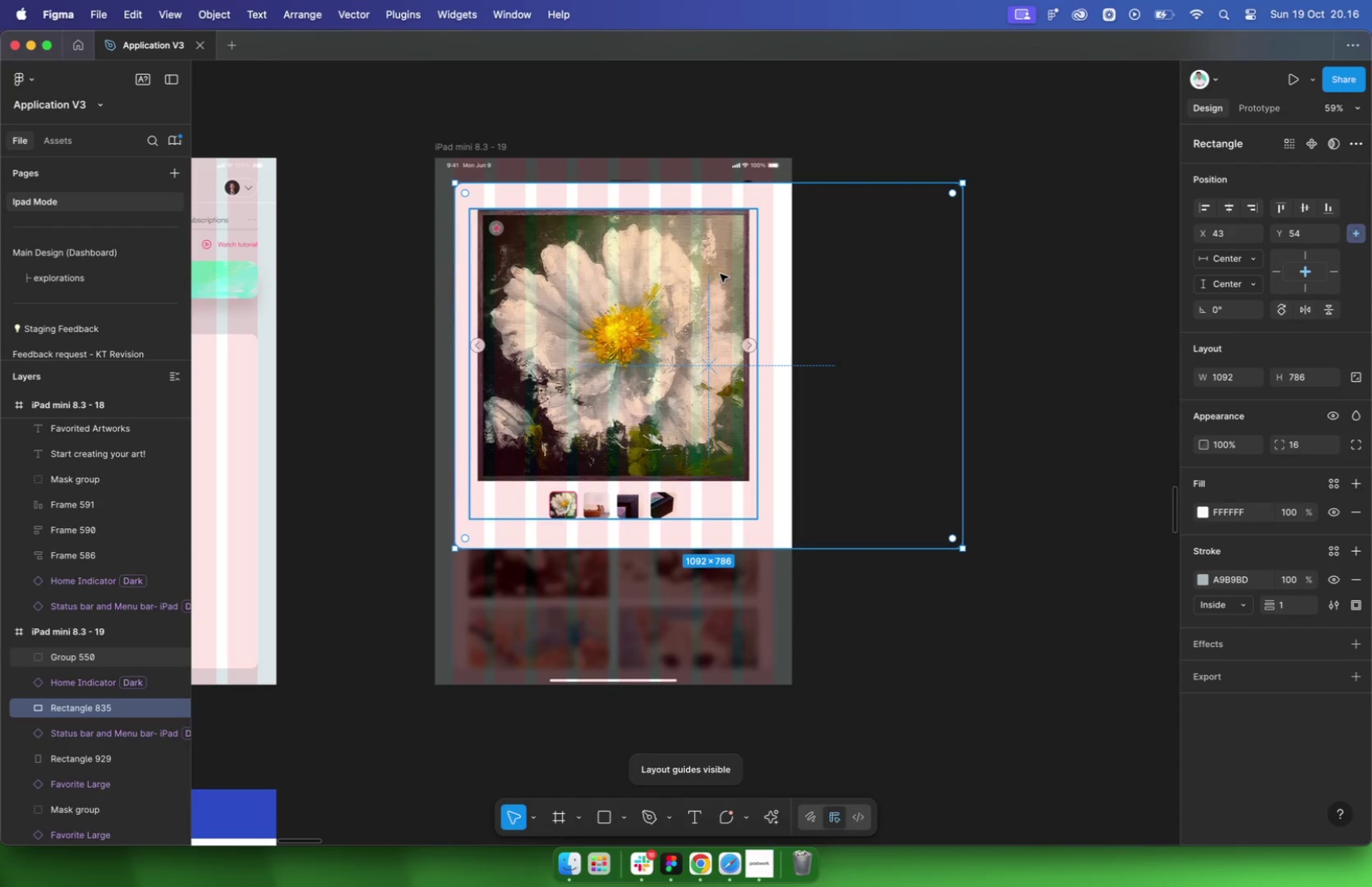 
scroll: coordinate [486, 168], scroll_direction: up, amount: 6.0
 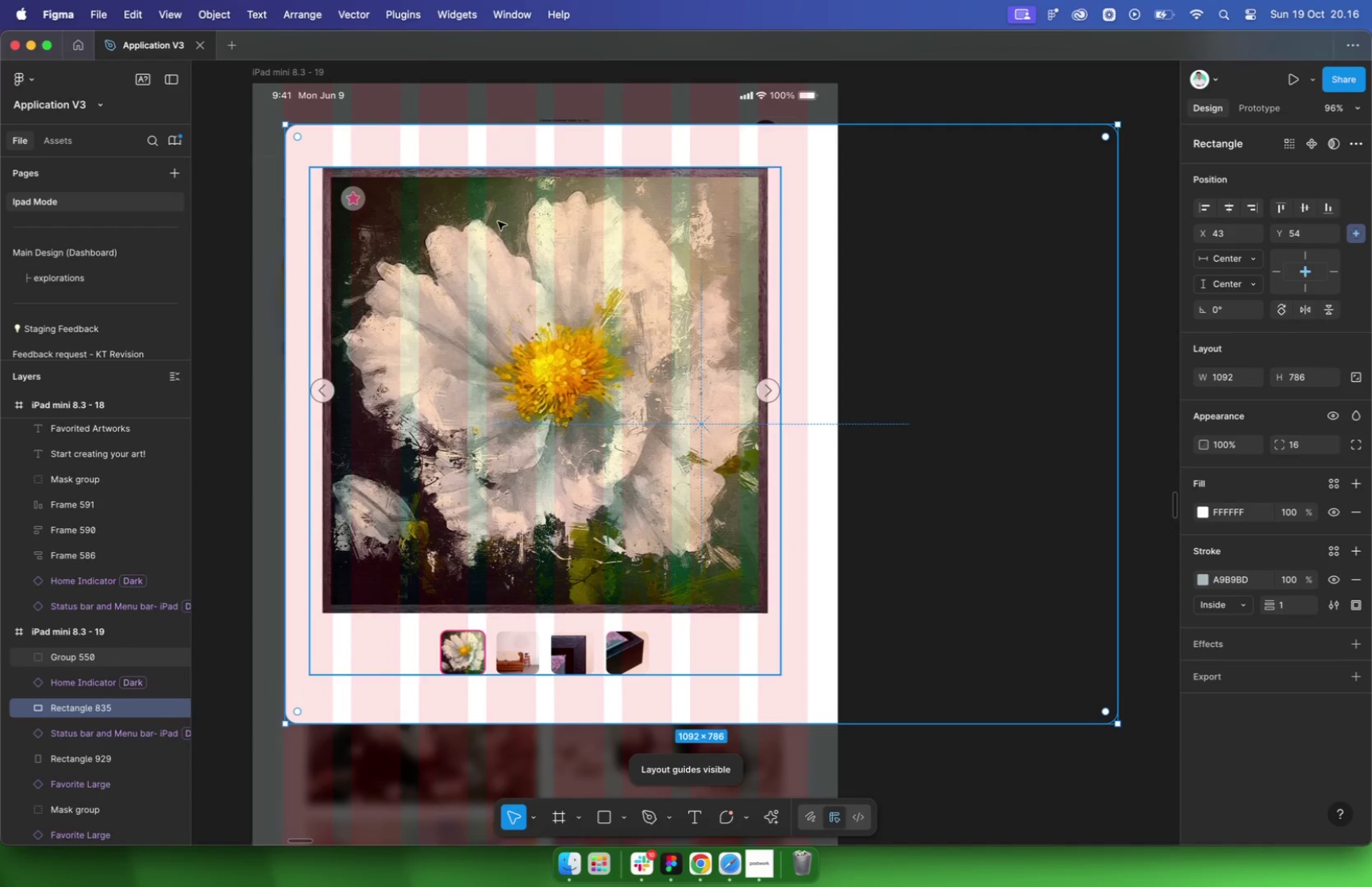 
left_click_drag(start_coordinate=[403, 232], to_coordinate=[401, 241])
 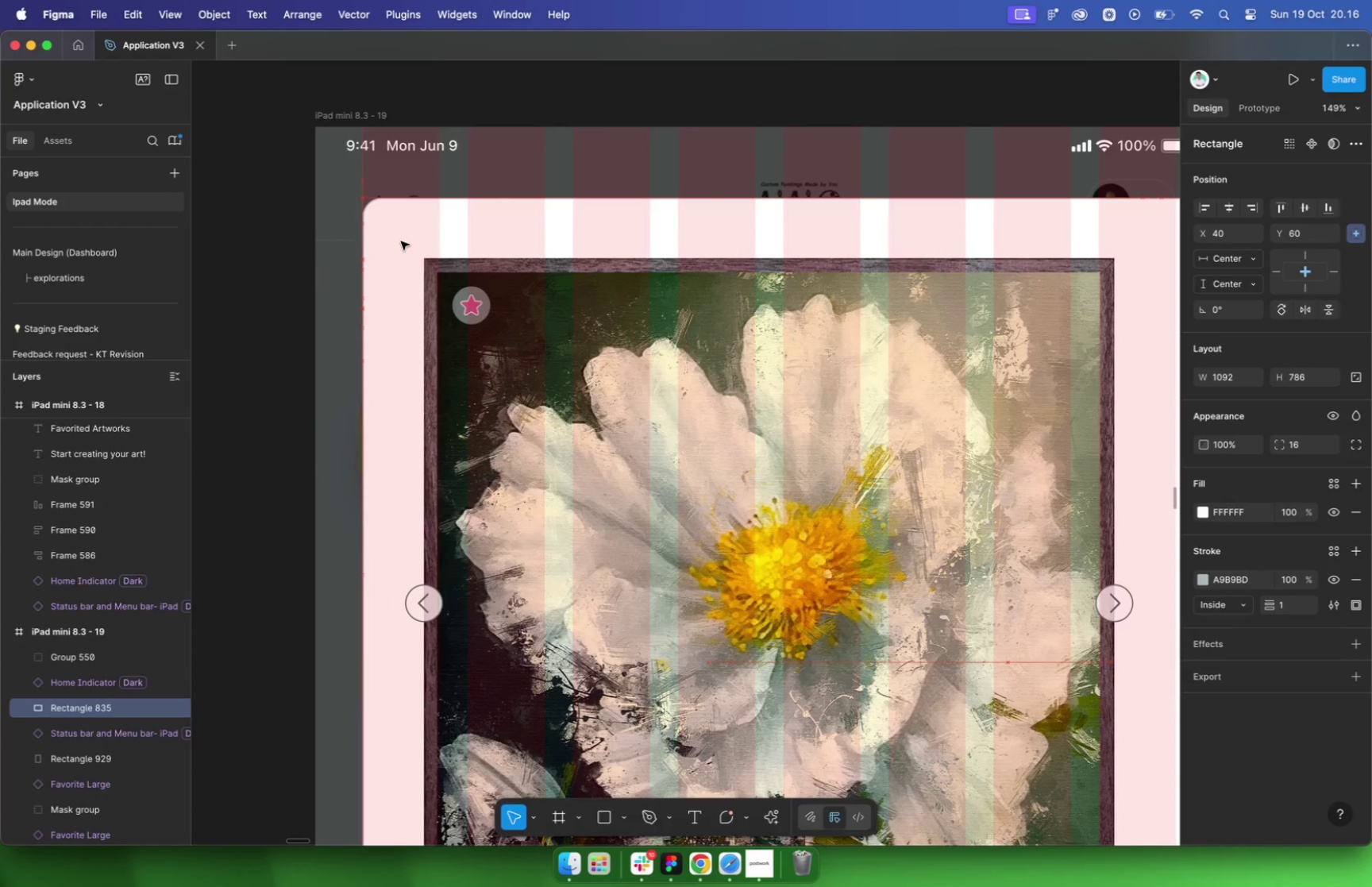 
scroll: coordinate [732, 272], scroll_direction: down, amount: 4.0
 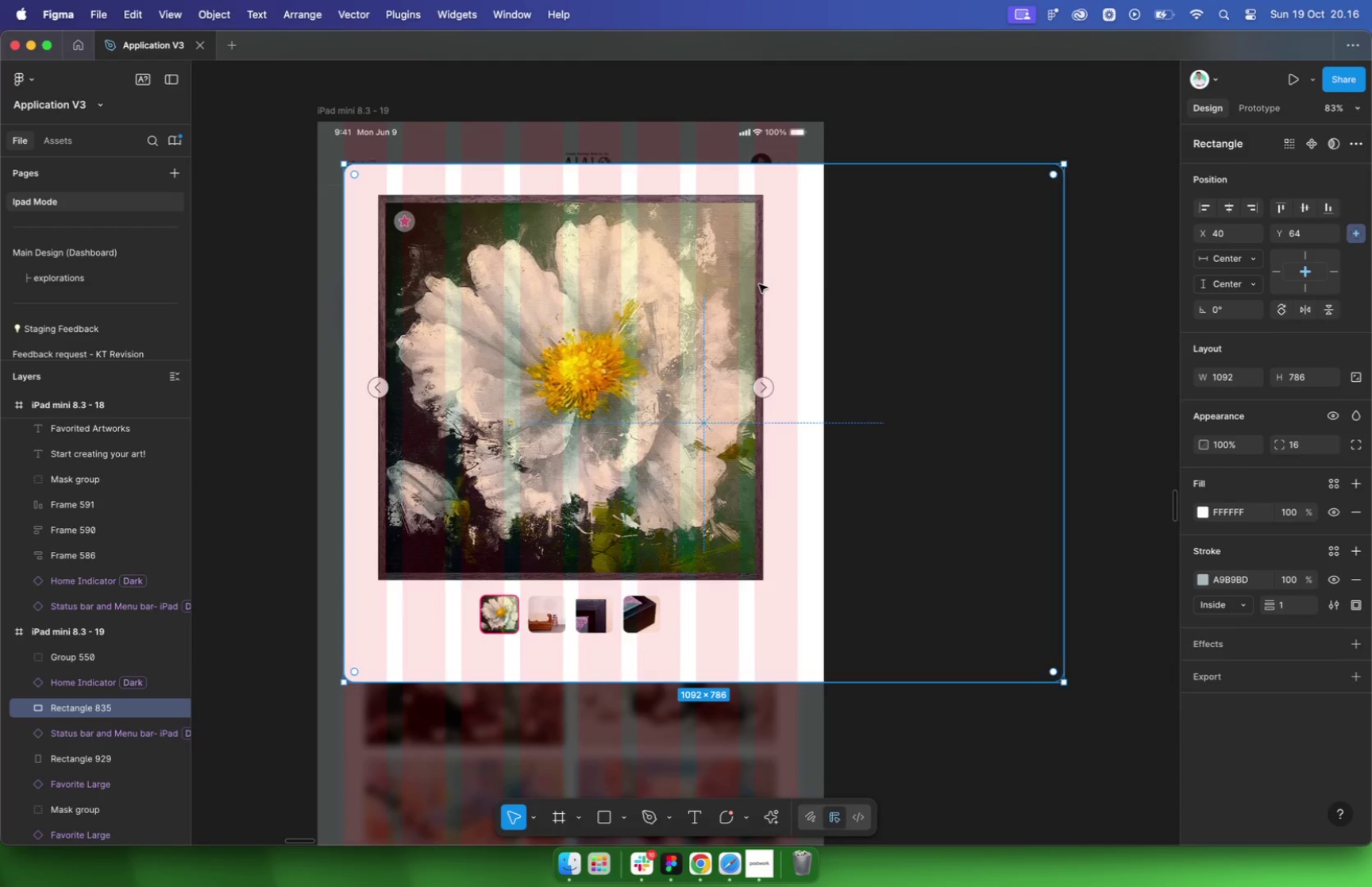 
left_click_drag(start_coordinate=[1039, 355], to_coordinate=[774, 360])
 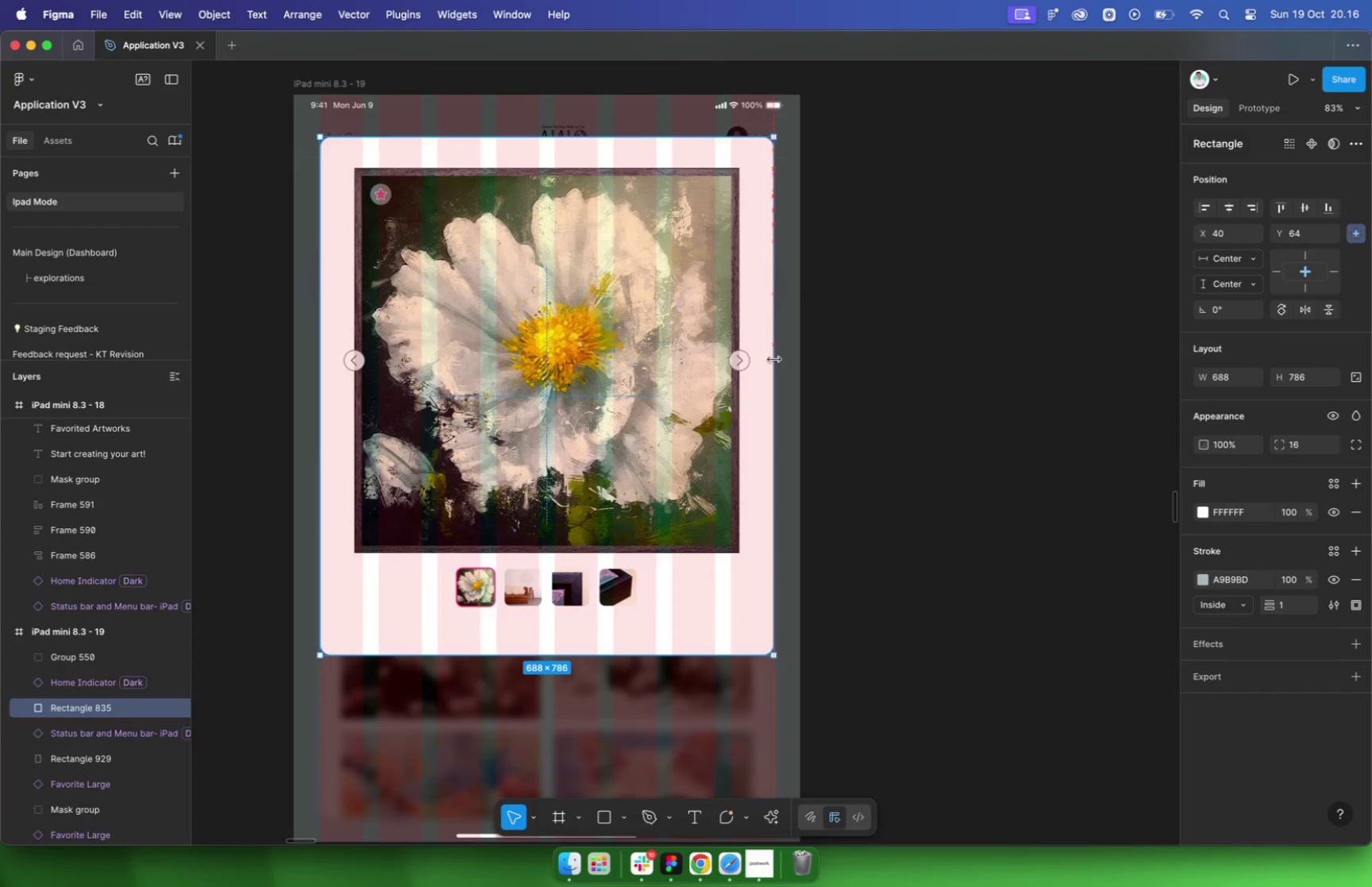 
scroll: coordinate [638, 290], scroll_direction: up, amount: 1.0
 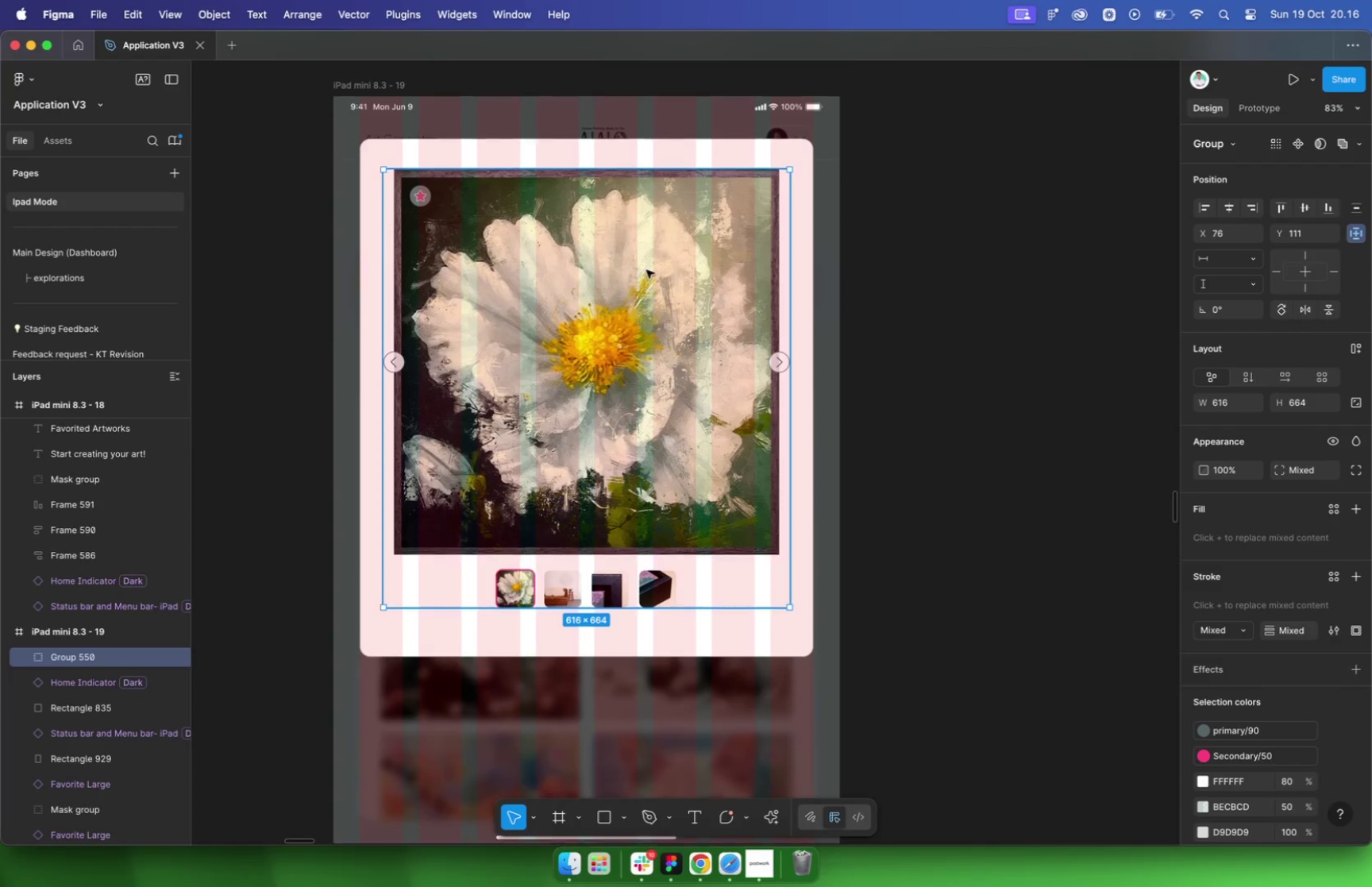 
hold_key(key=OptionLeft, duration=1.22)
 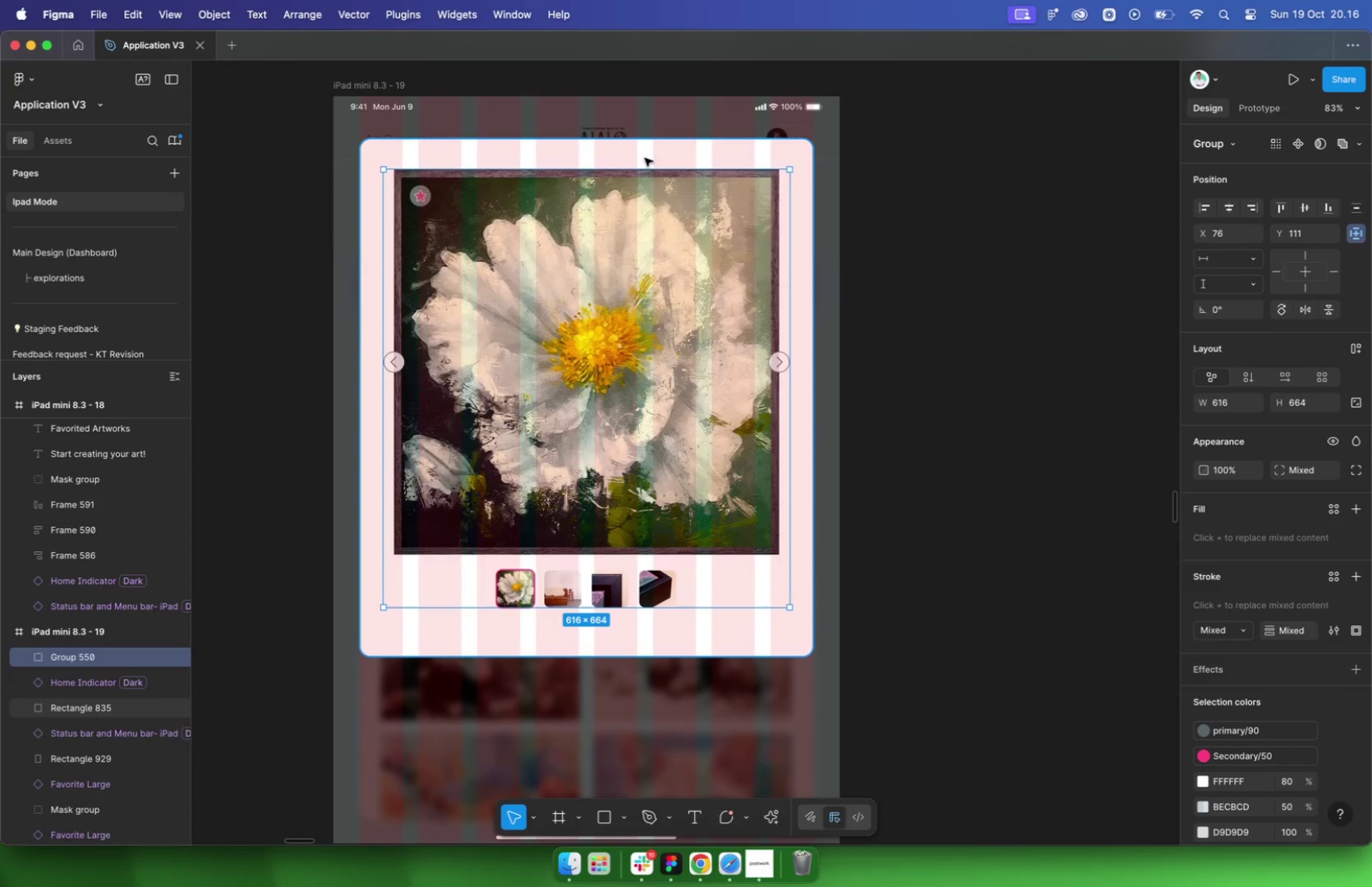 
hold_key(key=OptionLeft, duration=0.57)
 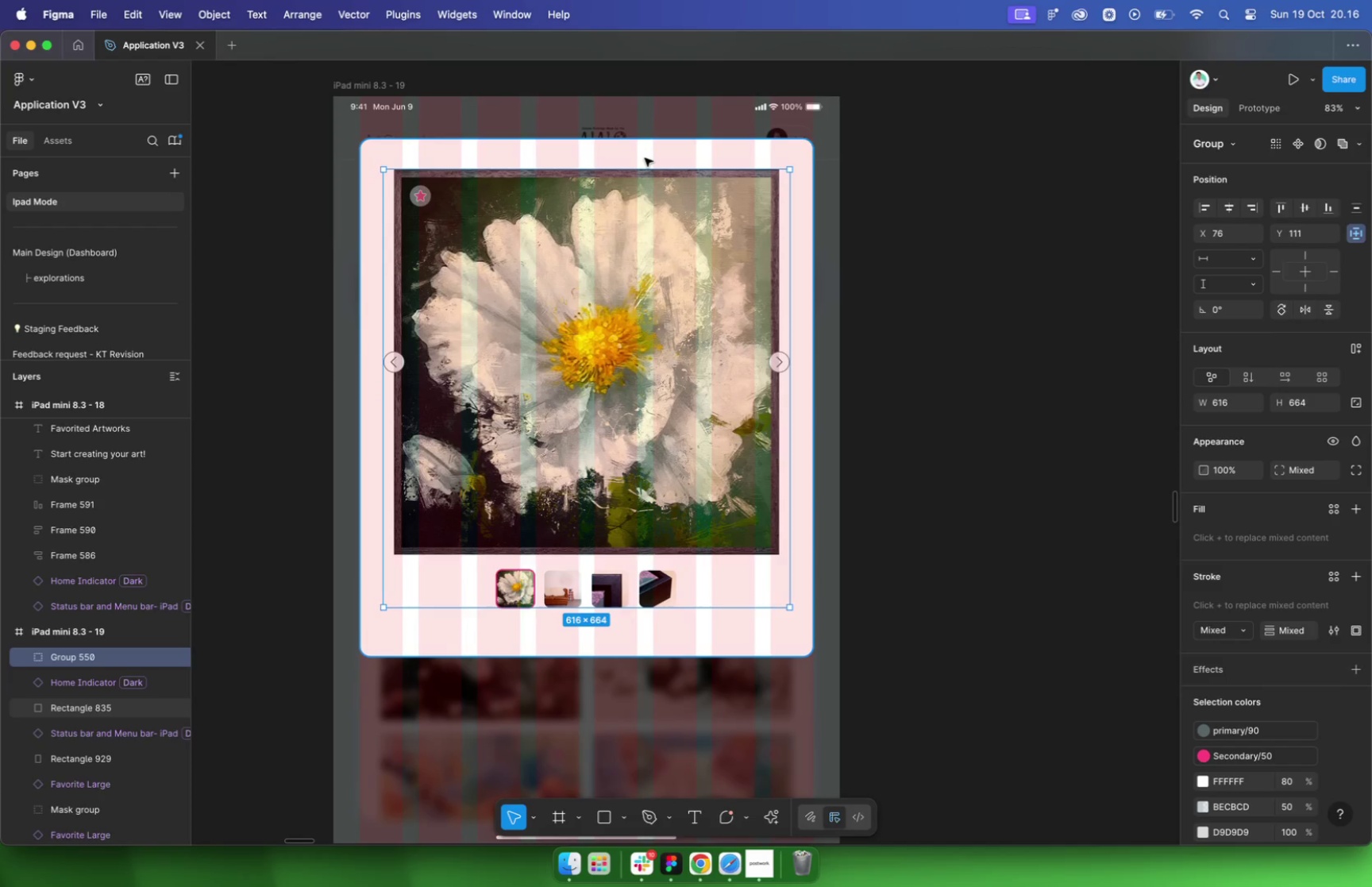 
key(PlayPause)
 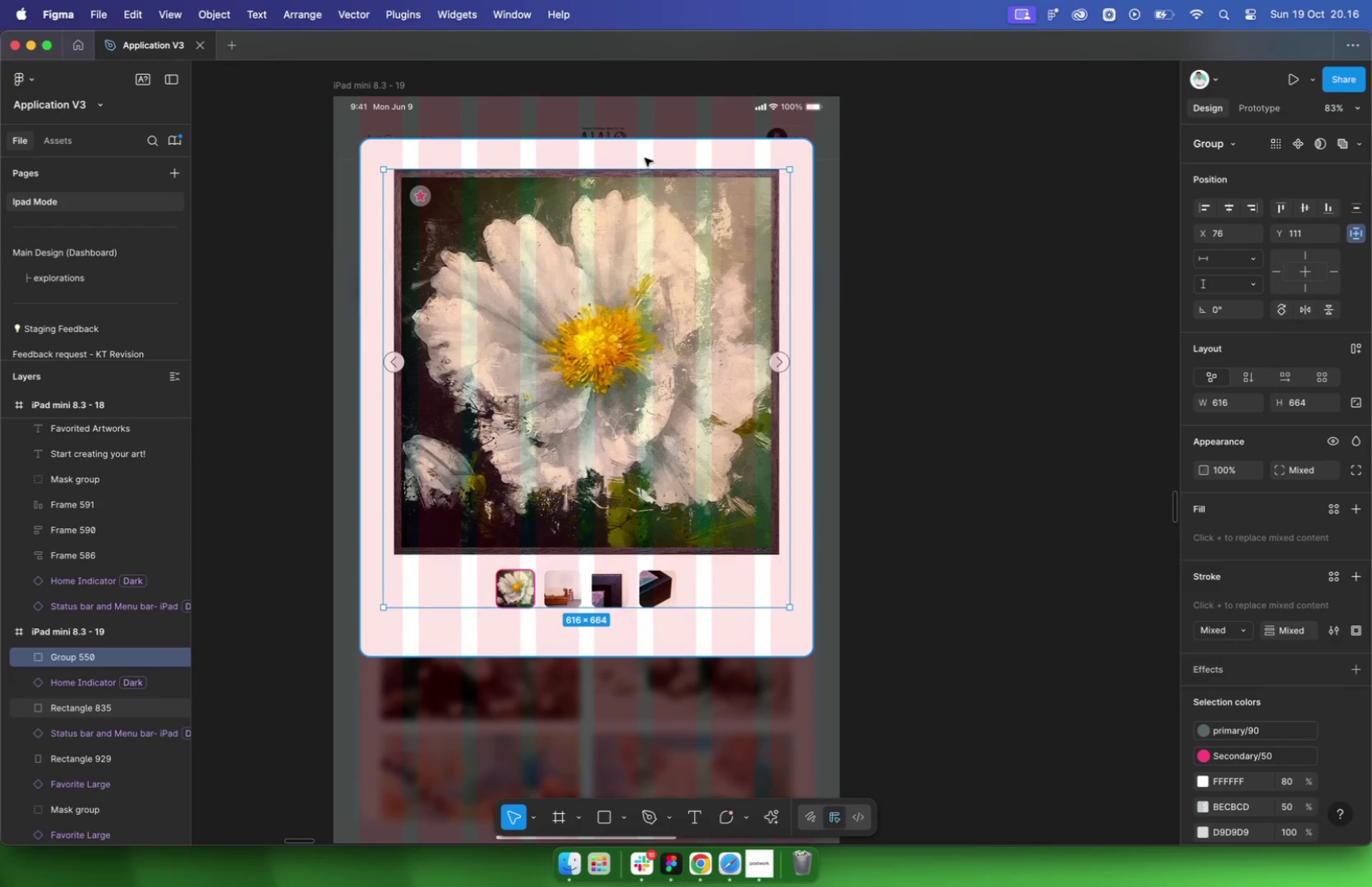 
hold_key(key=OptionLeft, duration=1.65)
 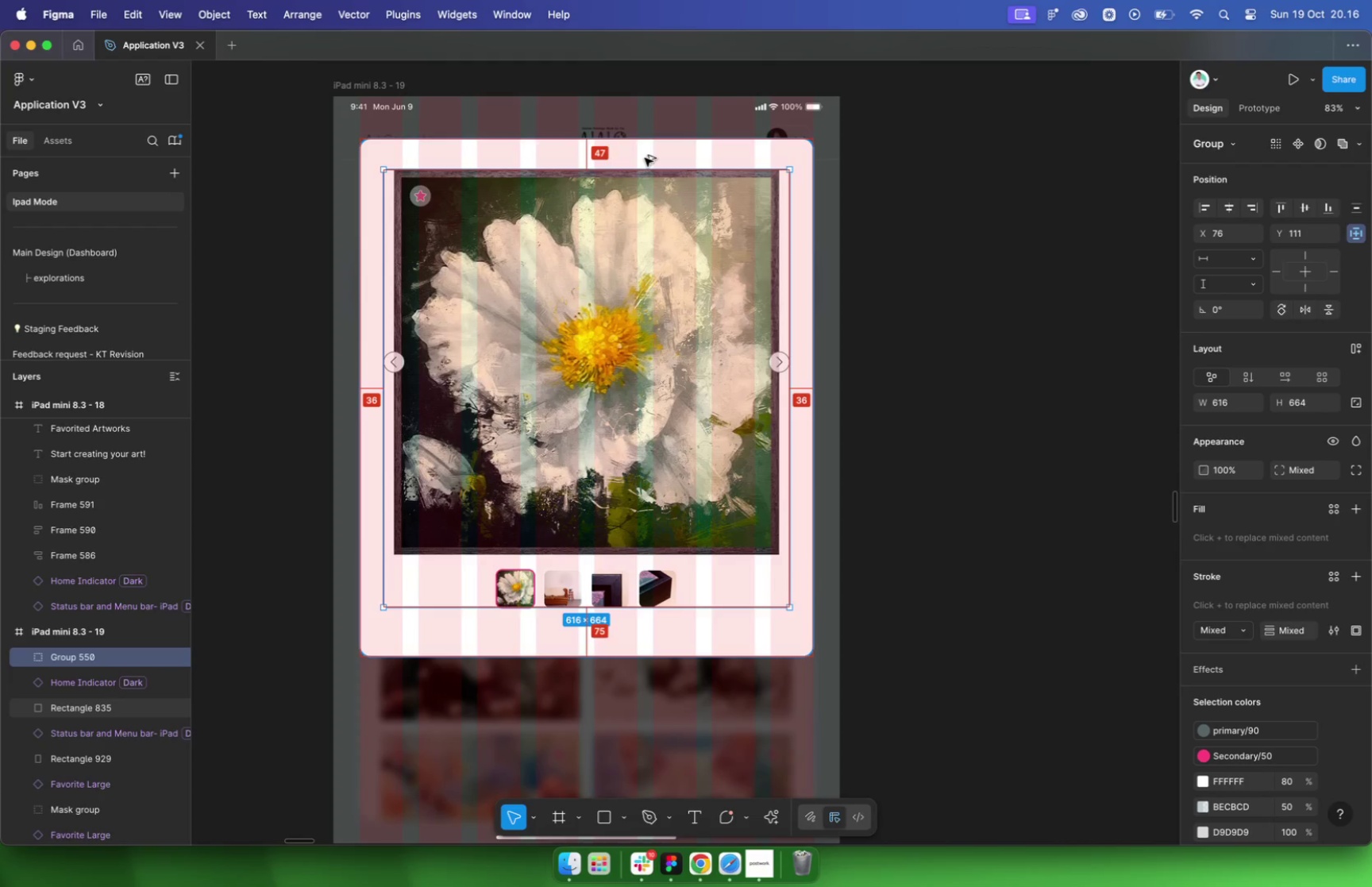 
scroll: coordinate [730, 208], scroll_direction: down, amount: 25.0
 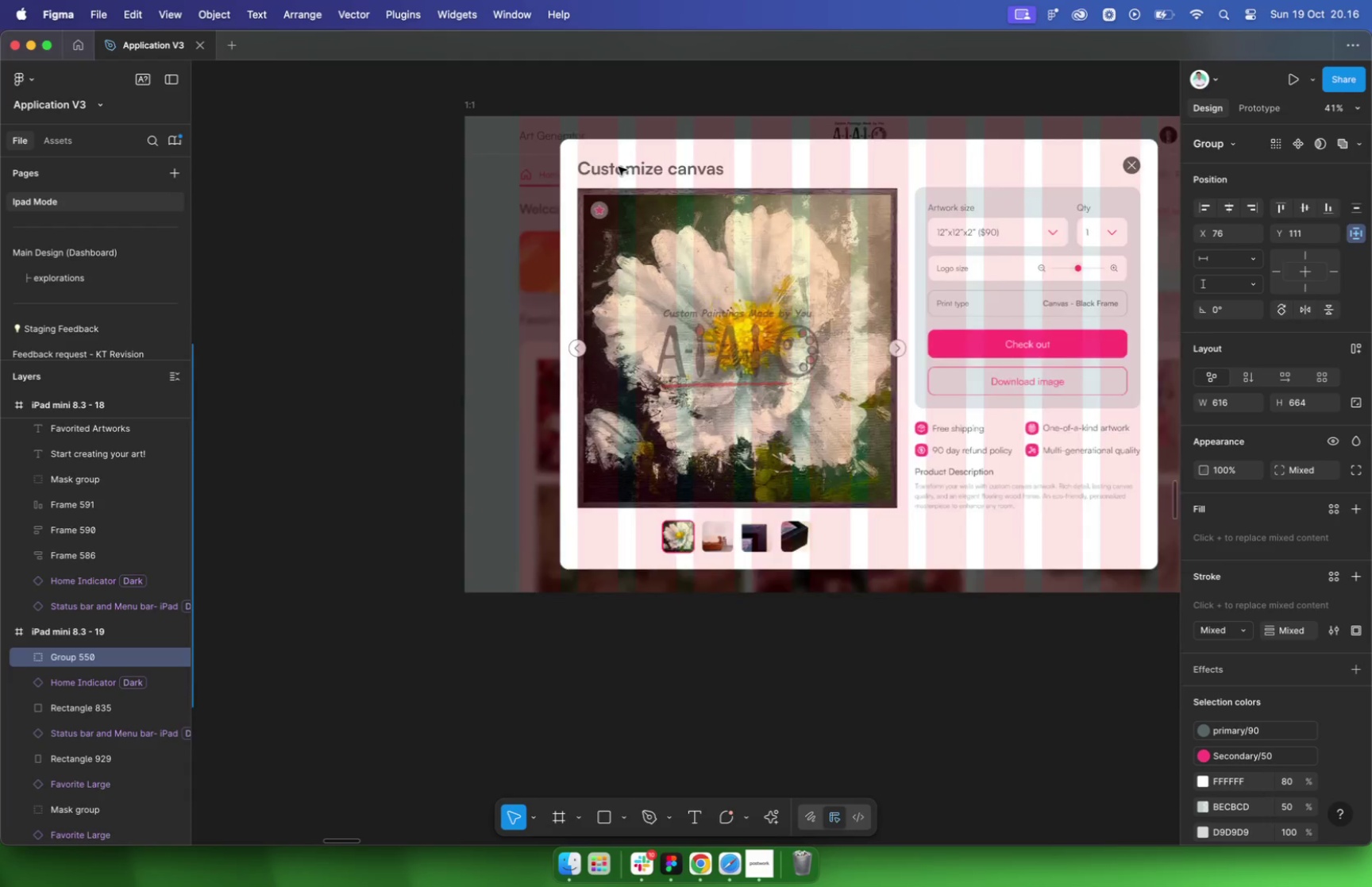 
left_click([622, 169])
 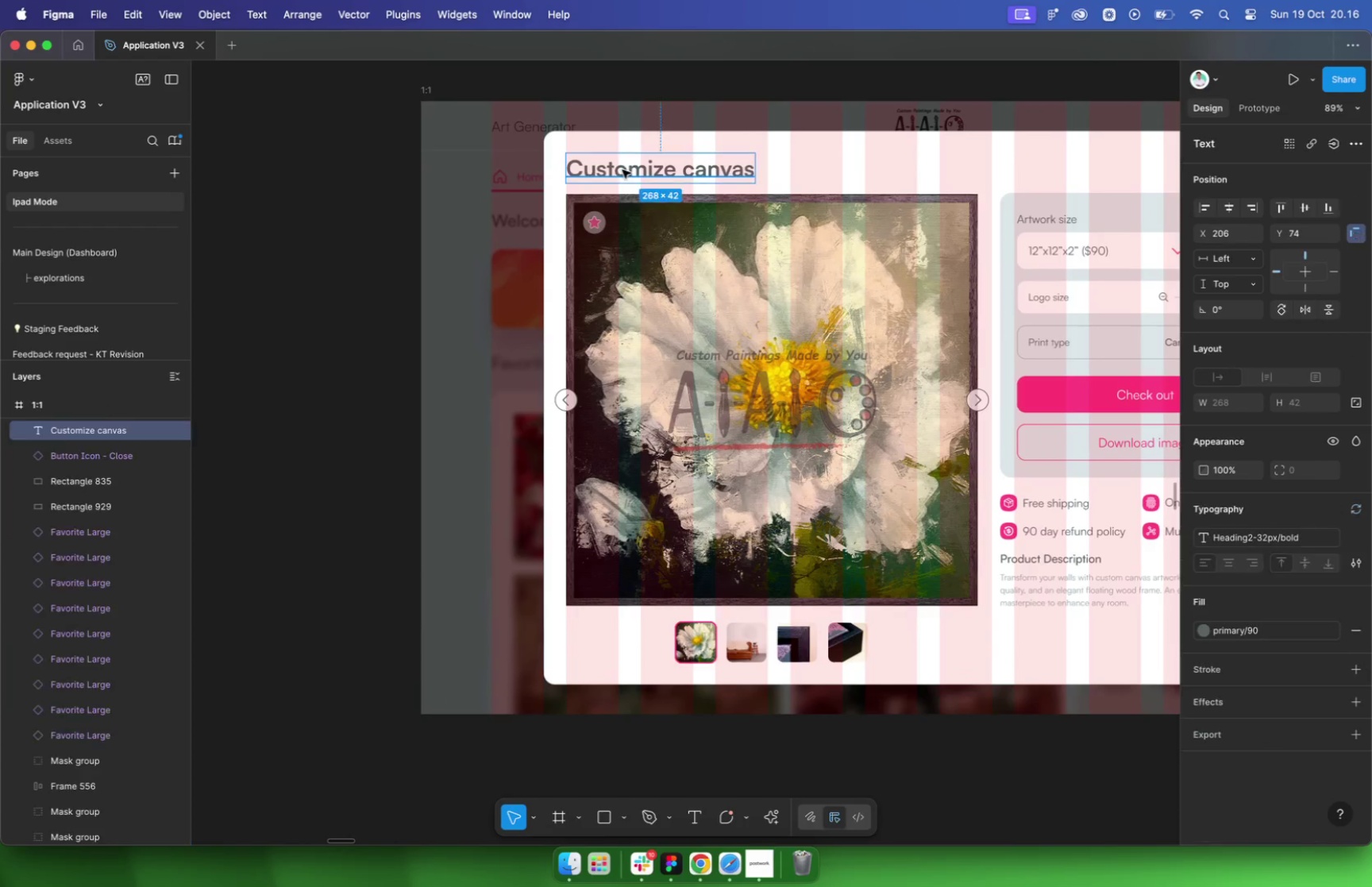 
hold_key(key=ShiftLeft, duration=0.56)
left_click([1039, 173])
 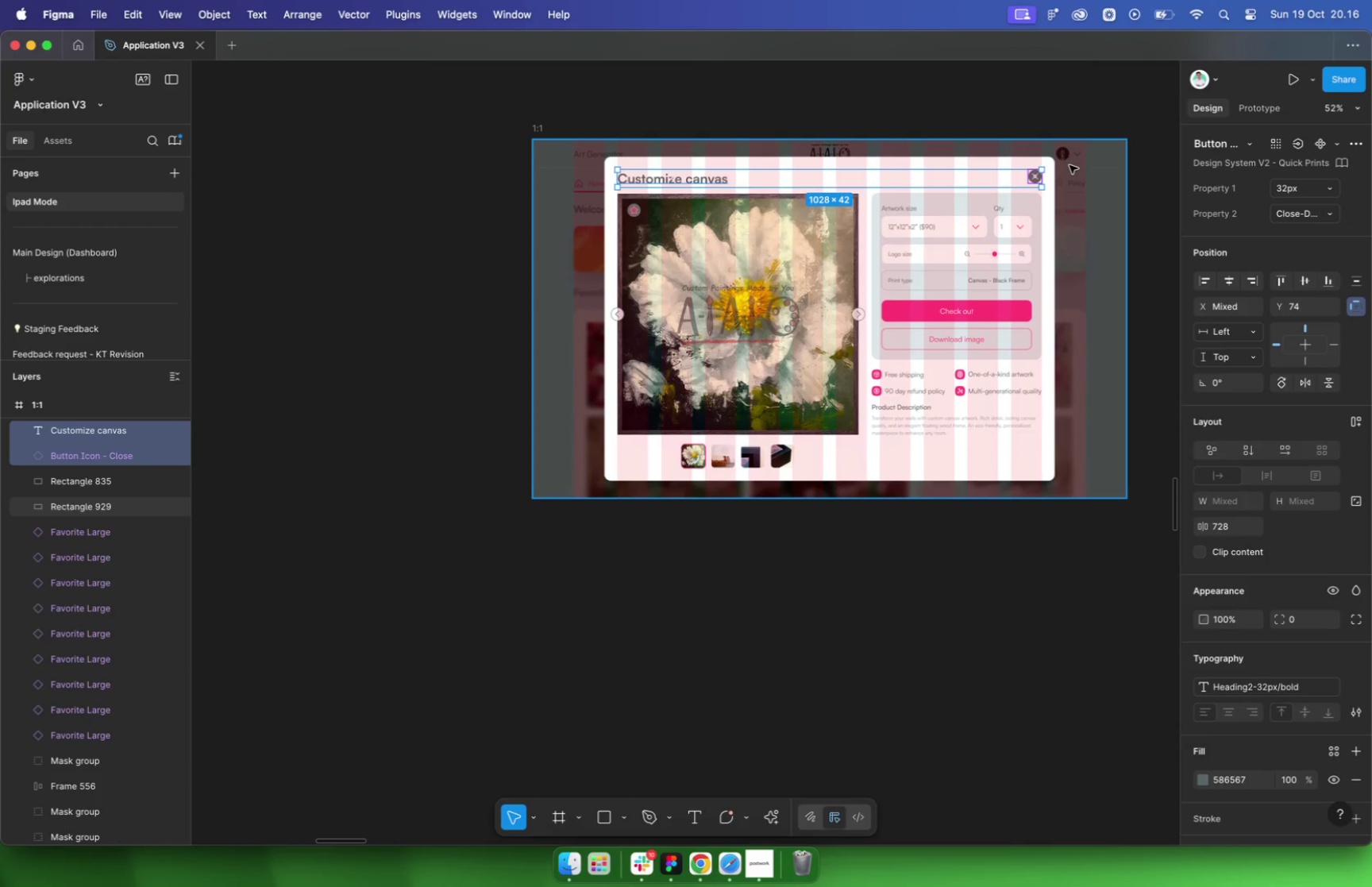 
key(Meta+C)
 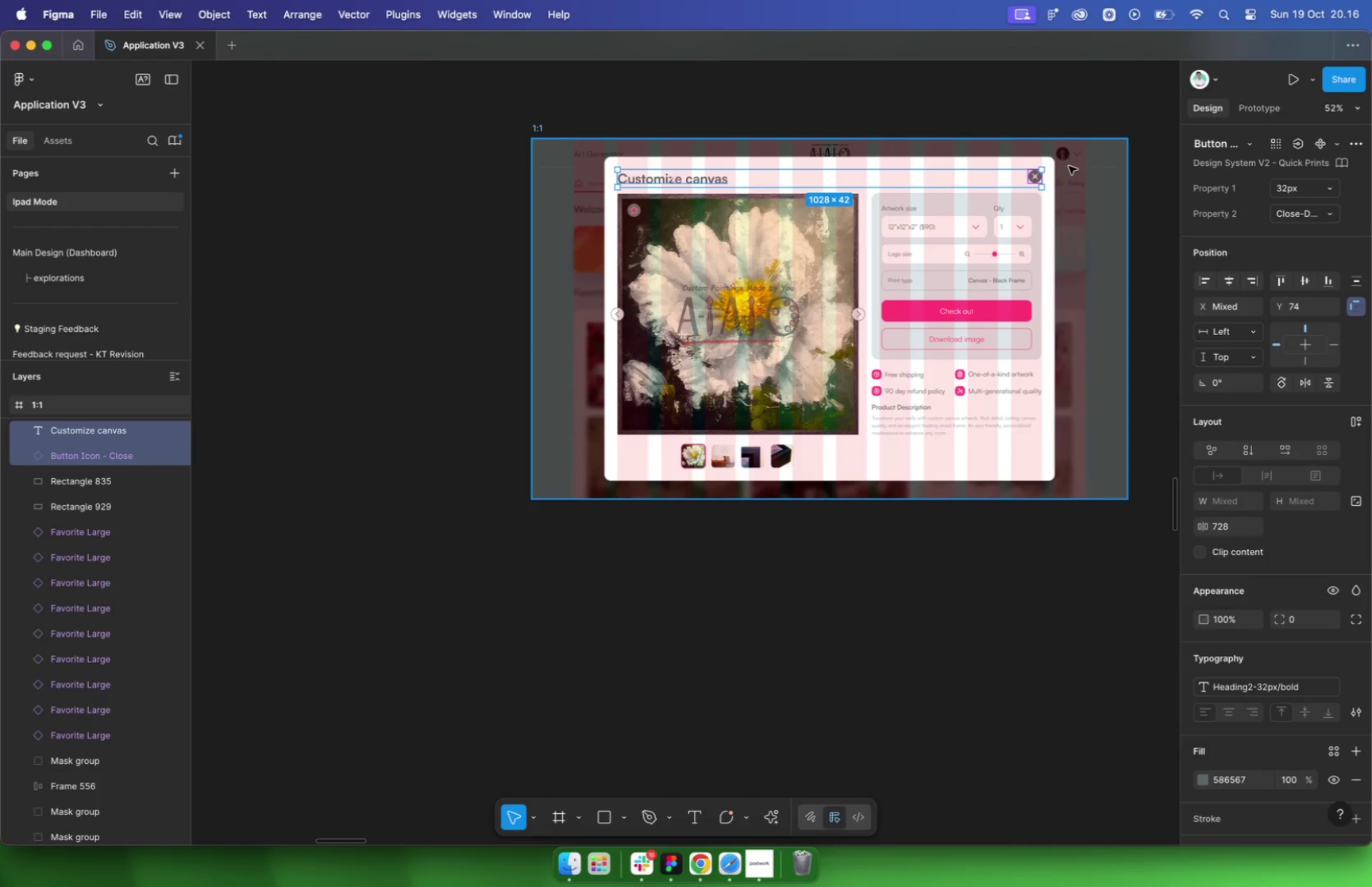 
scroll: coordinate [807, 207], scroll_direction: up, amount: 9.0
 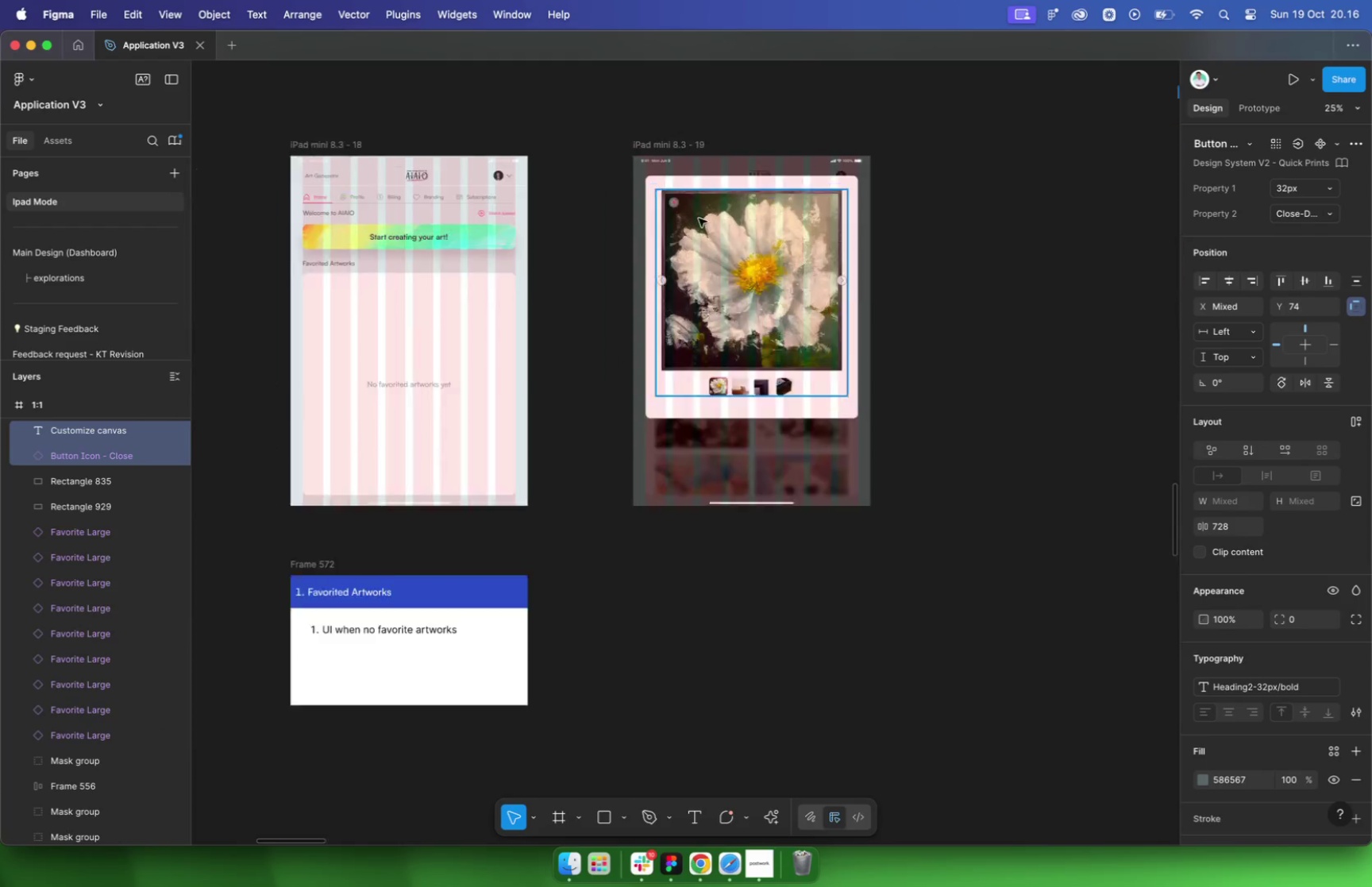 
left_click([712, 236])
 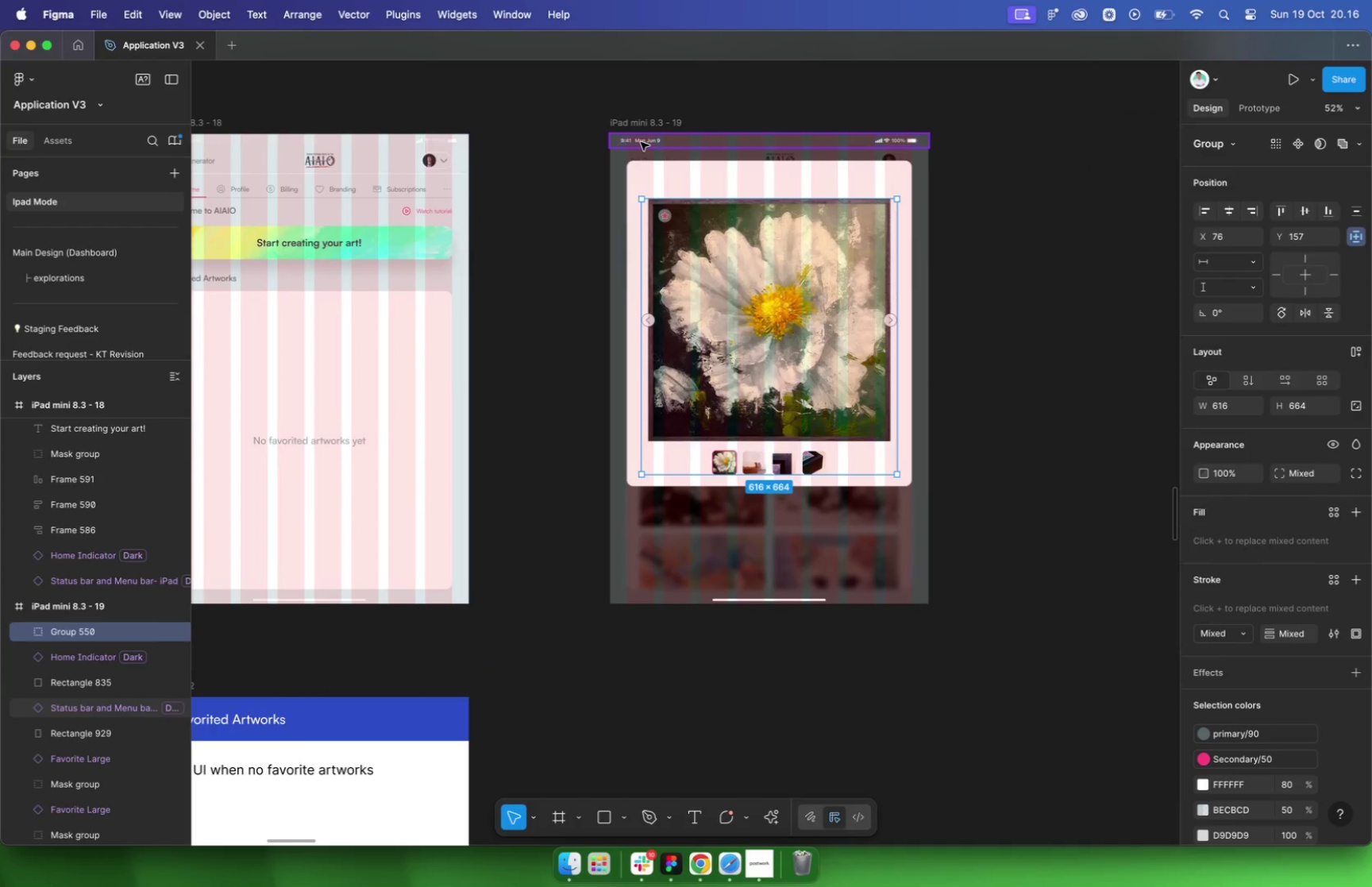 
left_click_drag(start_coordinate=[757, 214], to_coordinate=[756, 233])
 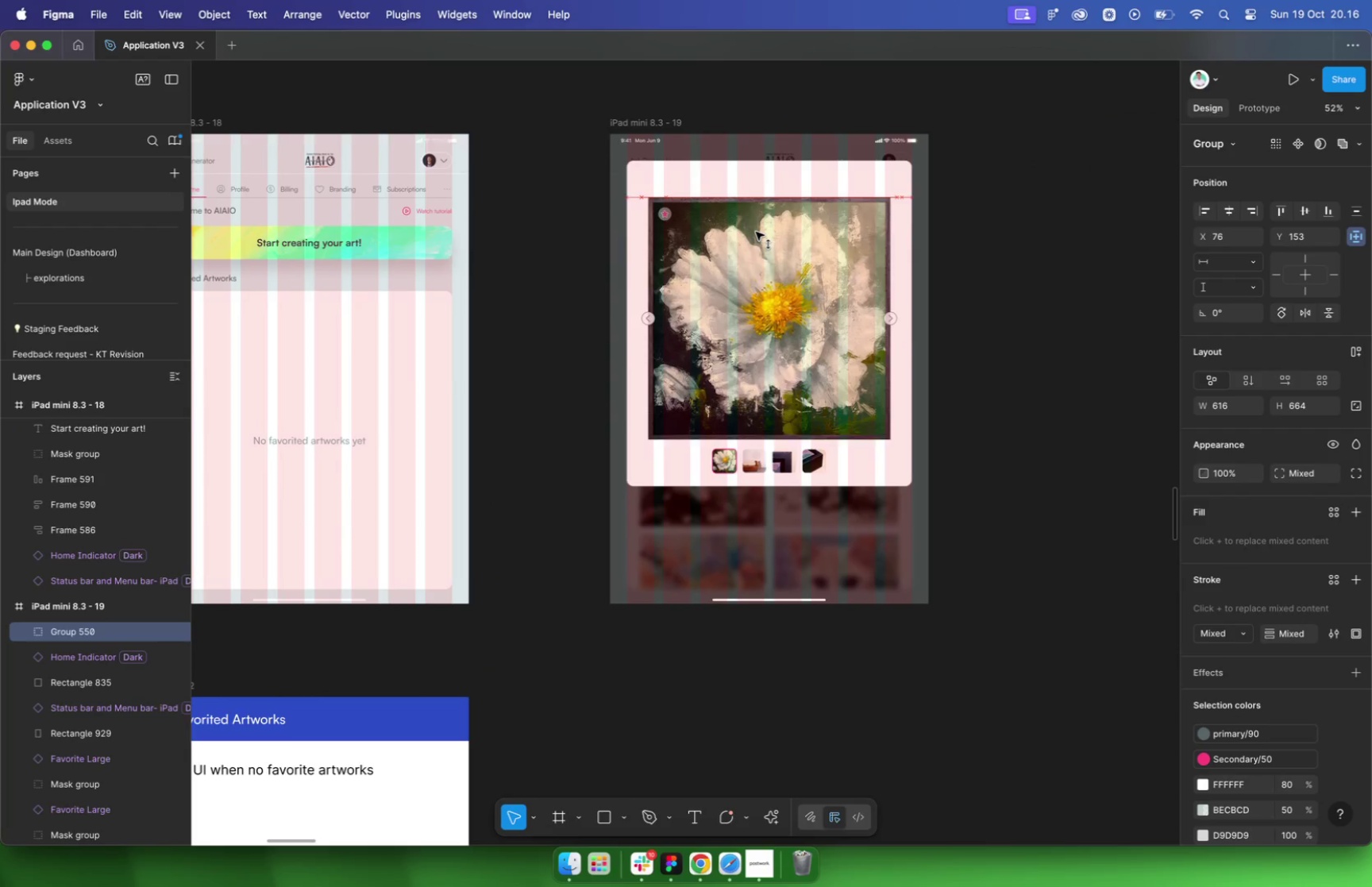 
hold_key(key=ShiftLeft, duration=0.76)
 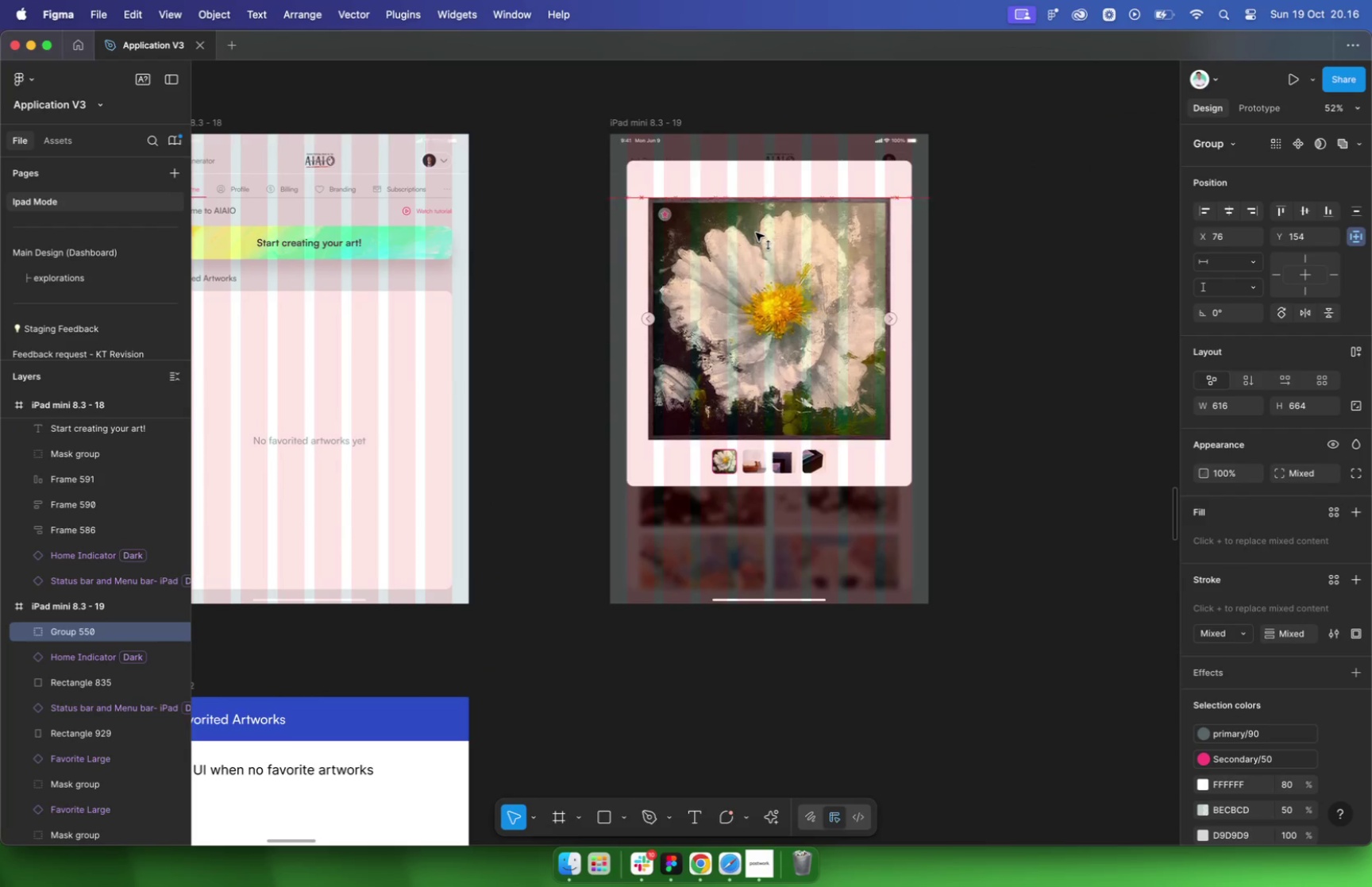 
left_click([638, 125])
 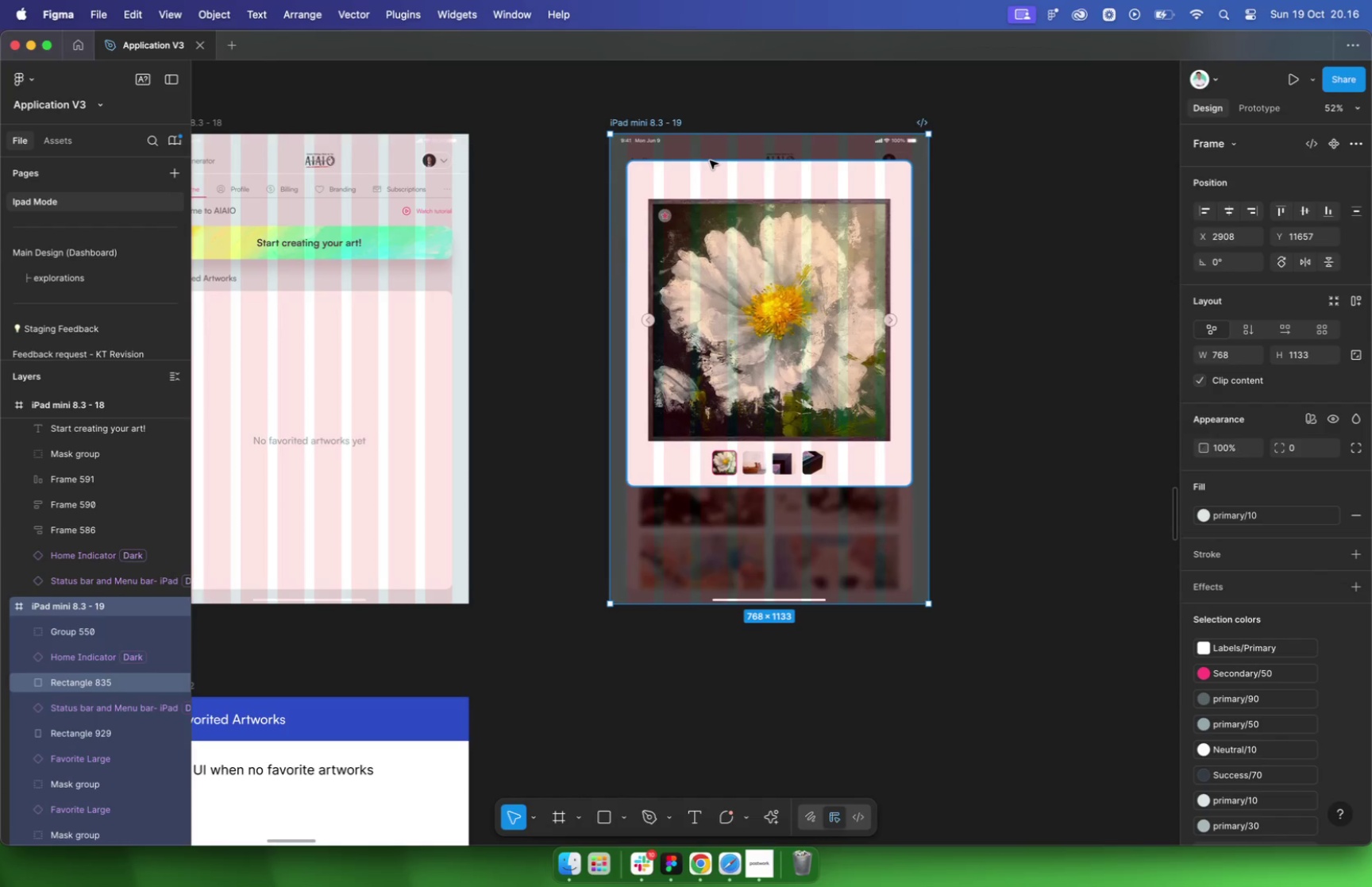 
key(Meta+V)
 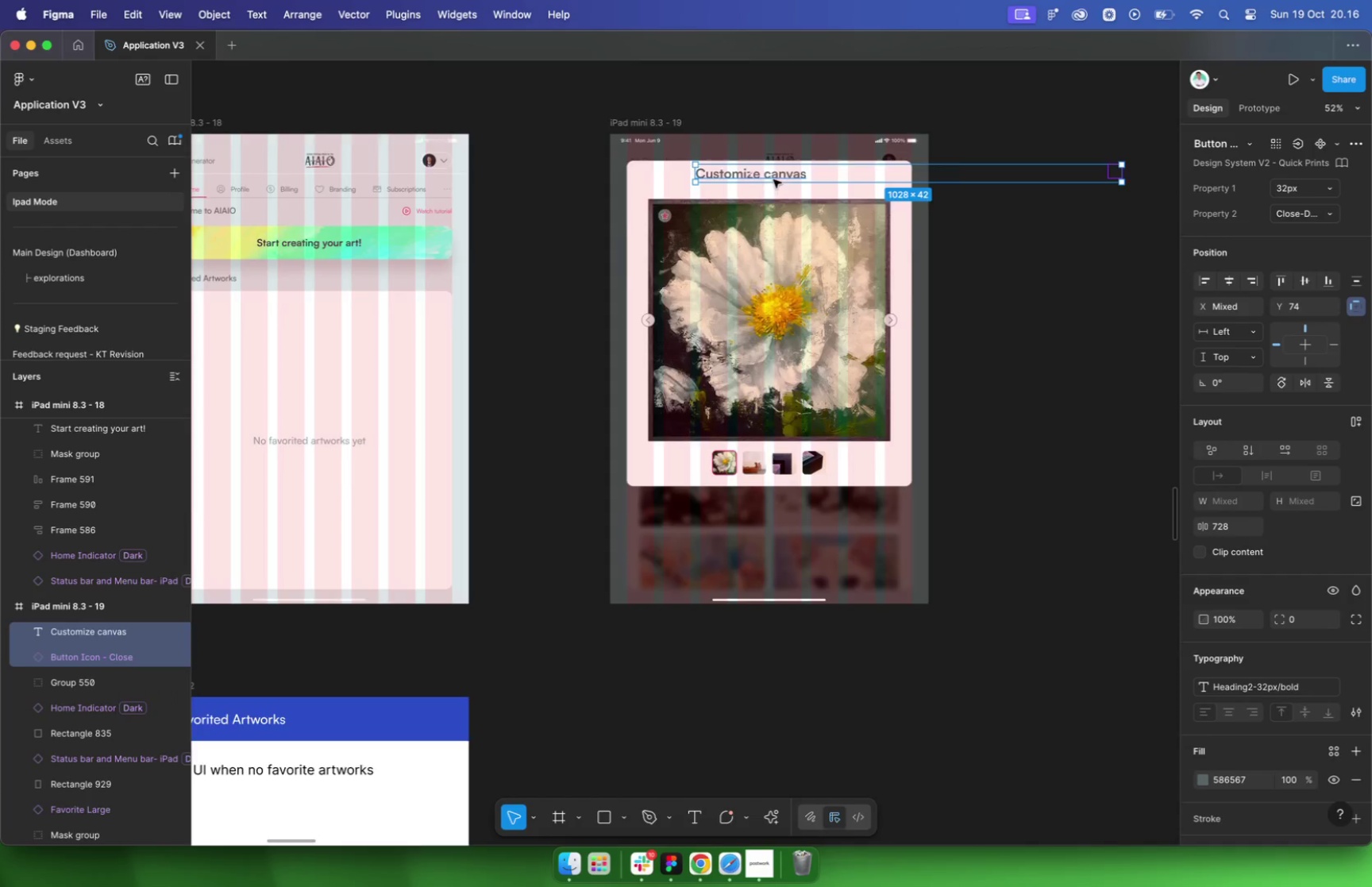 
left_click_drag(start_coordinate=[788, 174], to_coordinate=[689, 175])
 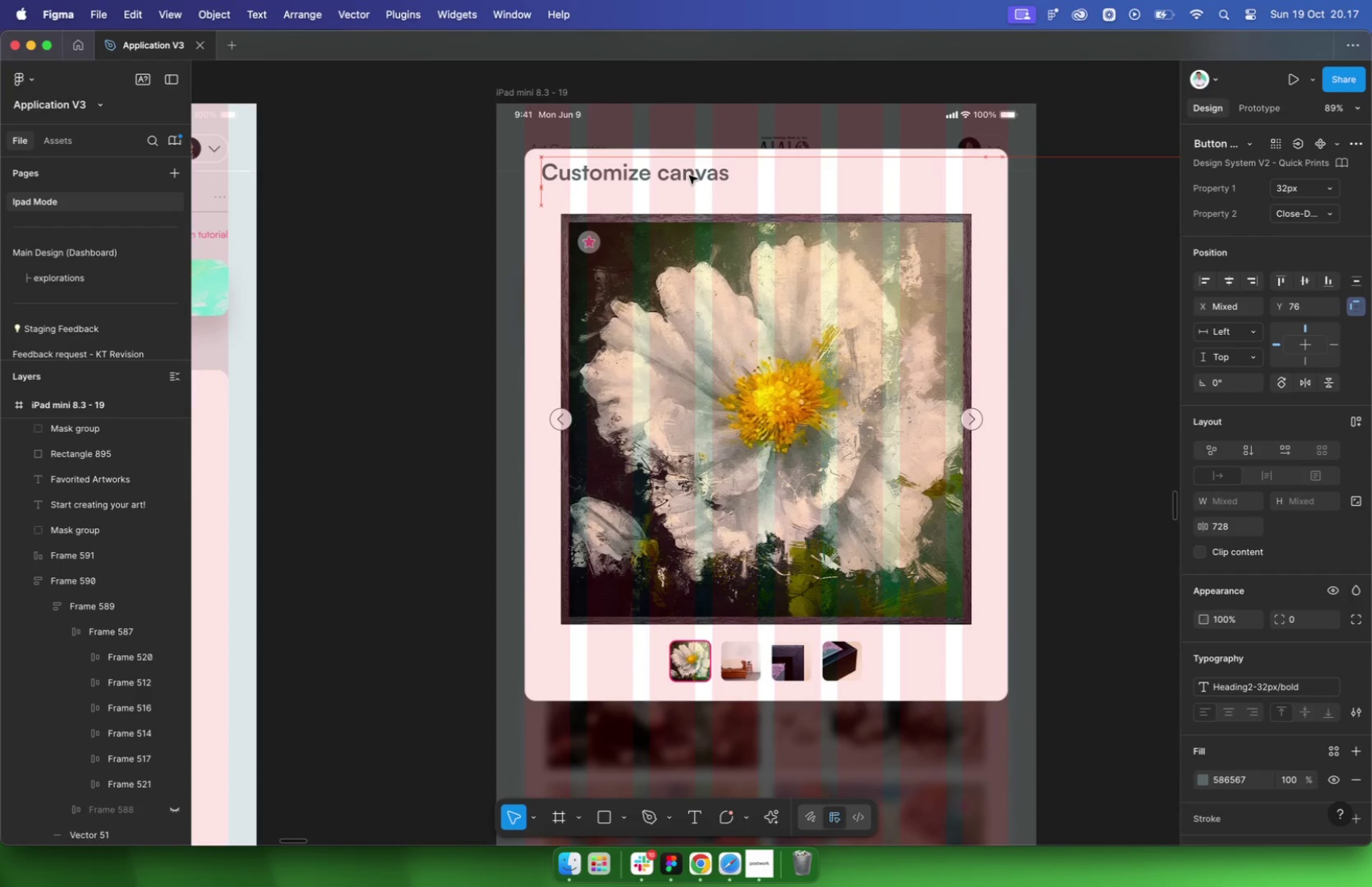 
scroll: coordinate [697, 181], scroll_direction: down, amount: 18.0
 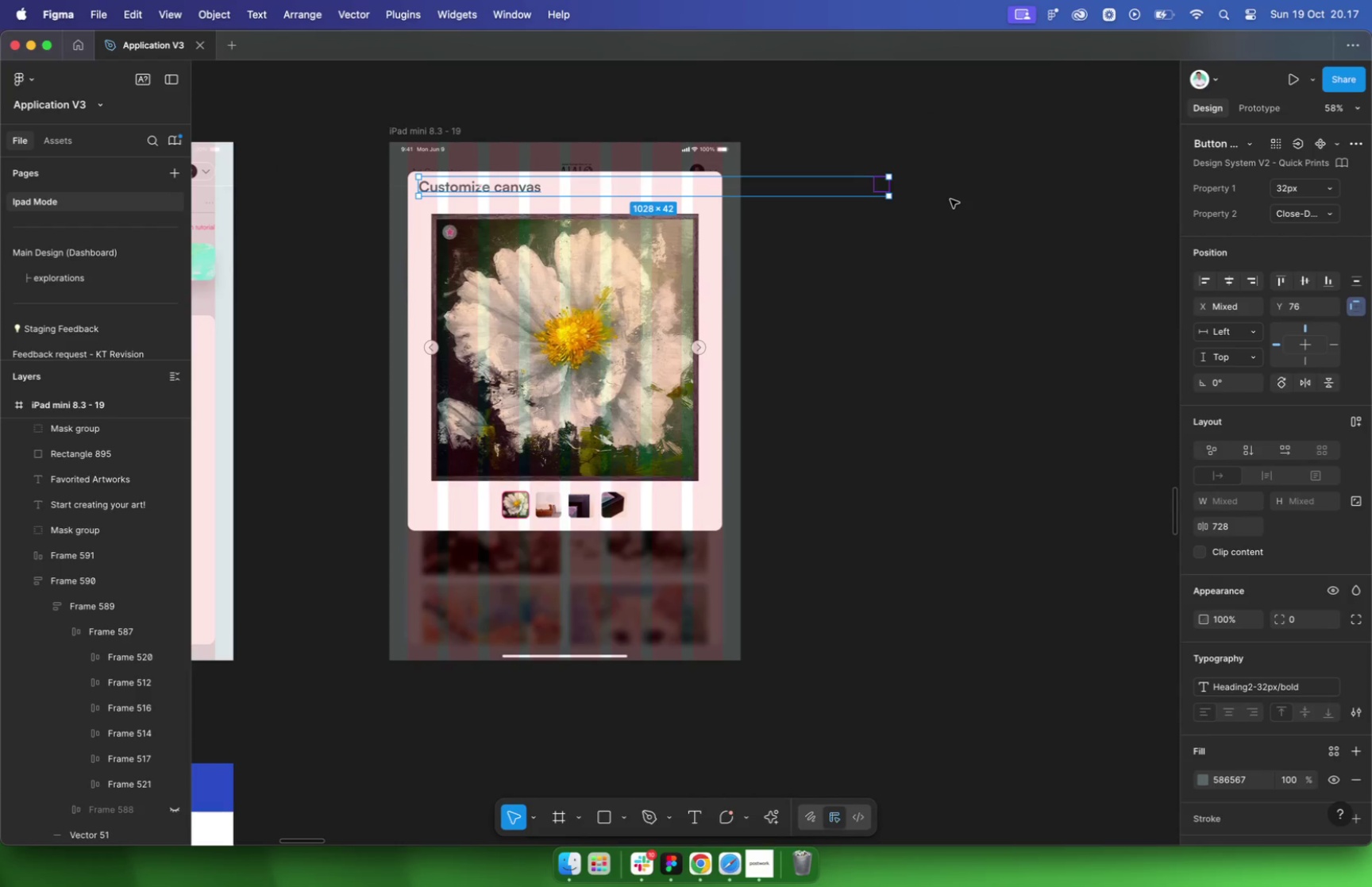 
left_click([950, 199])
 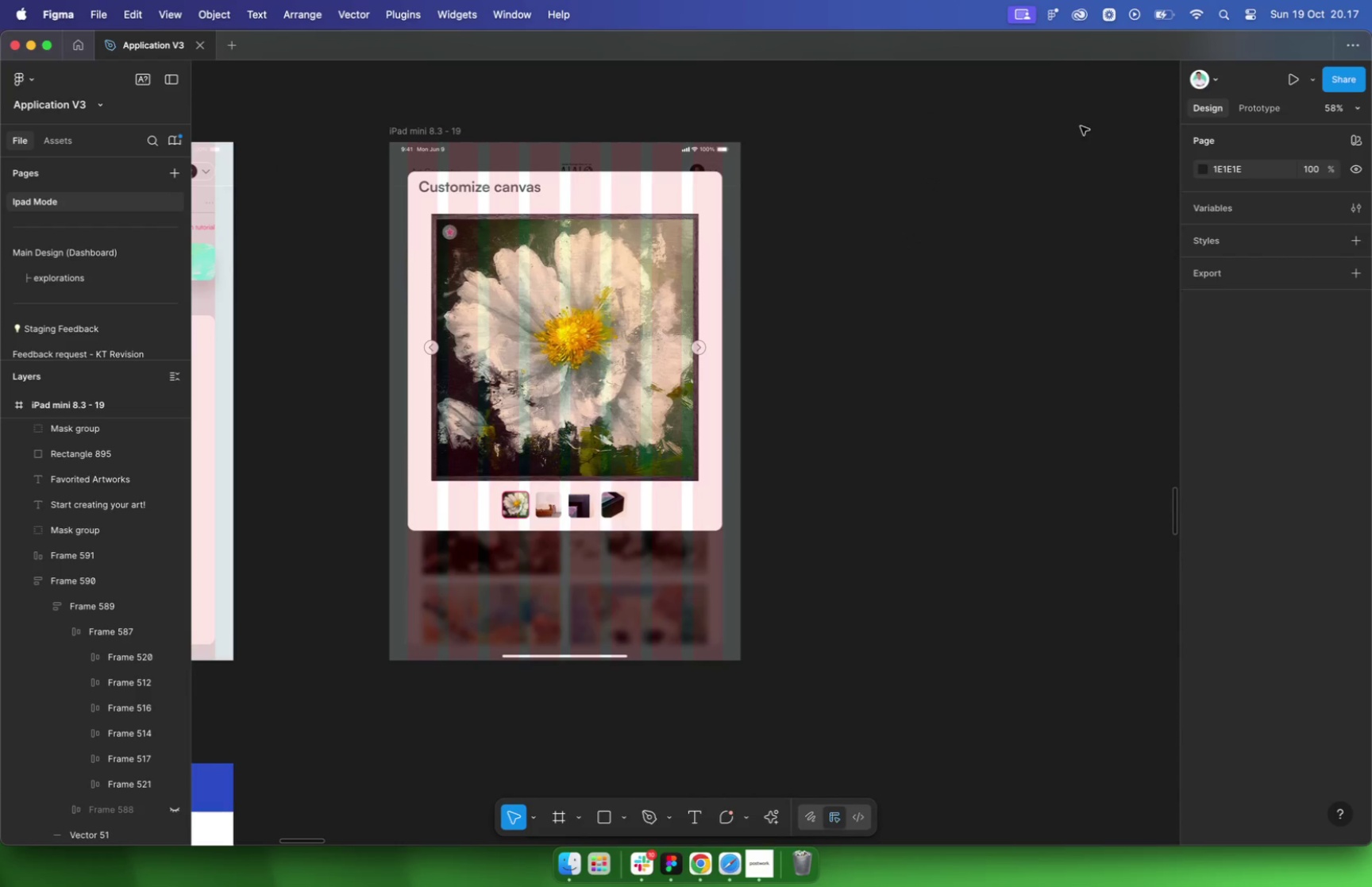 
left_click_drag(start_coordinate=[782, 269], to_coordinate=[953, 131])
 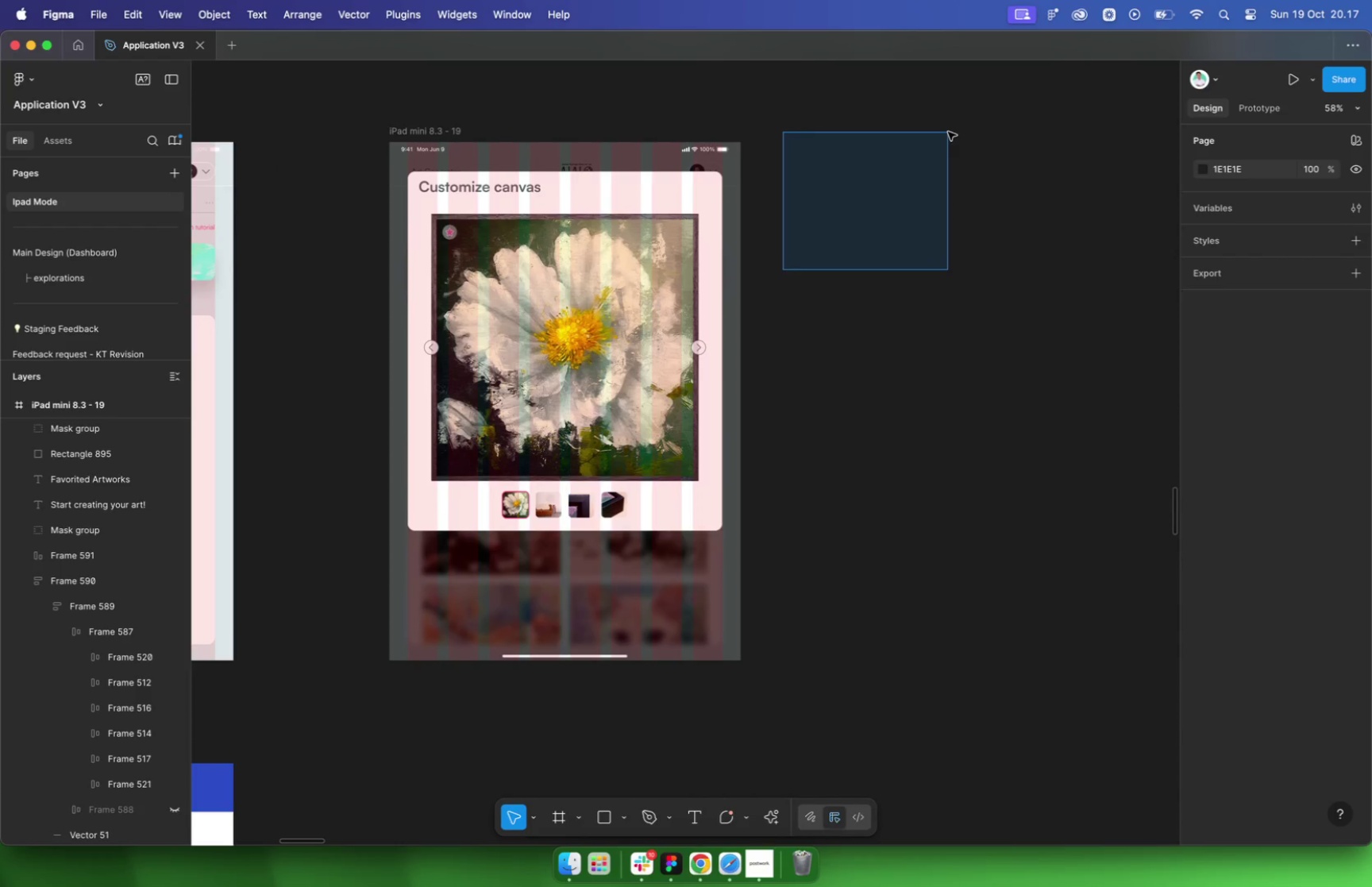 
left_click_drag(start_coordinate=[1062, 142], to_coordinate=[739, 257])
 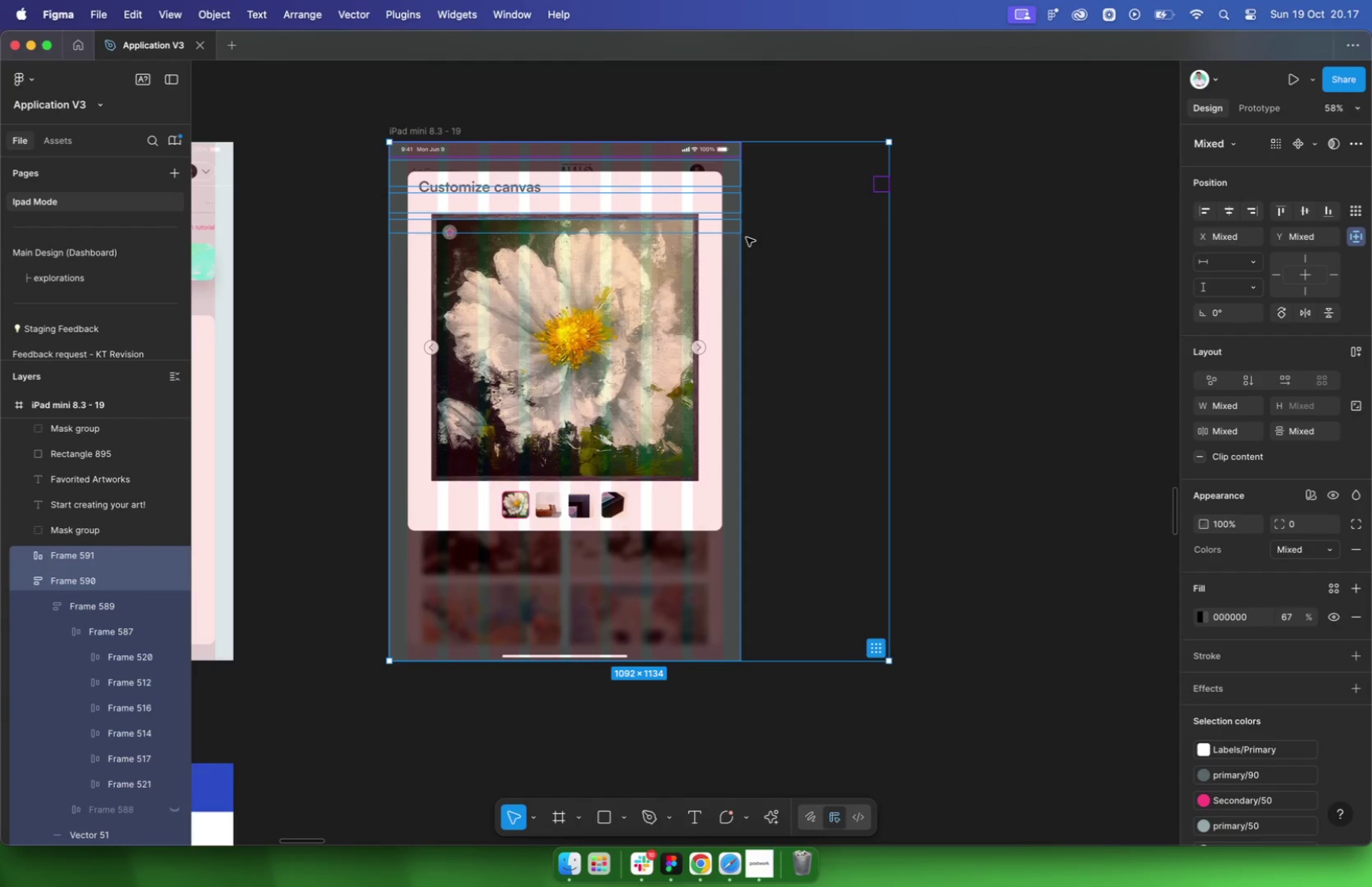 
hold_key(key=ShiftLeft, duration=2.41)
left_click([727, 137])
 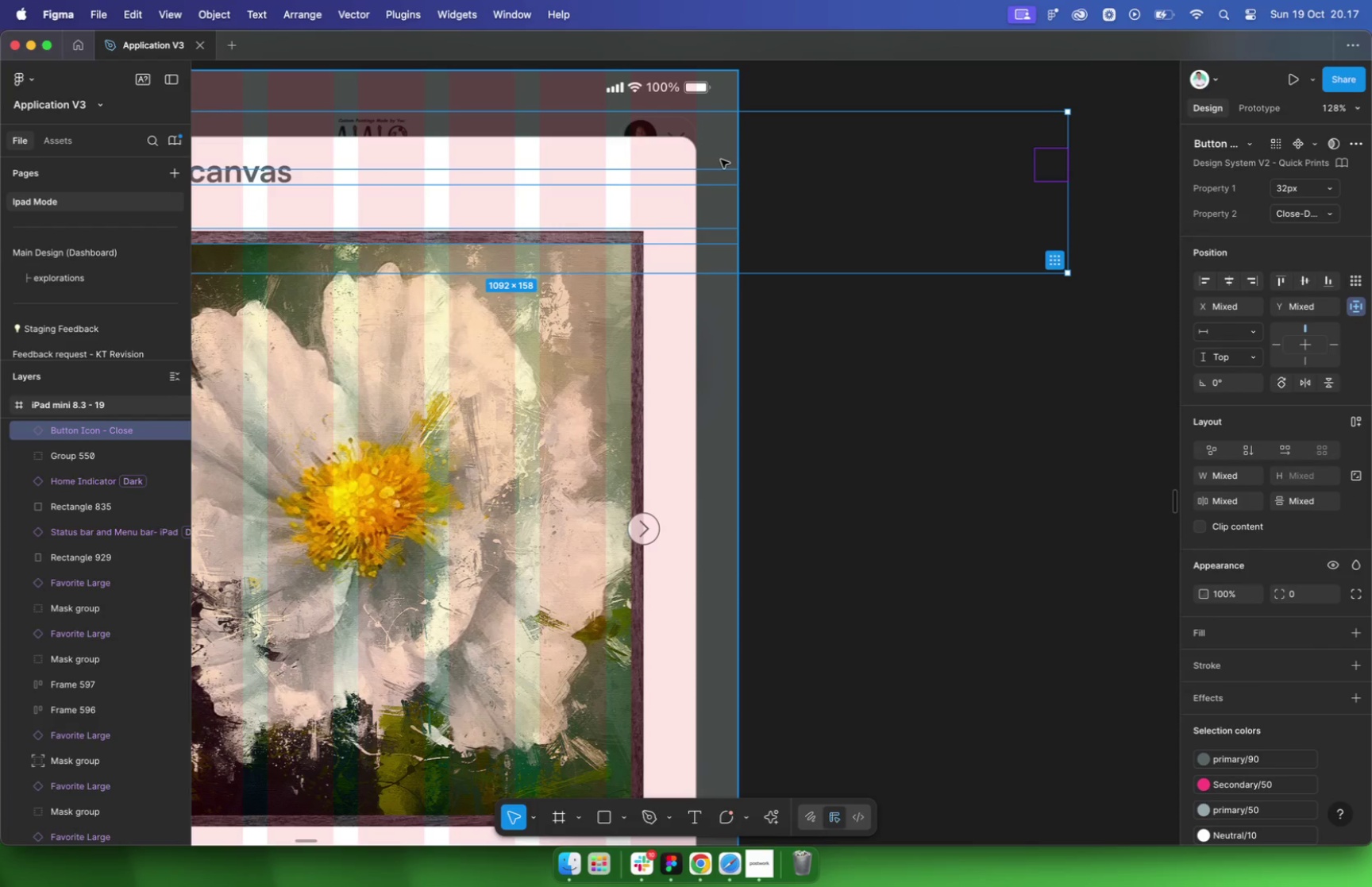 
left_click([719, 148])
 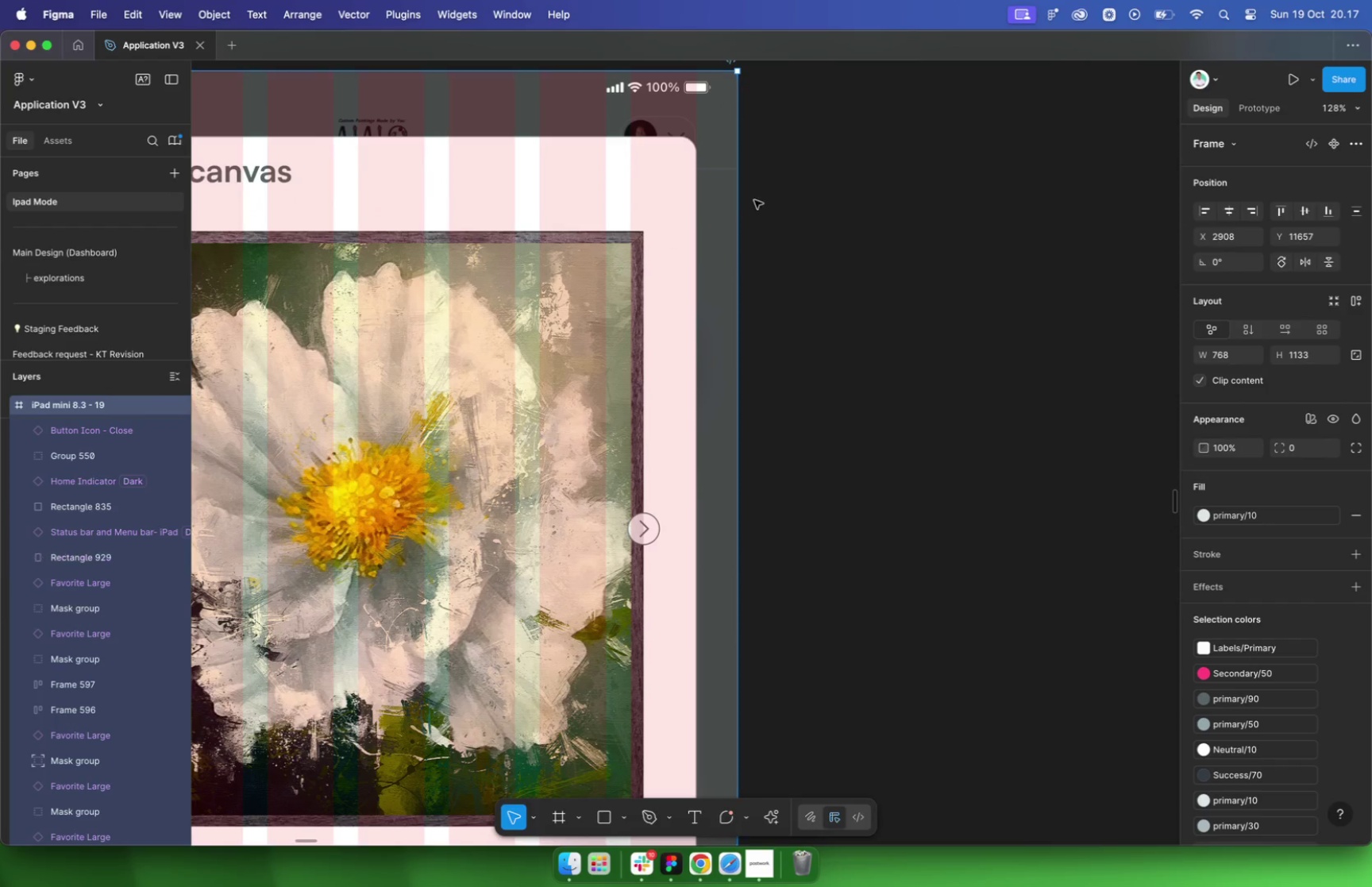 
left_click([796, 195])
 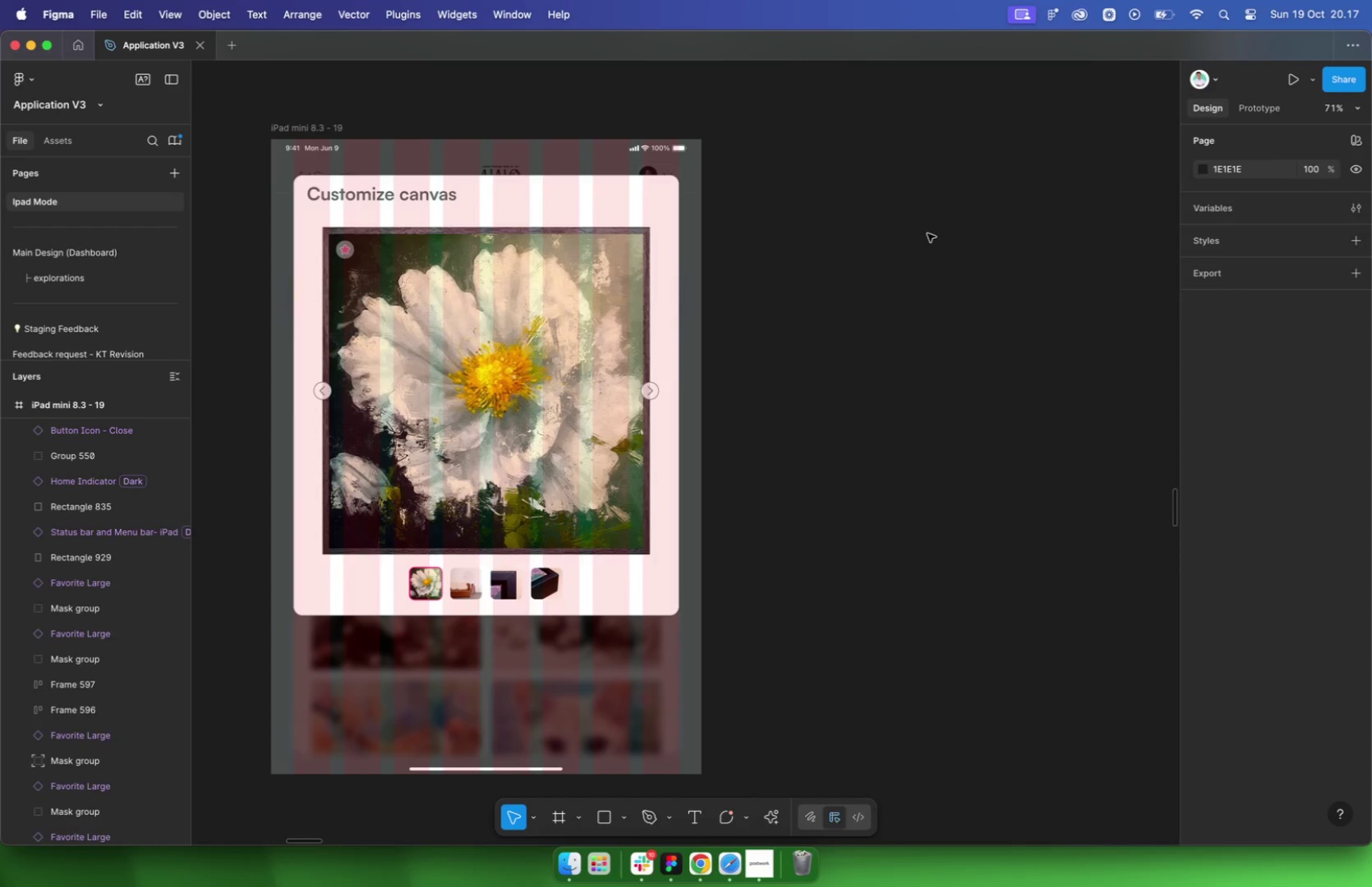 
scroll: coordinate [778, 293], scroll_direction: down, amount: 3.0
 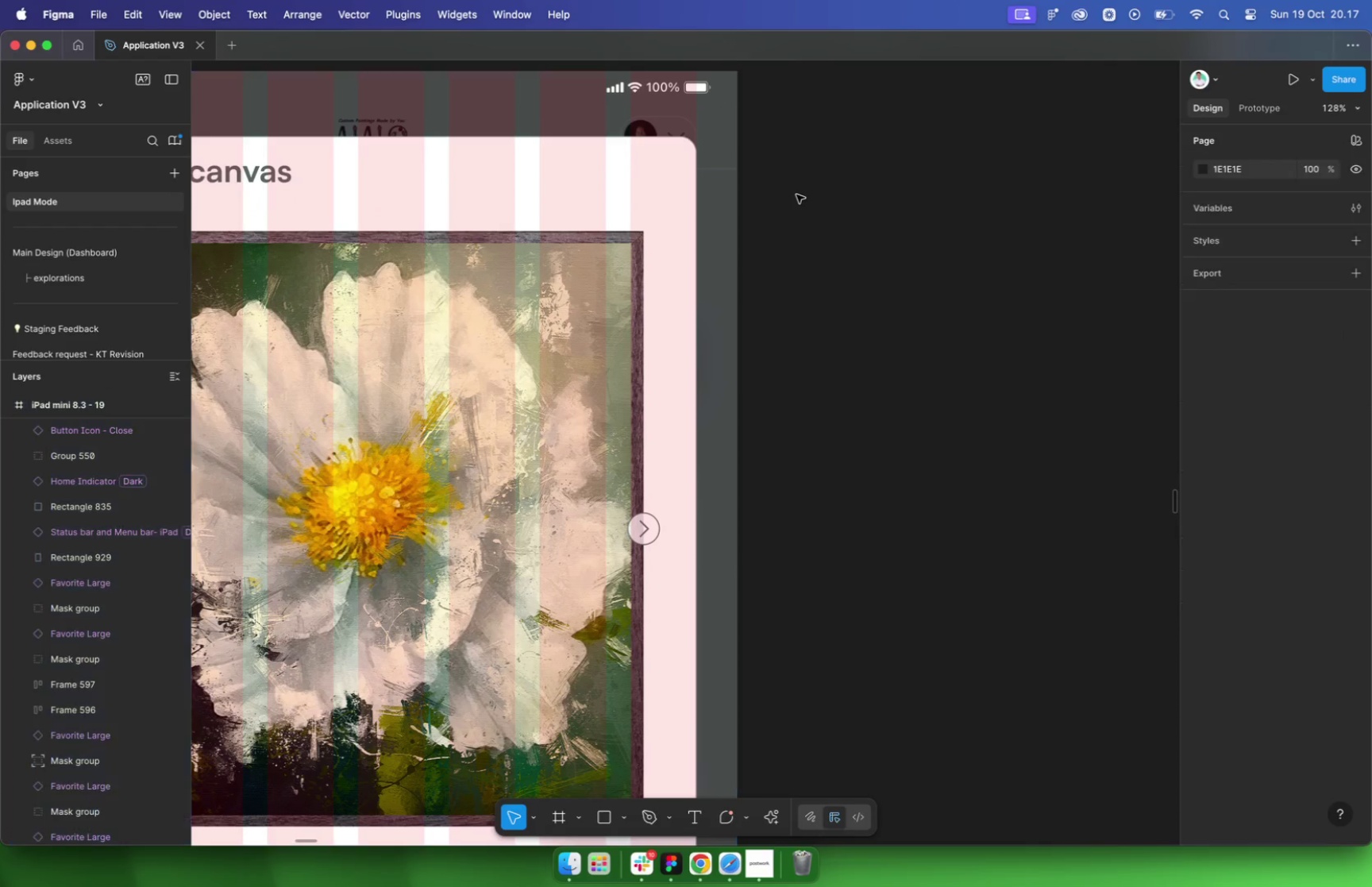 
left_click_drag(start_coordinate=[726, 442], to_coordinate=[918, 151])
 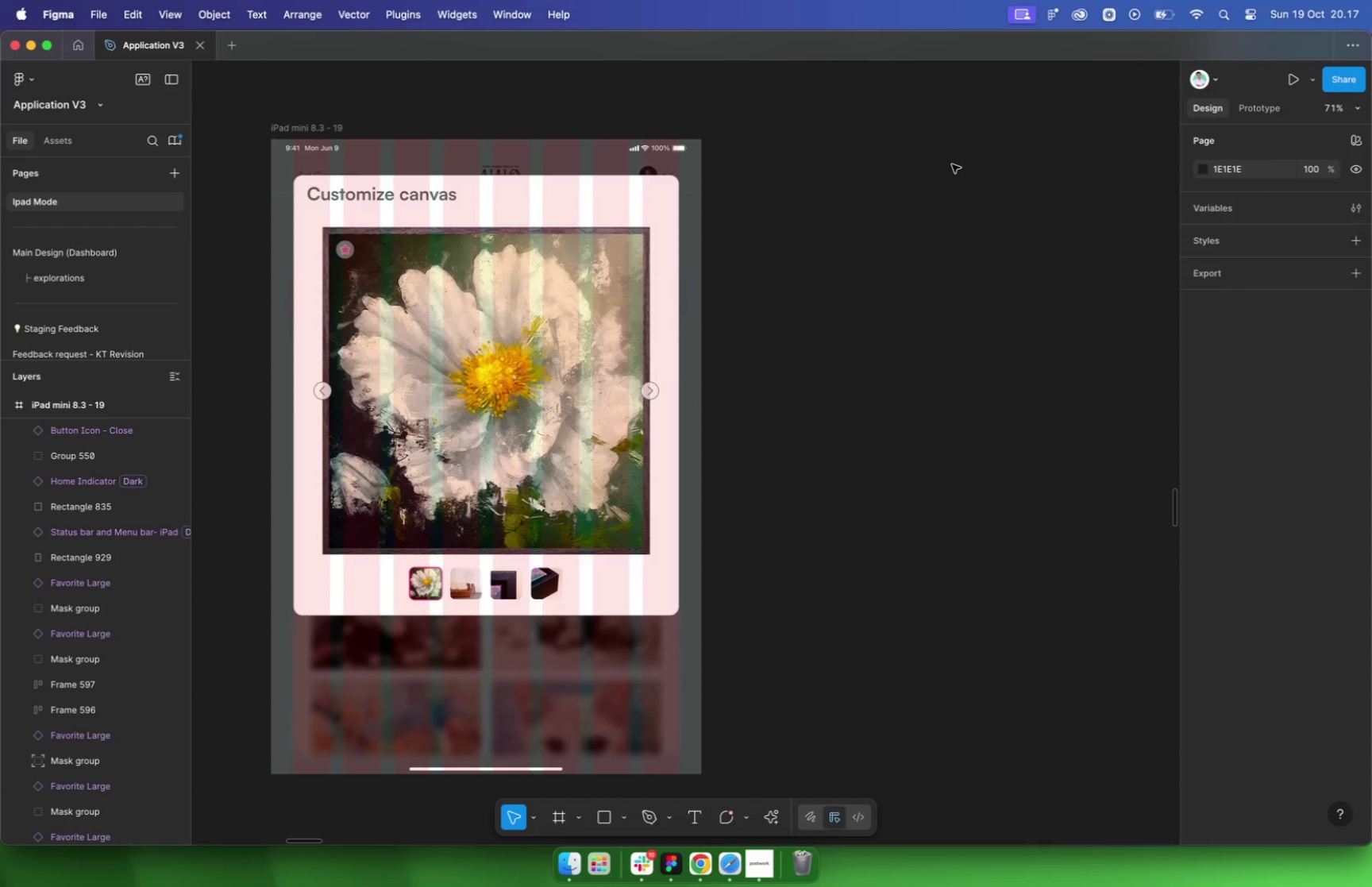 
key(Meta+Z)
 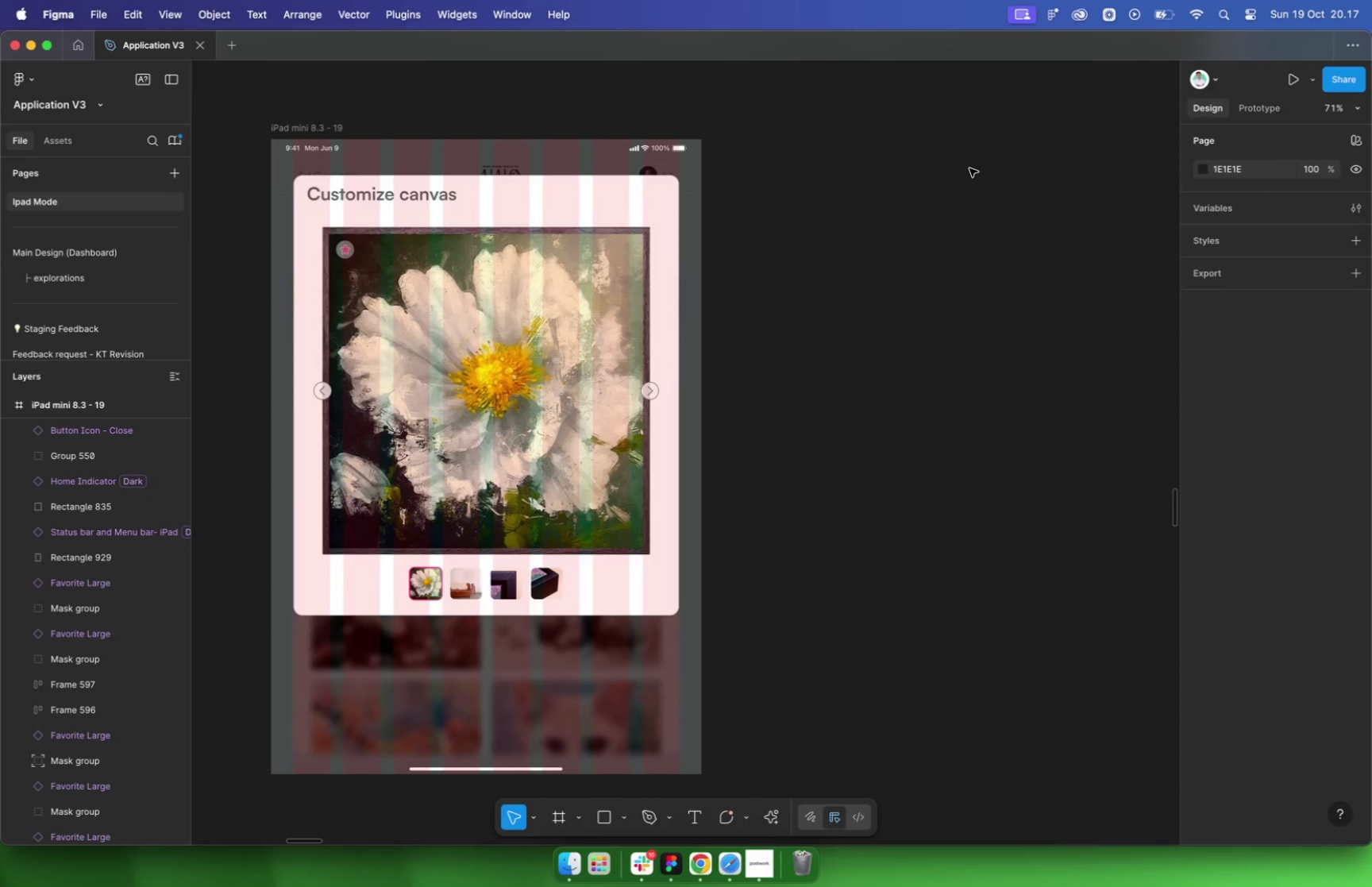 
key(Meta+Z)
 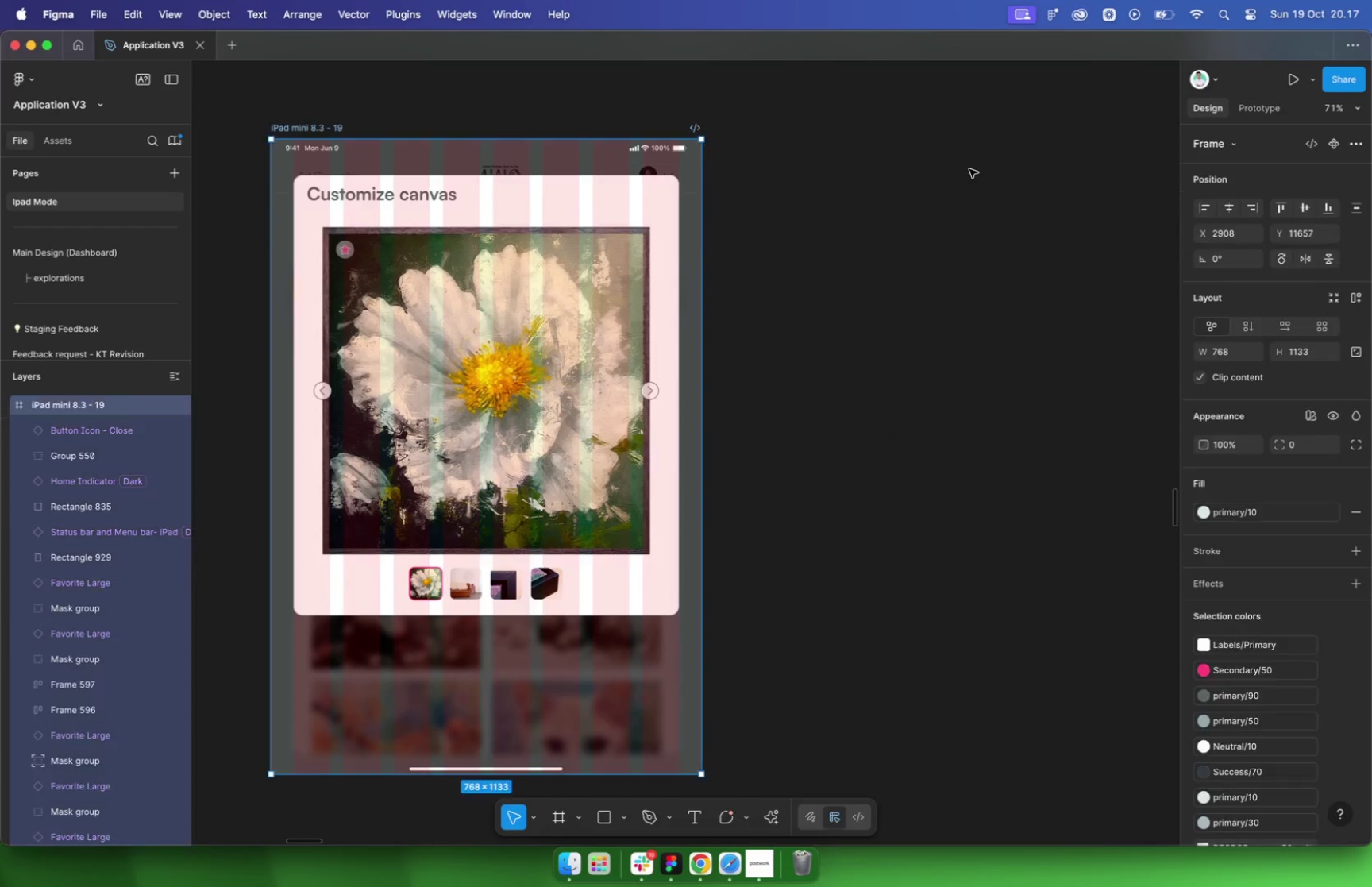 
key(Meta+Z)
 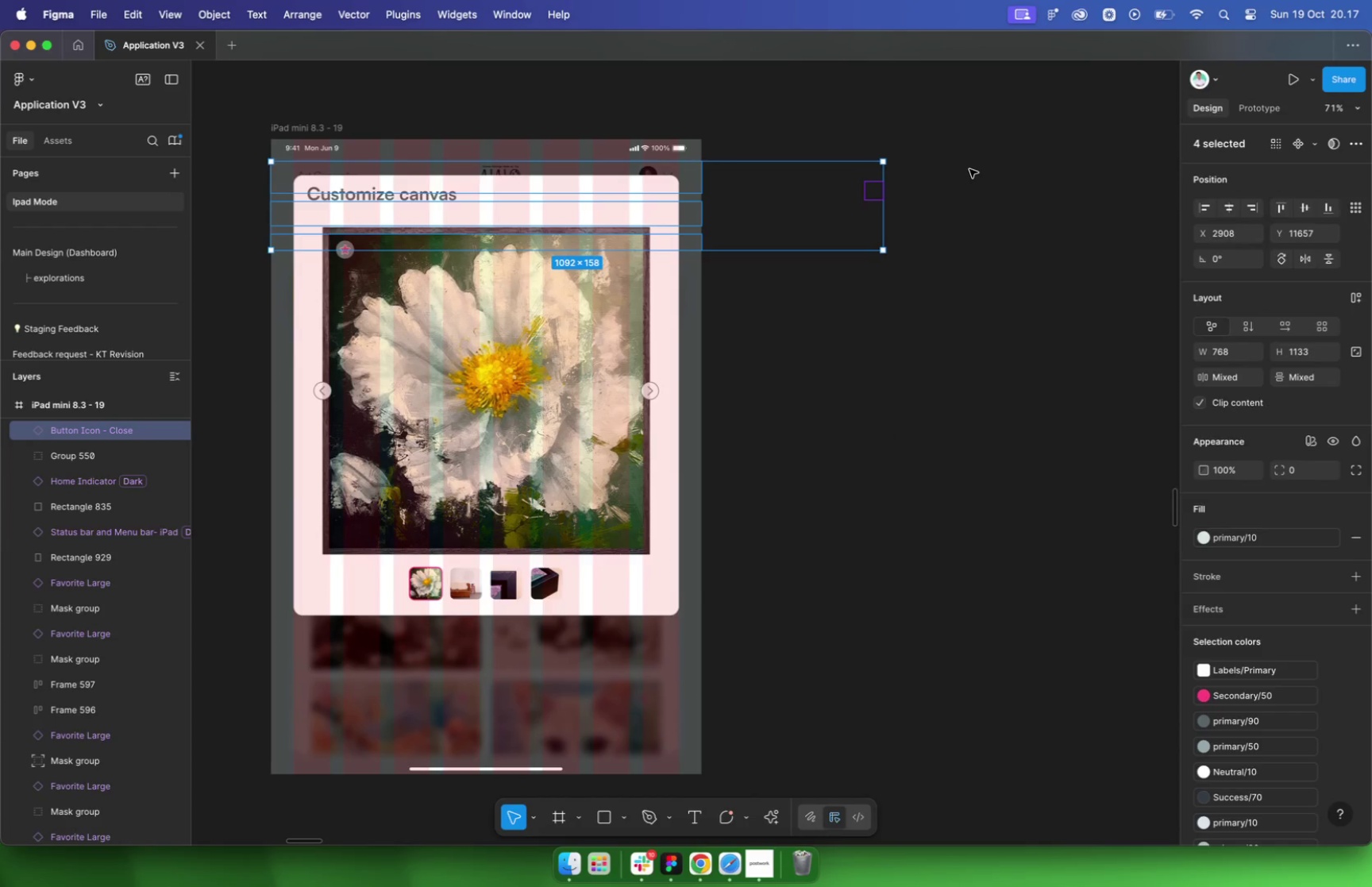 
key(Meta+Z)
 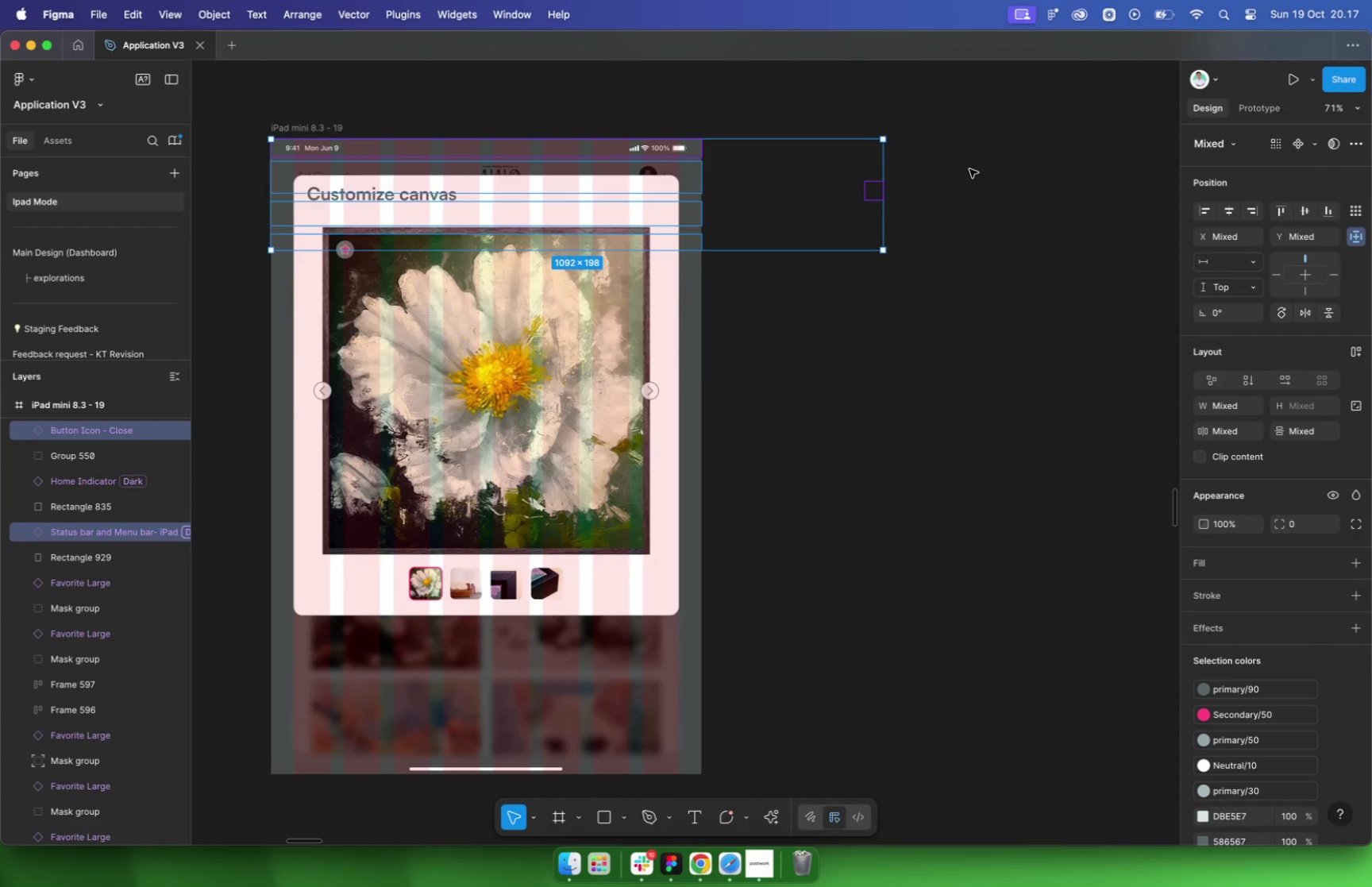 
key(Meta+Z)
 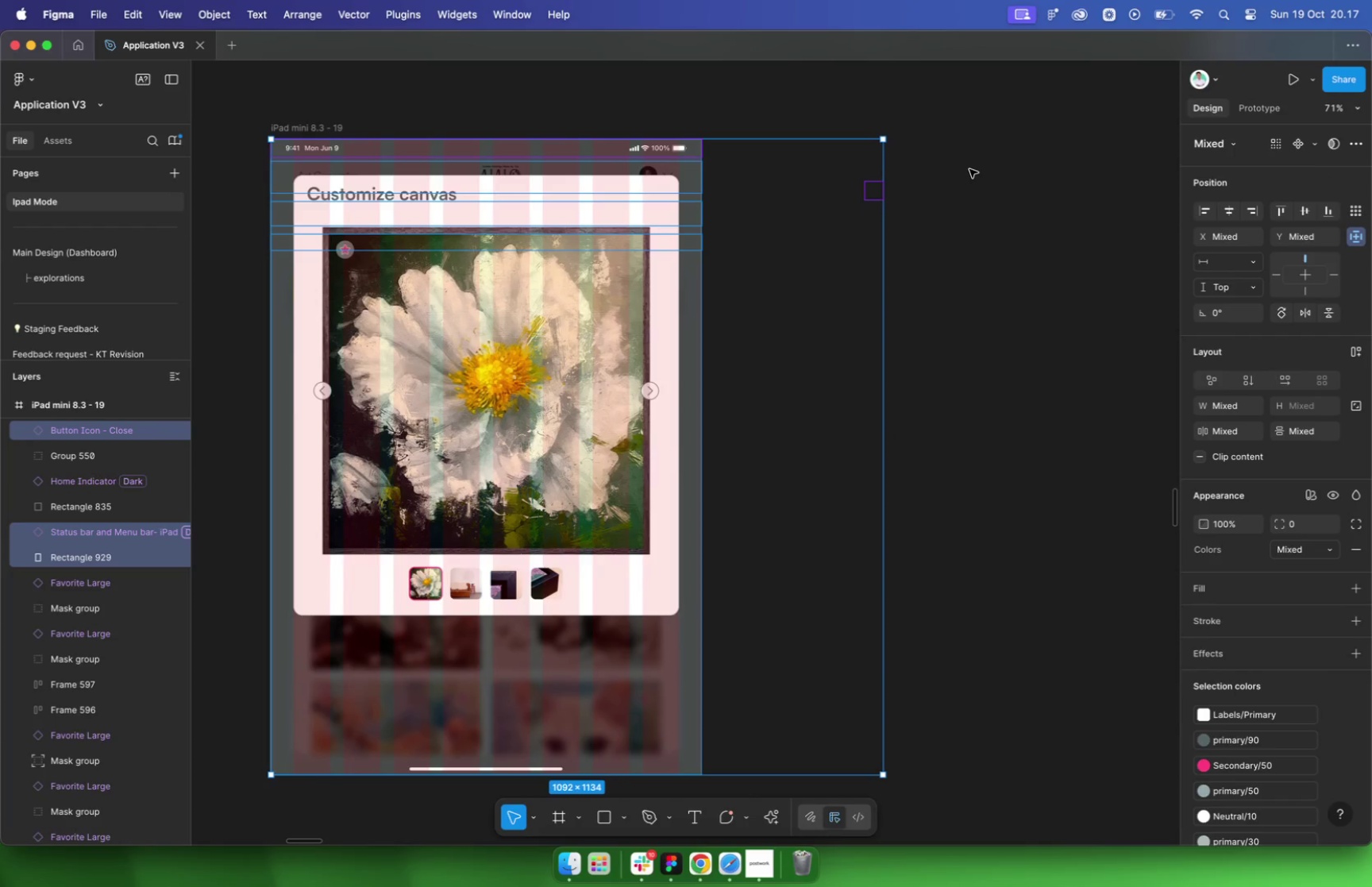 
key(Meta+Z)
 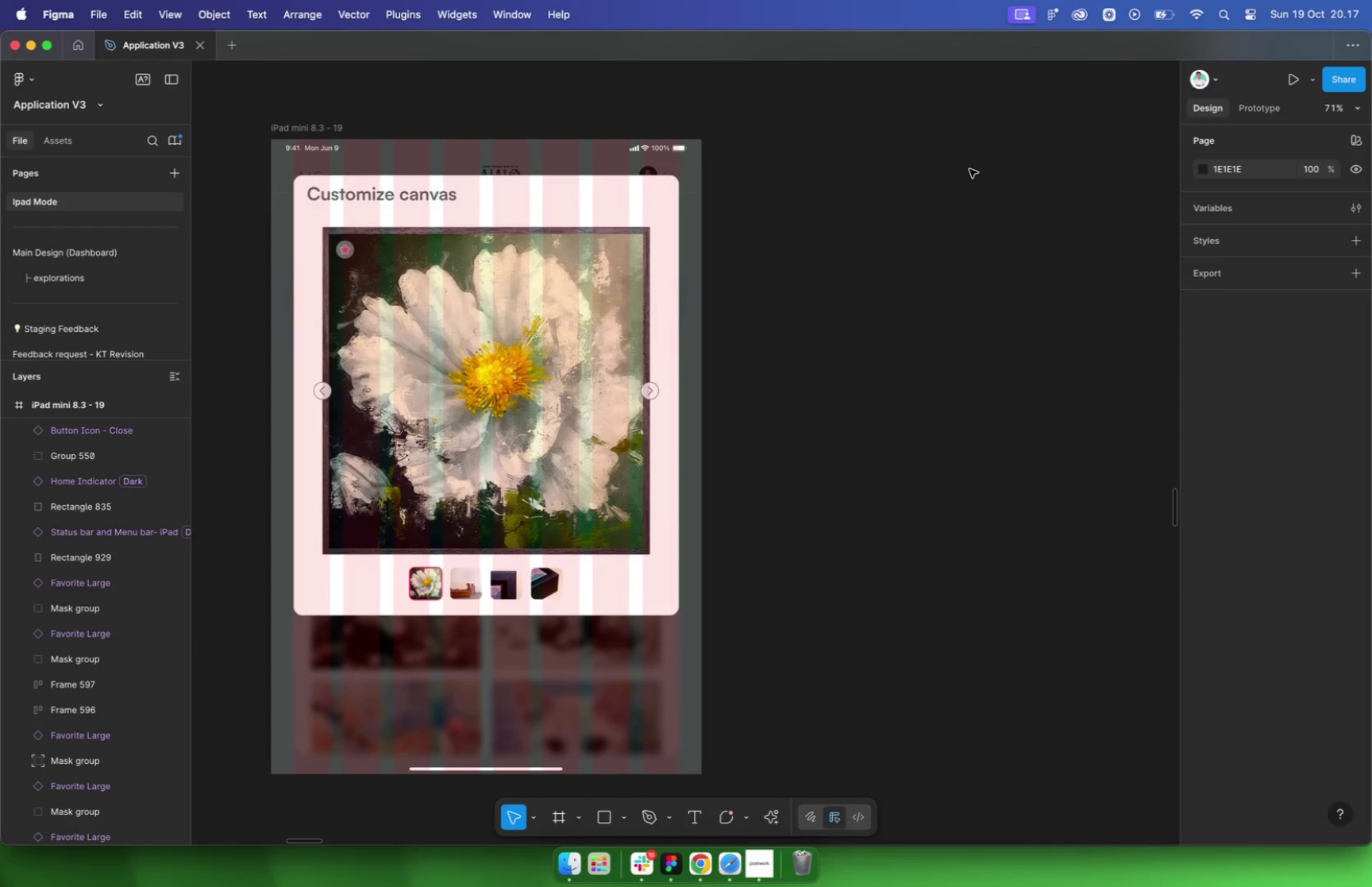 
key(Meta+Z)
 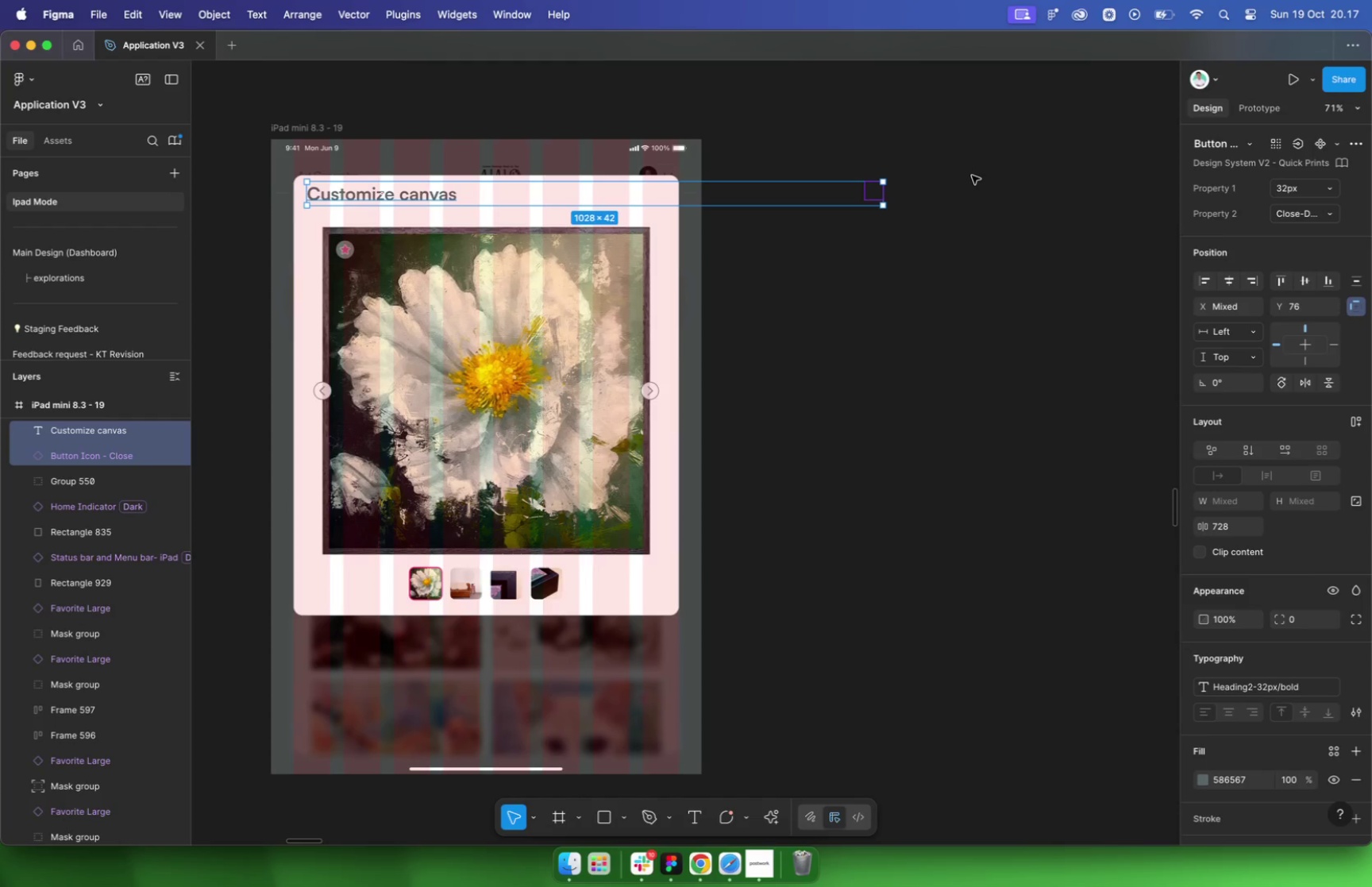 
key(Meta+Z)
 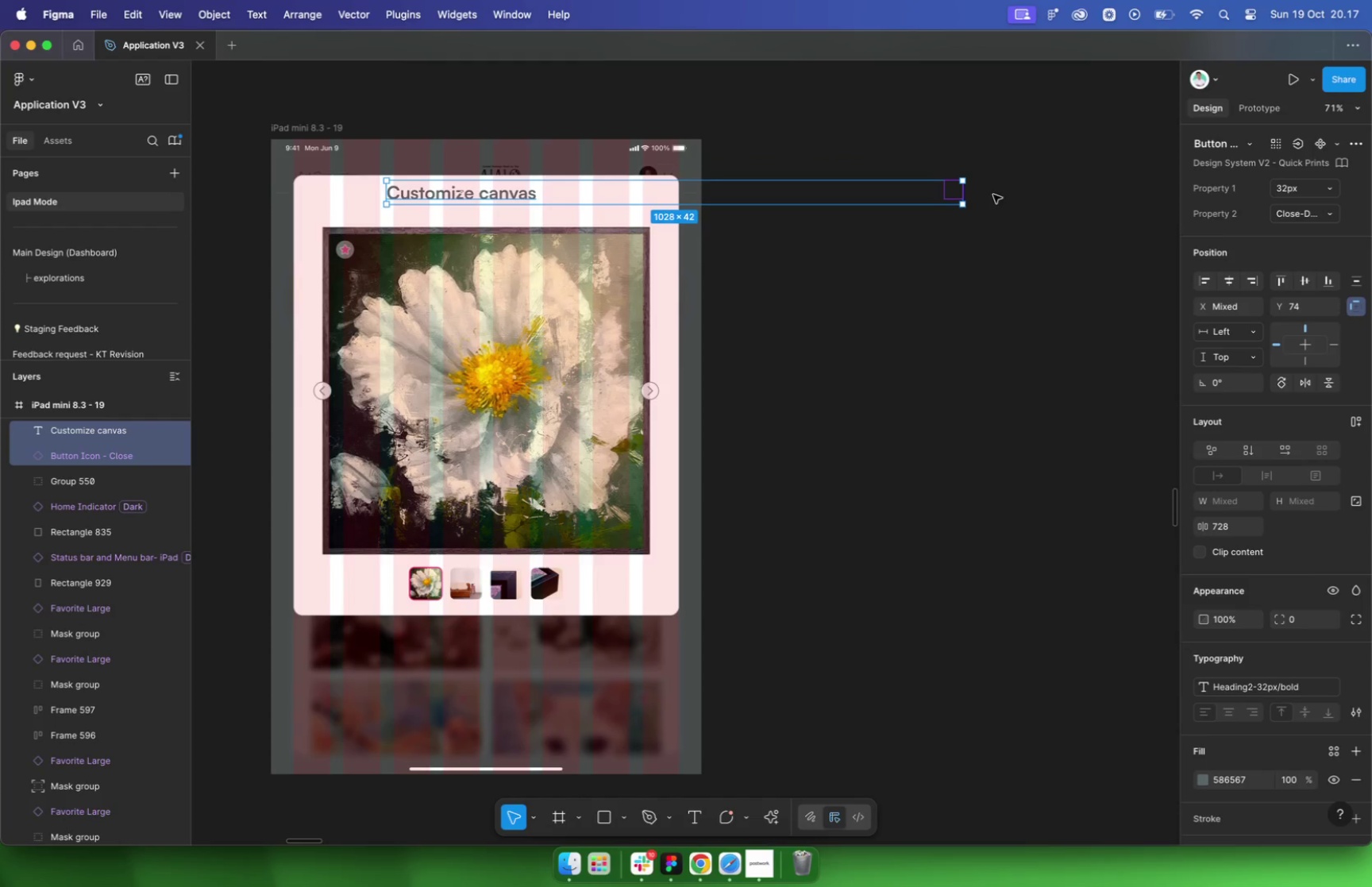 
left_click([1202, 282])
 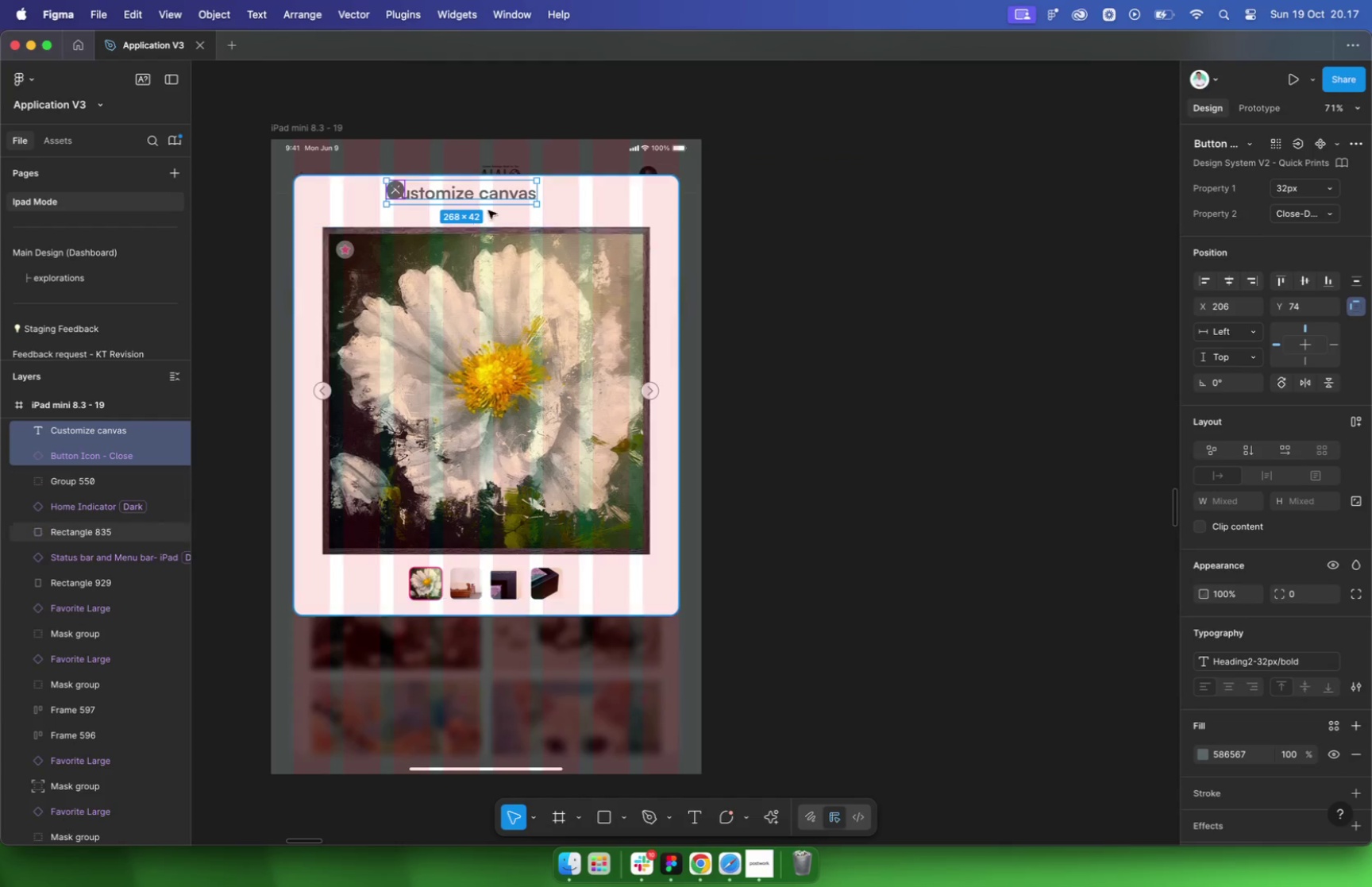 
left_click_drag(start_coordinate=[480, 195], to_coordinate=[415, 206])
 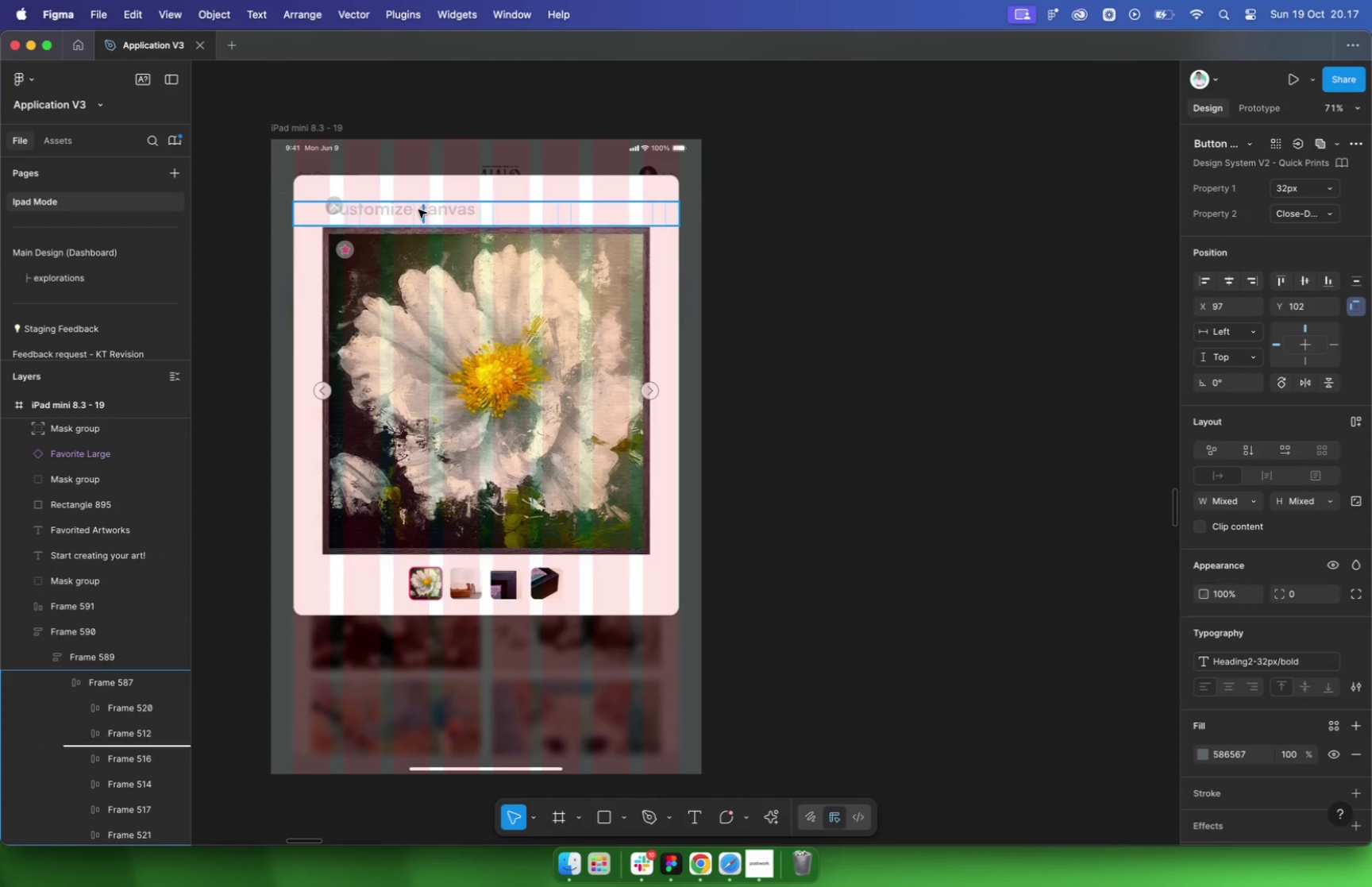 
key(Meta+Z)
 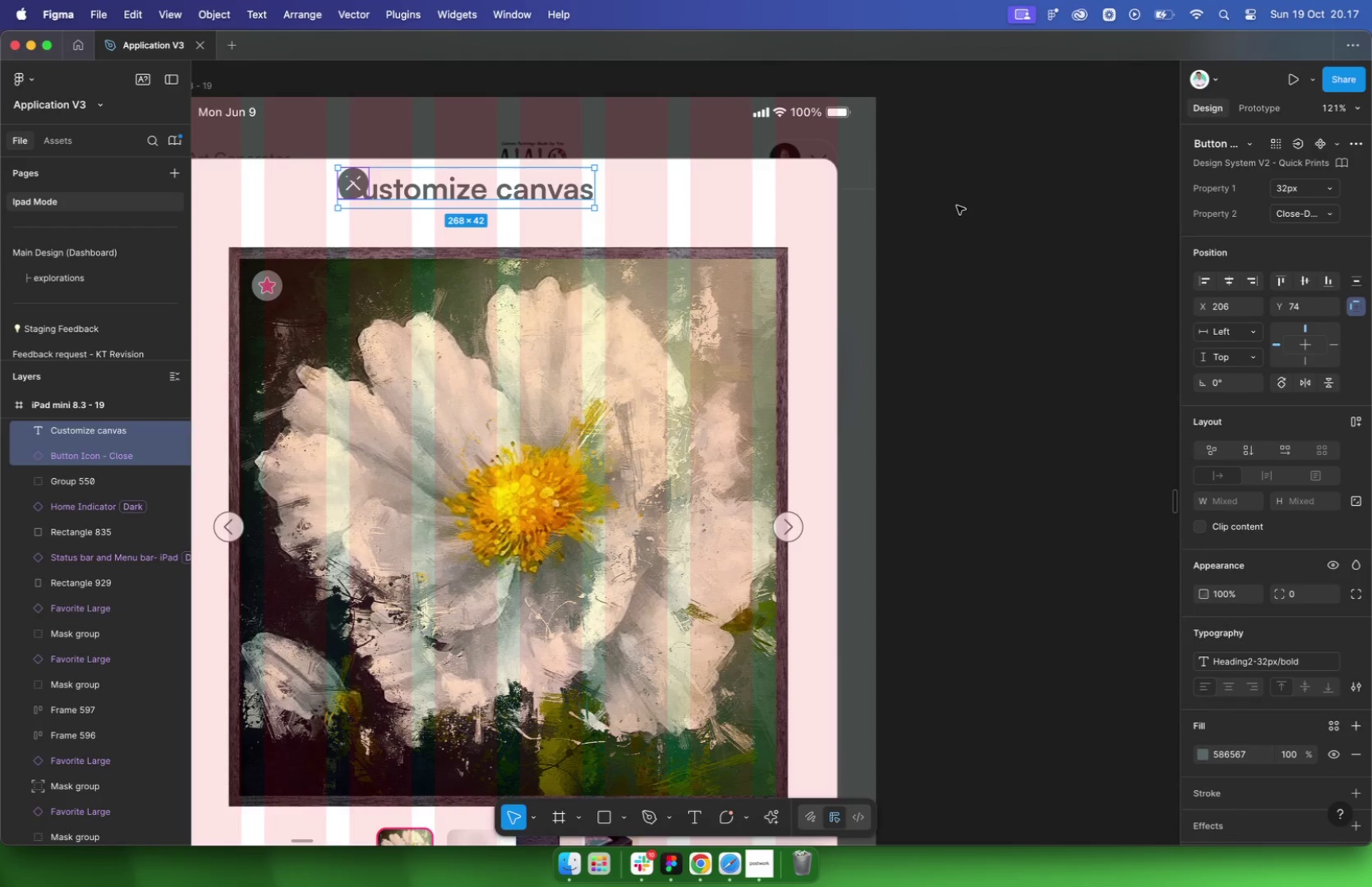 
left_click([345, 187])
 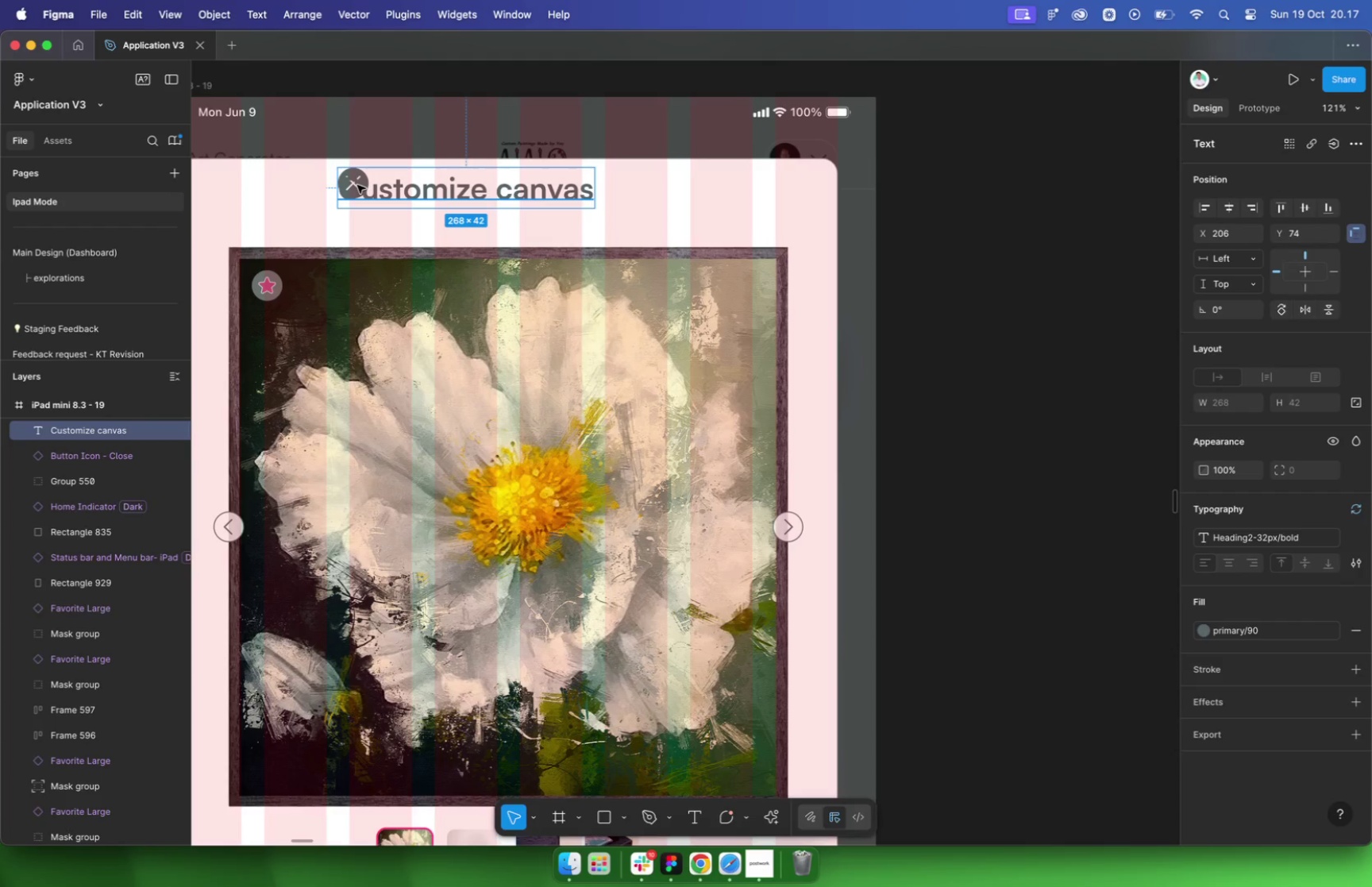 
left_click([356, 183])
 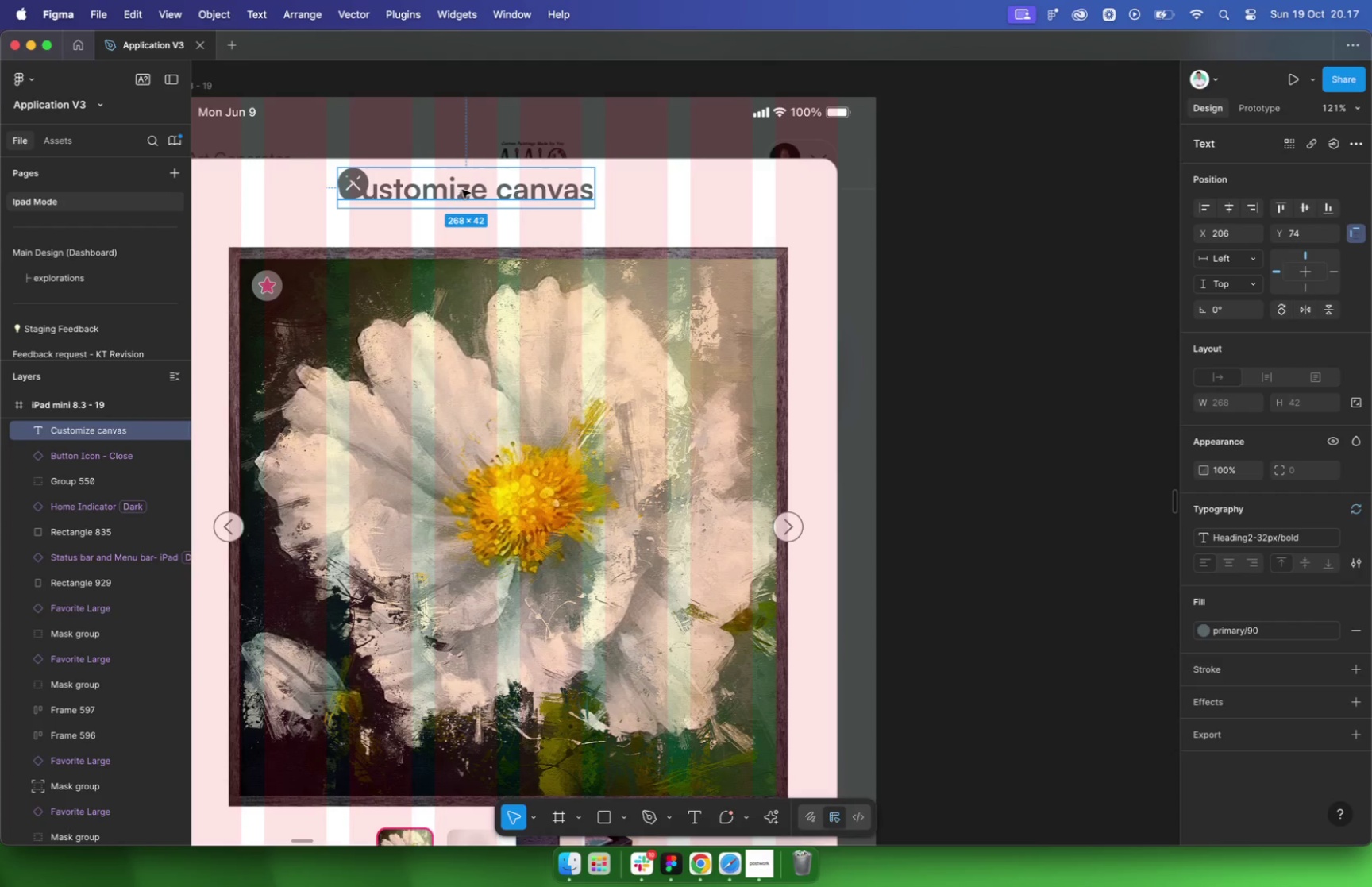 
left_click_drag(start_coordinate=[462, 191], to_coordinate=[457, 195])
 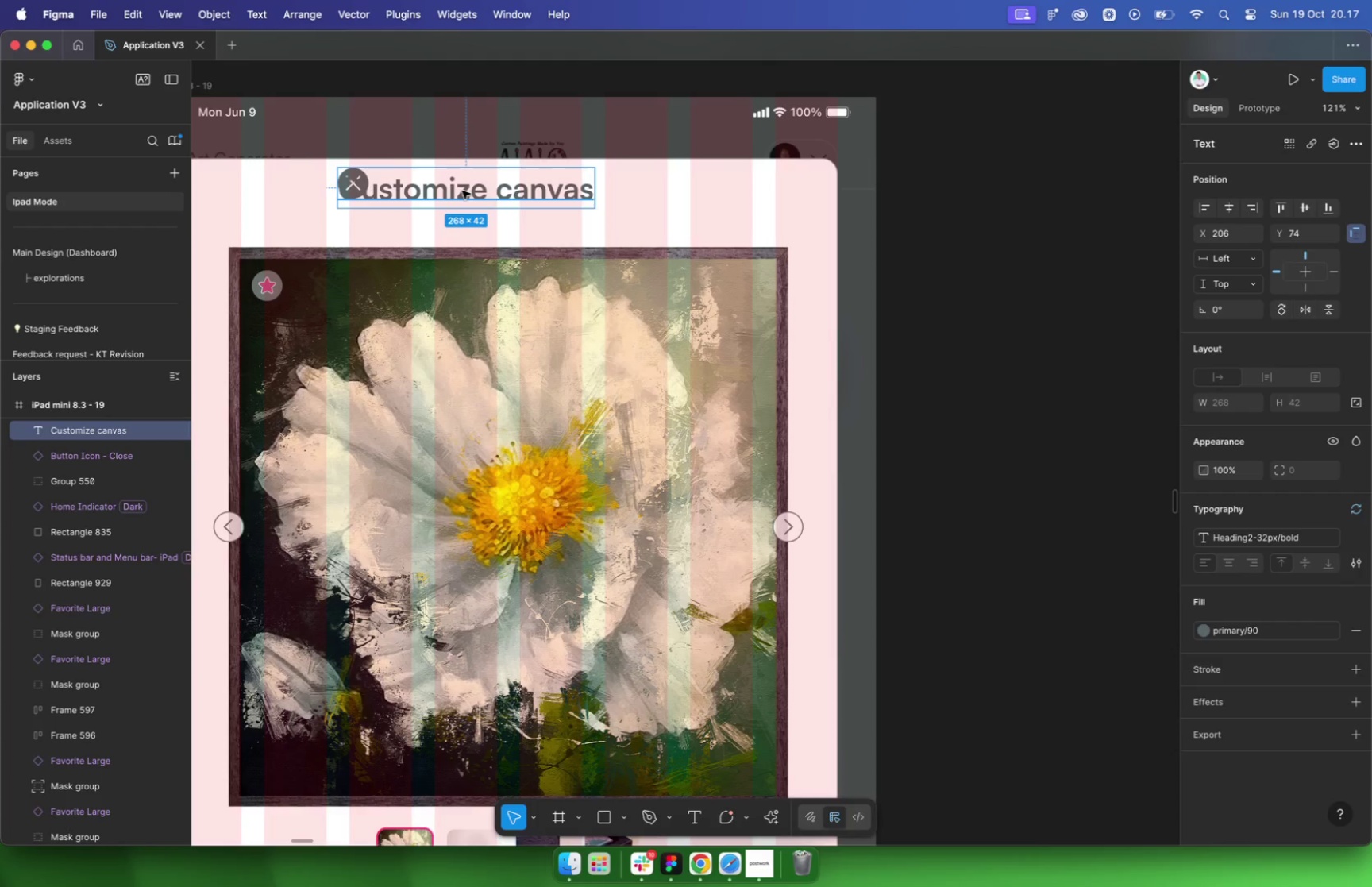 
left_click_drag(start_coordinate=[458, 195], to_coordinate=[342, 199])
 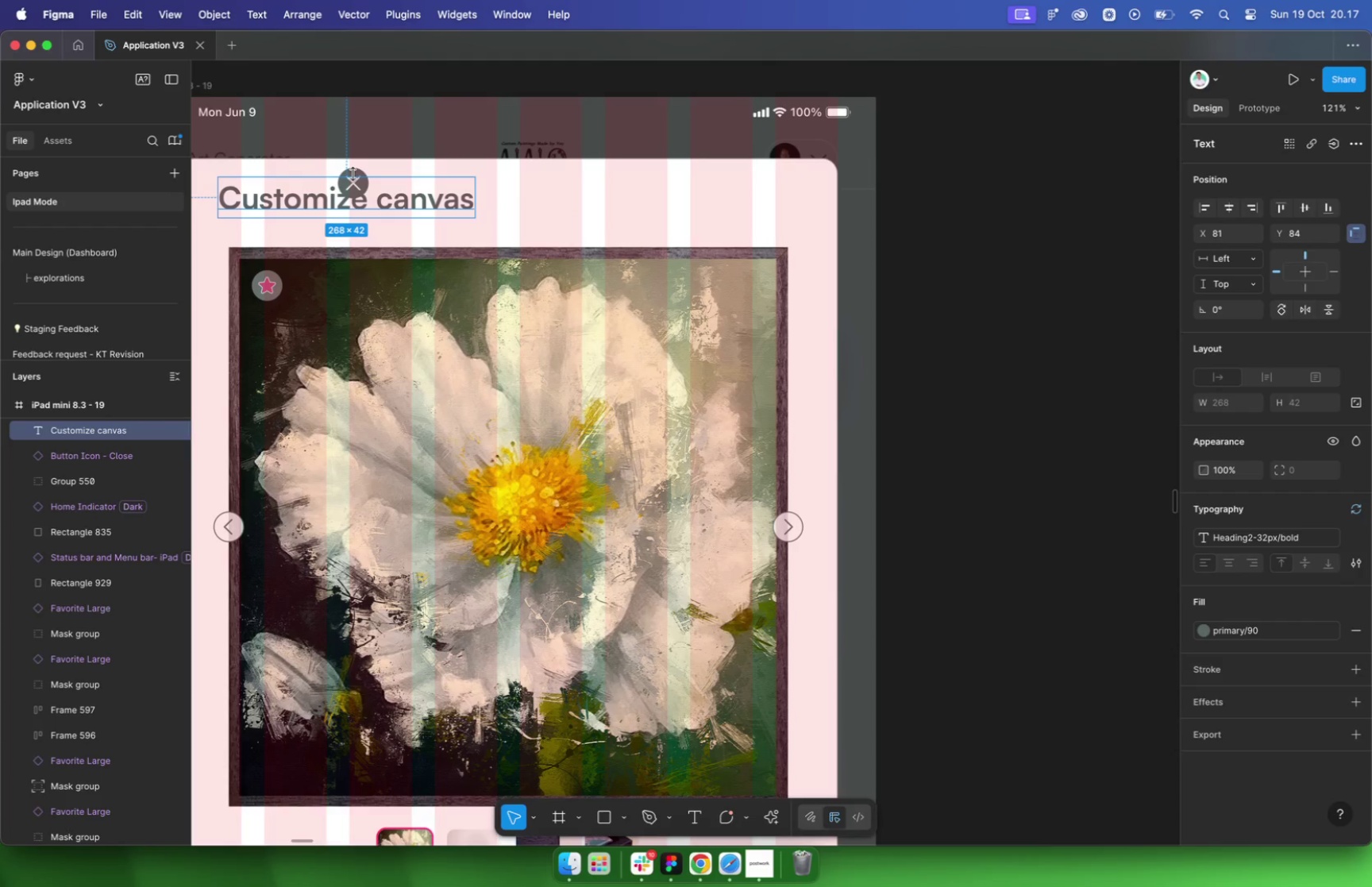 
left_click_drag(start_coordinate=[356, 179], to_coordinate=[799, 195])
 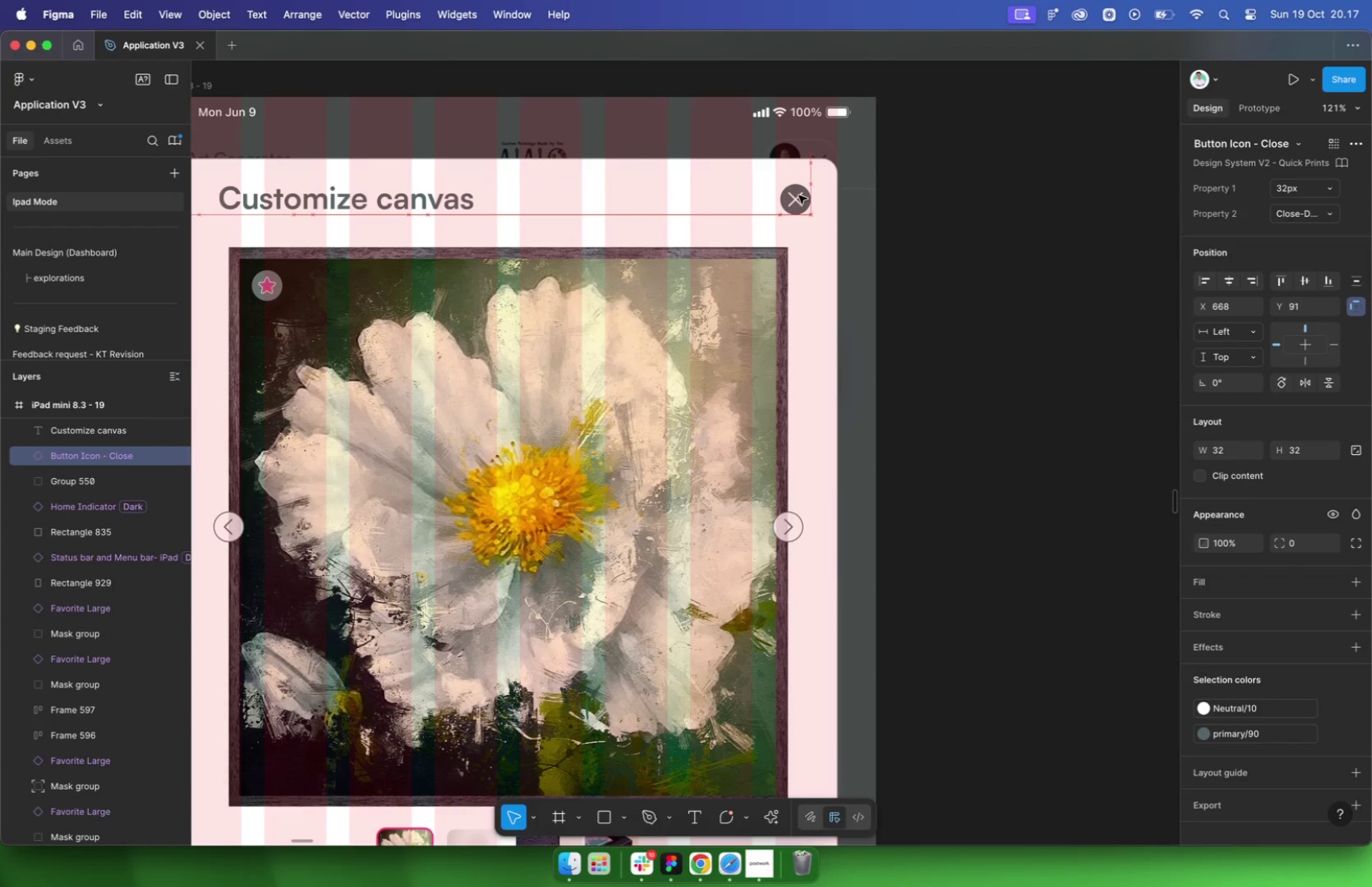 
key(Alt+ArrowDown)
 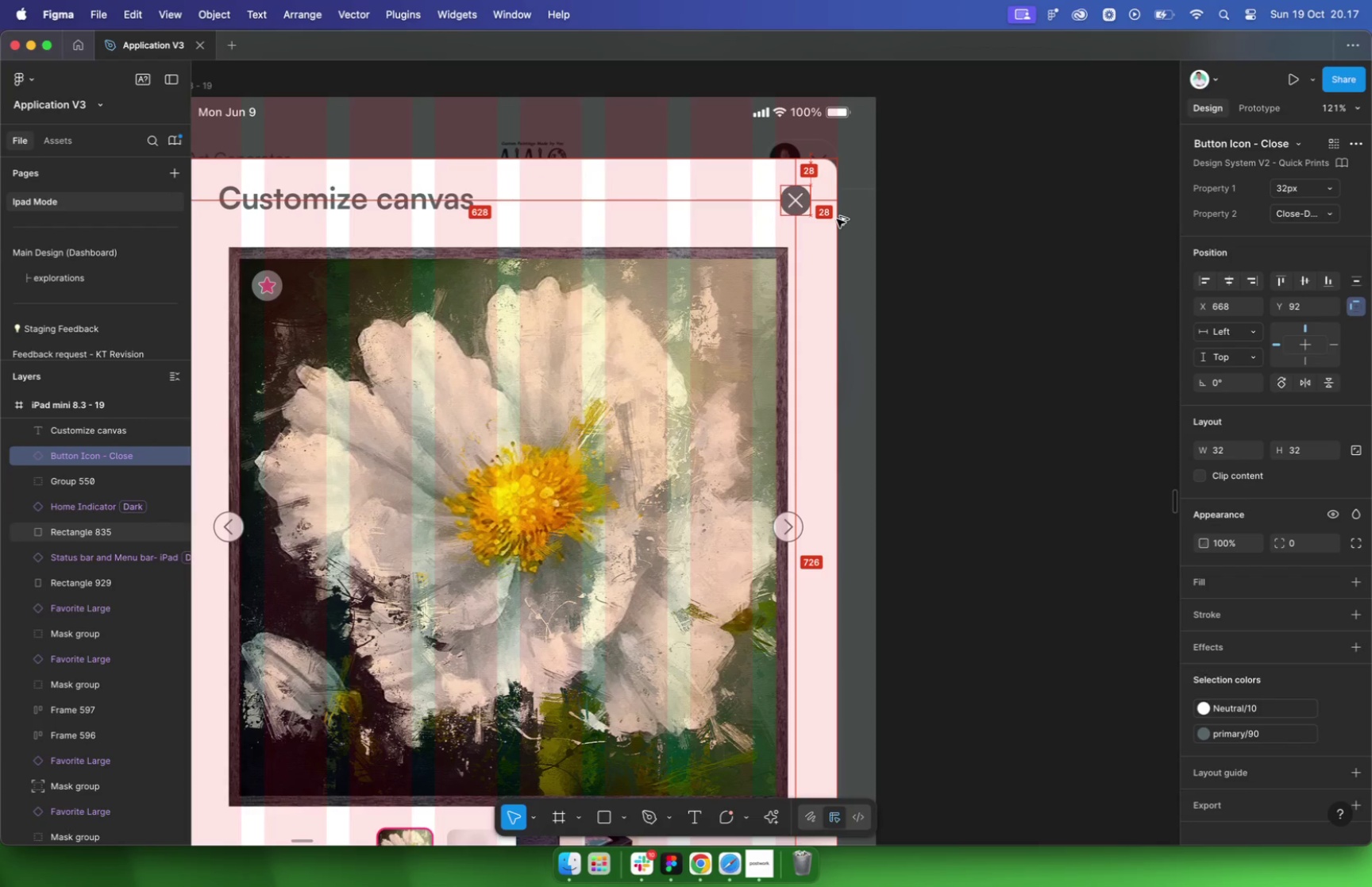 
key(Alt+ArrowDown)
 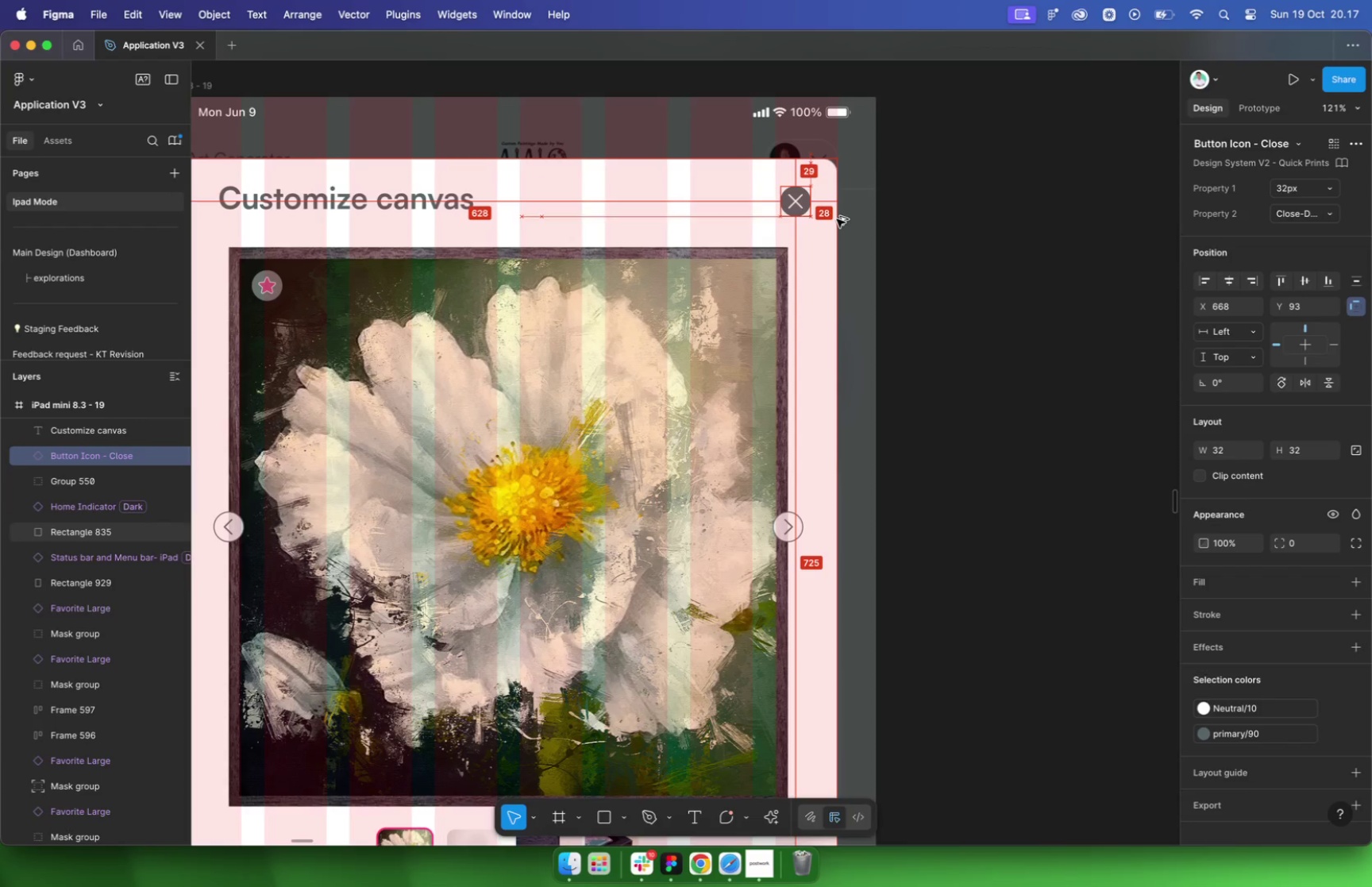 
key(Alt+ArrowUp)
 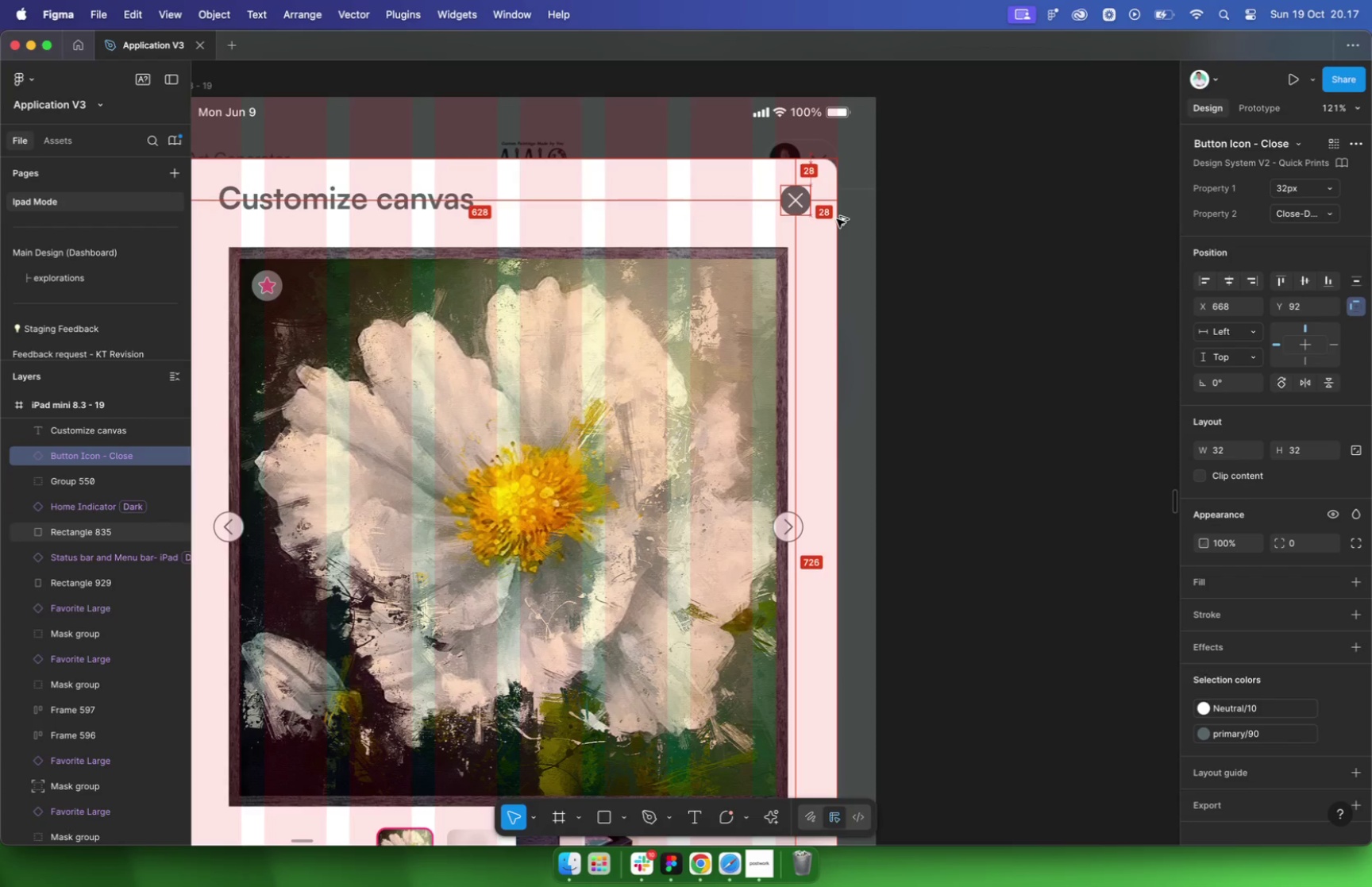 
key(Alt+ArrowUp)
 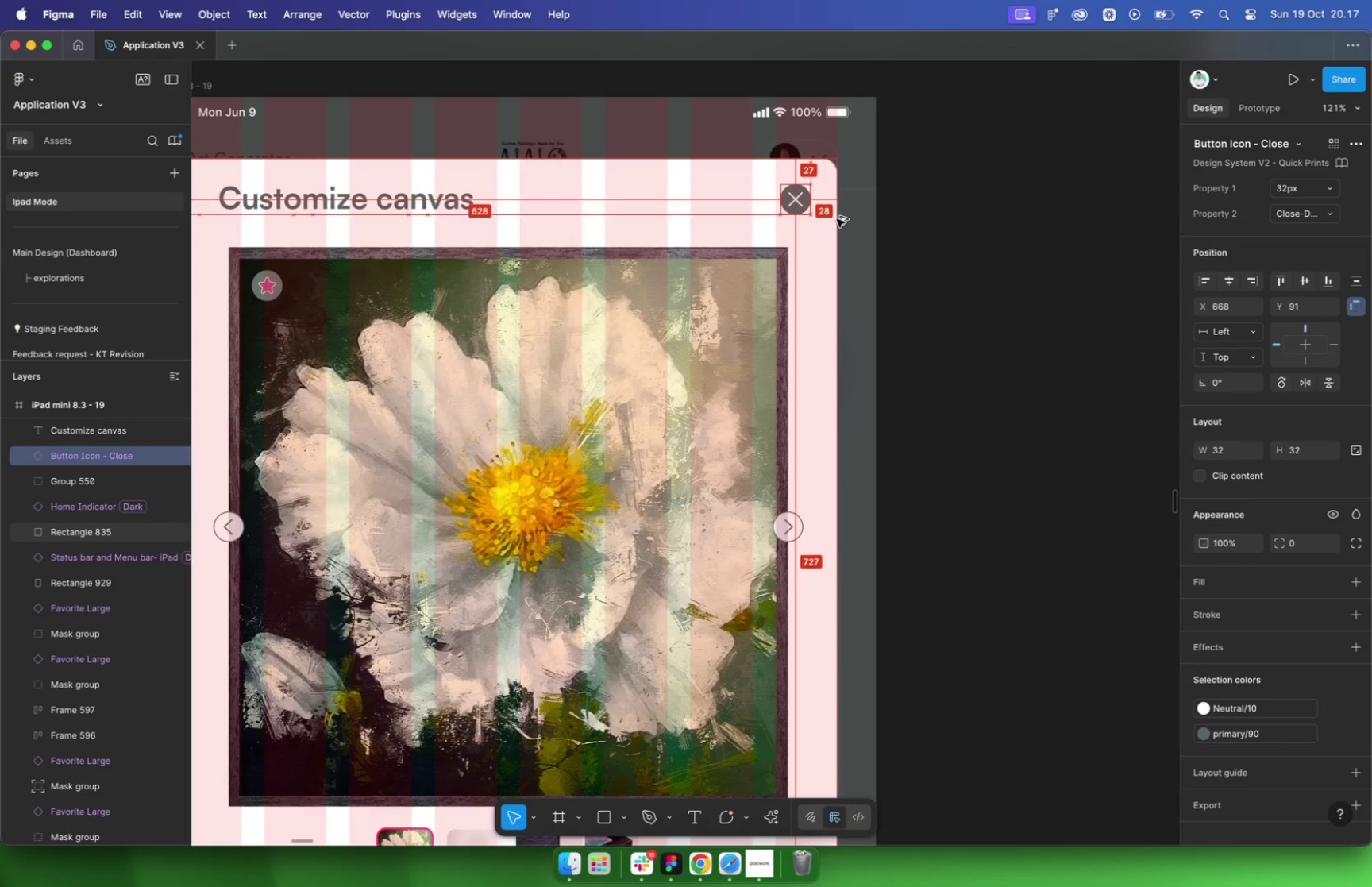 
key(Alt+ArrowUp)
 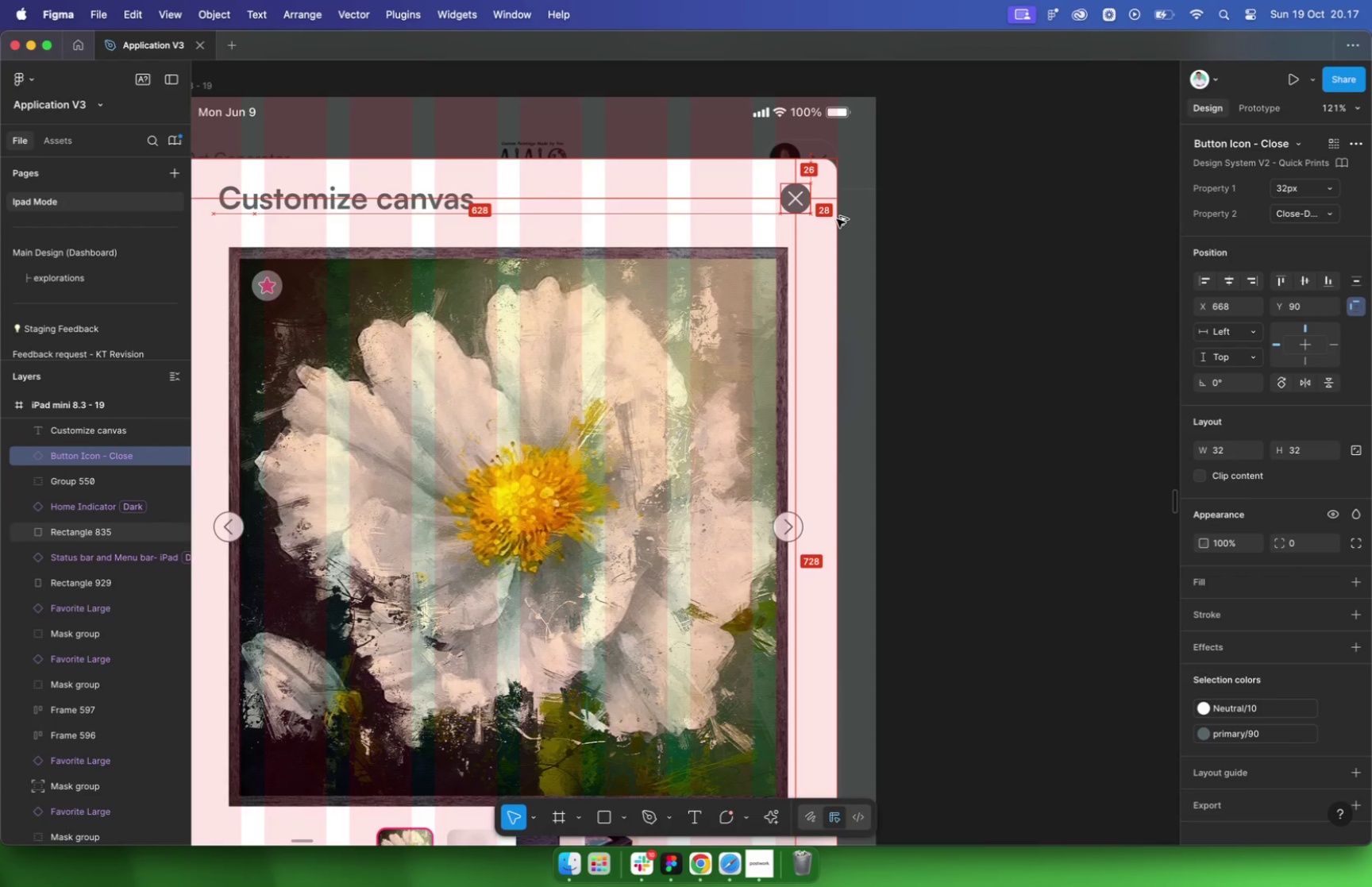 
key(Alt+ArrowUp)
 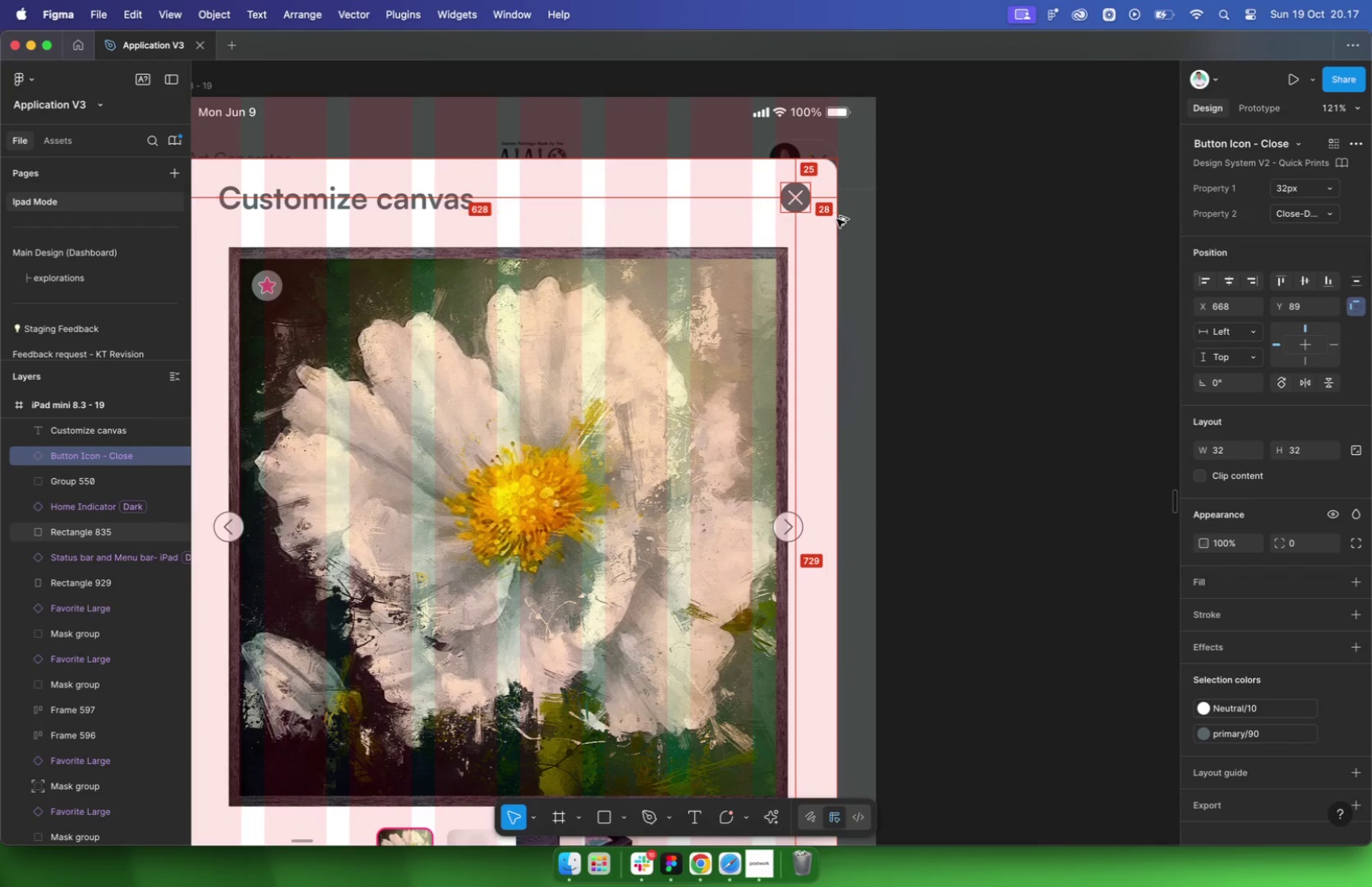 
key(Alt+ArrowUp)
 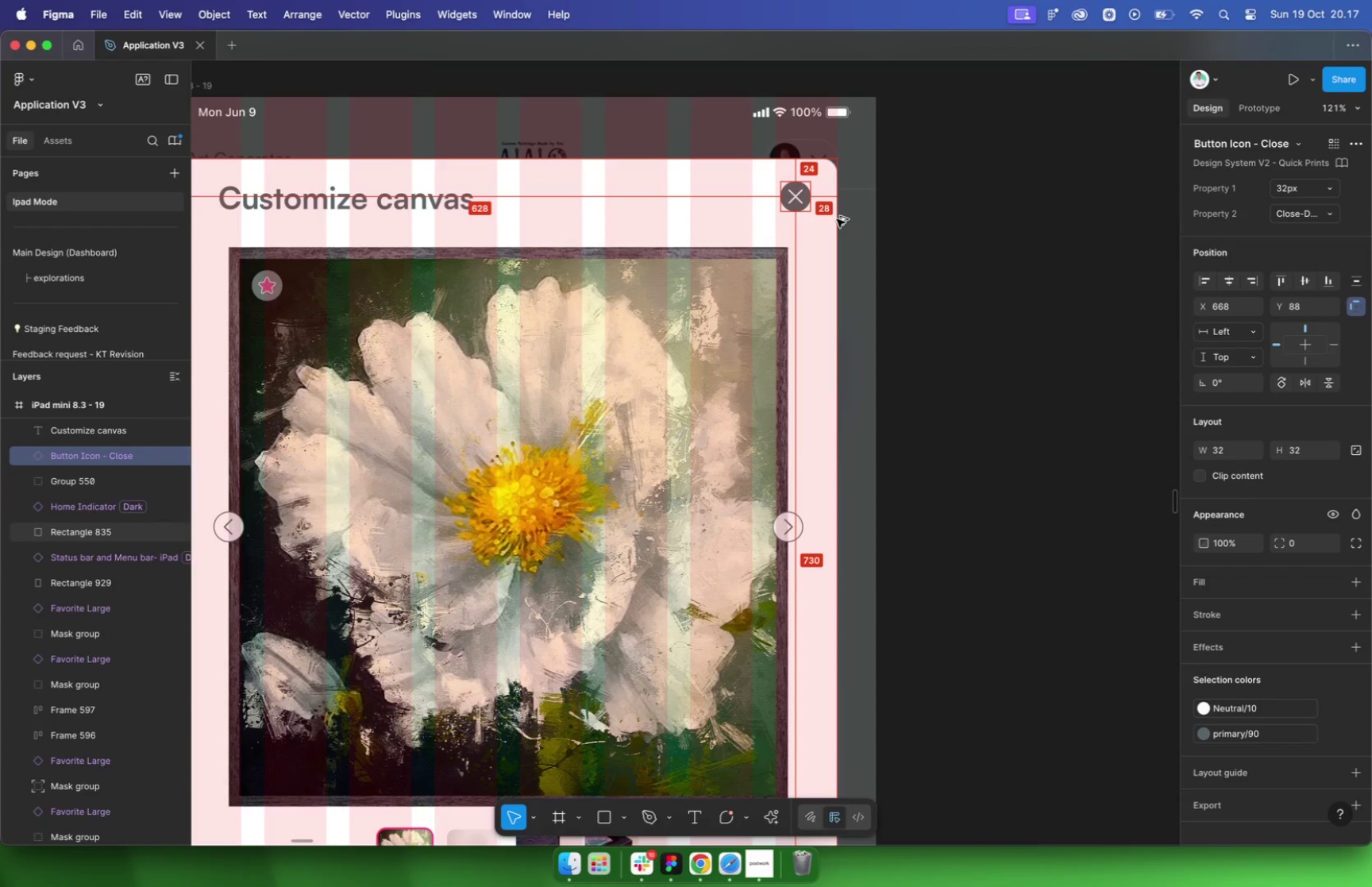 
key(Alt+ArrowRight)
 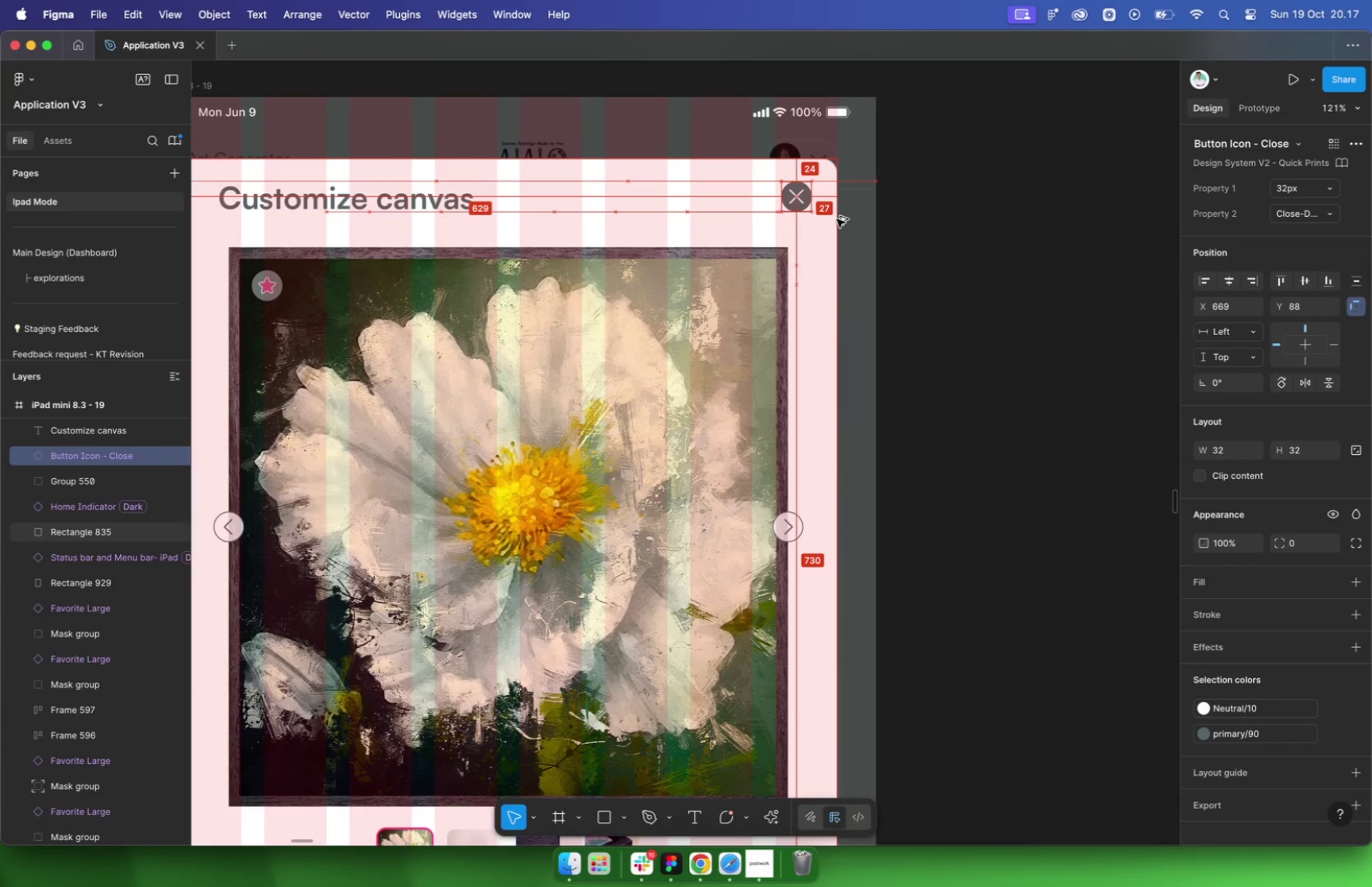 
key(Alt+ArrowRight)
 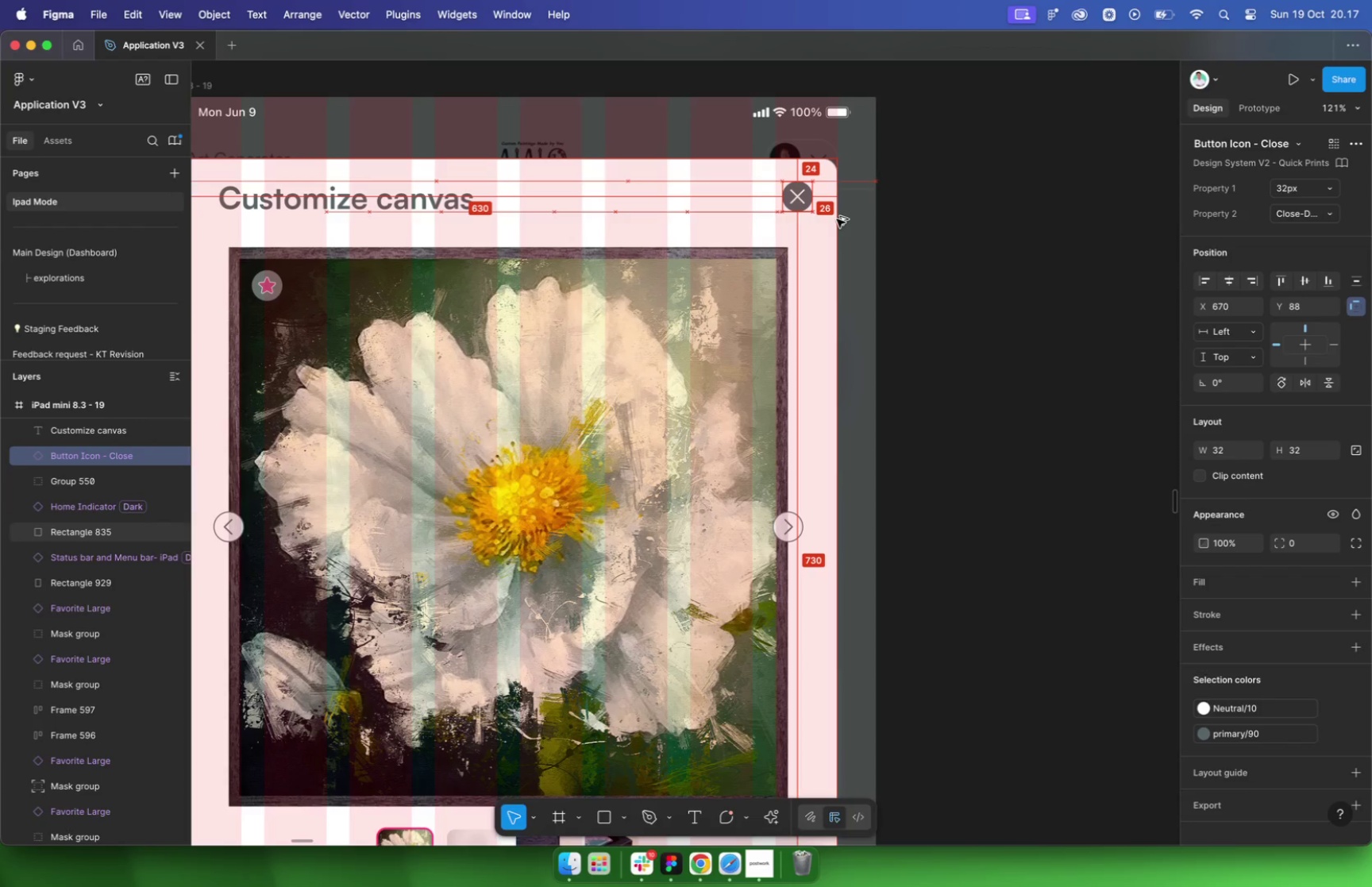 
key(Alt+ArrowRight)
 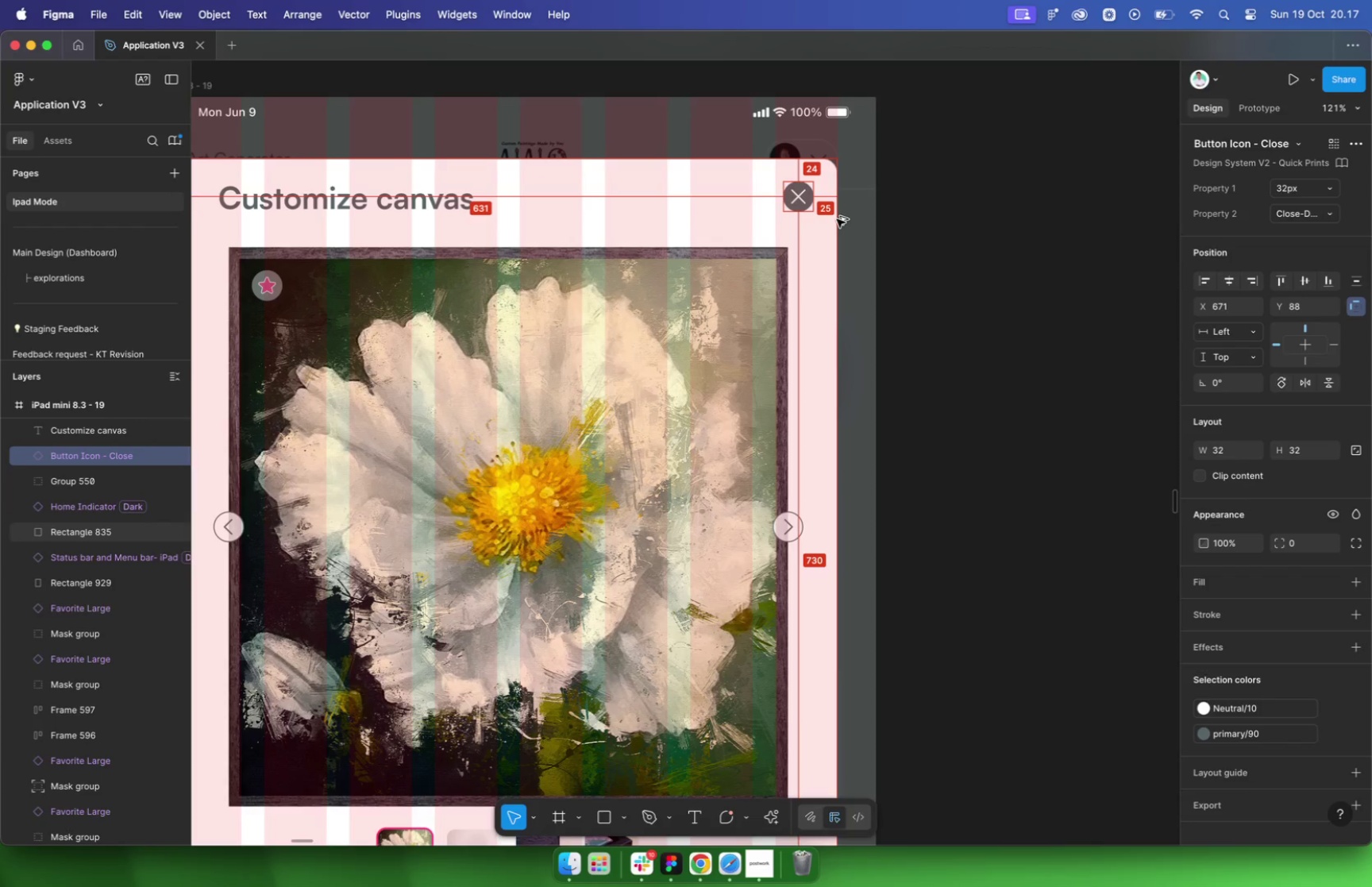 
key(Alt+ArrowRight)
 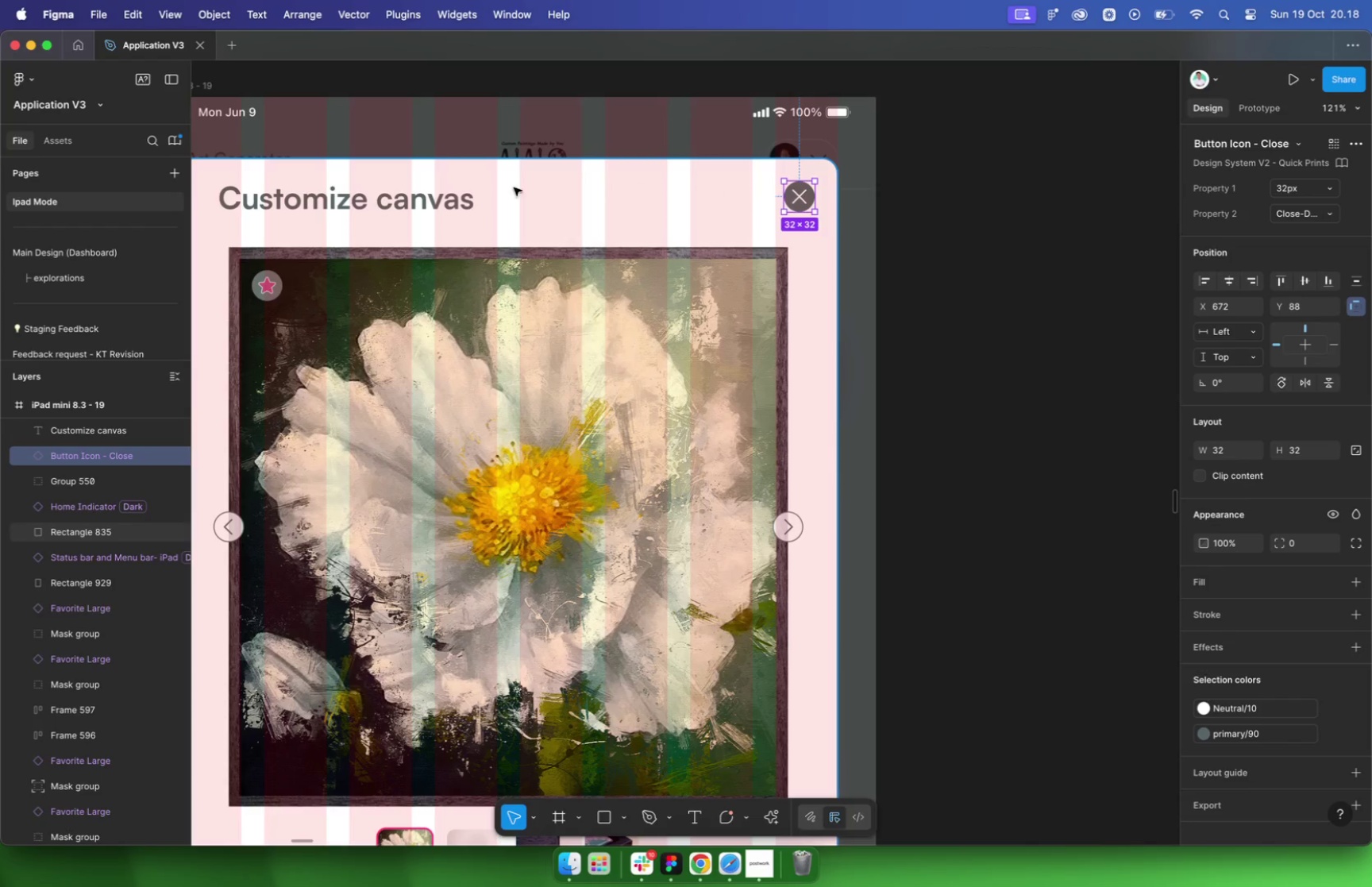 
left_click([395, 188])
 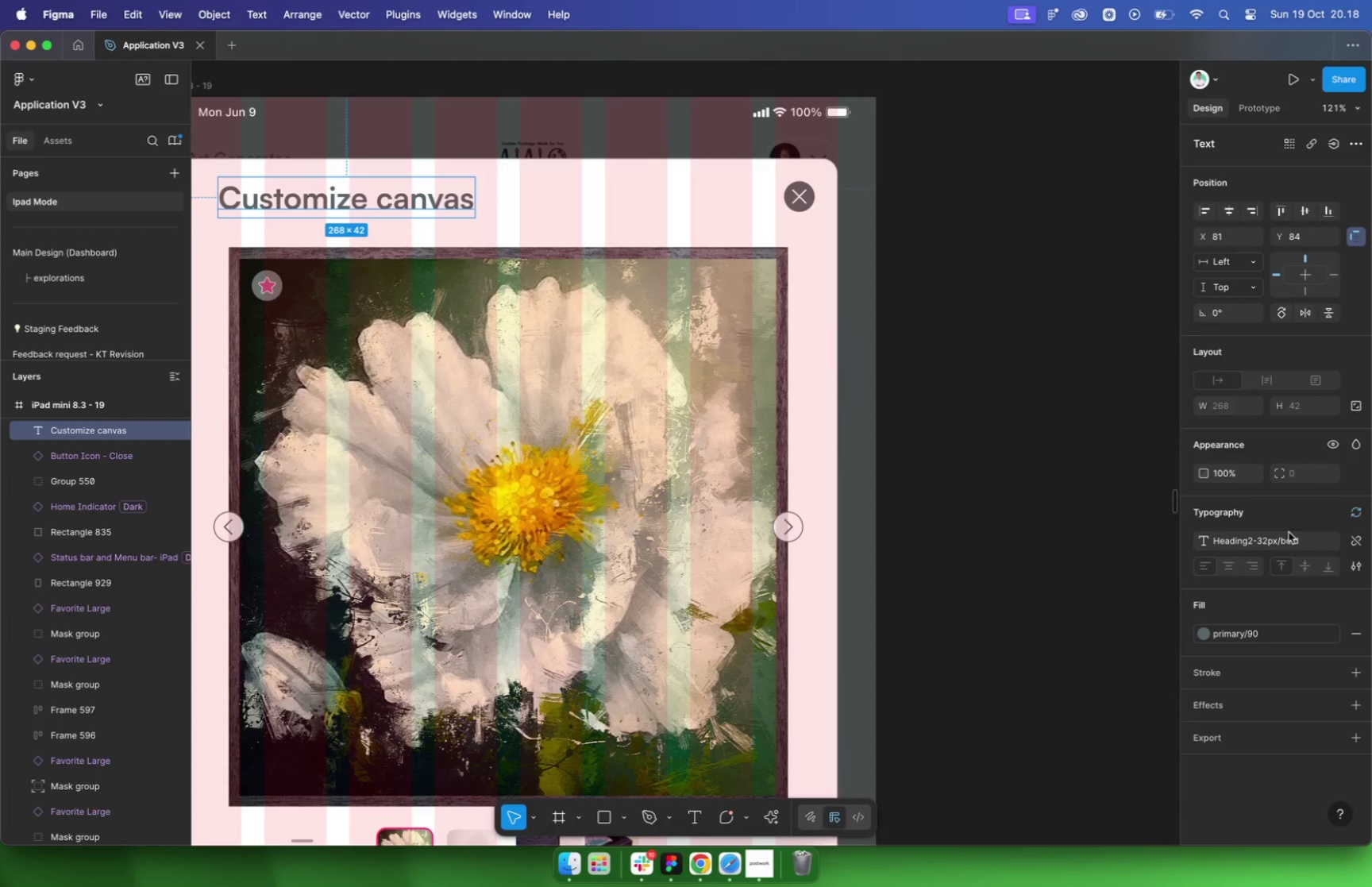 
type(24)
 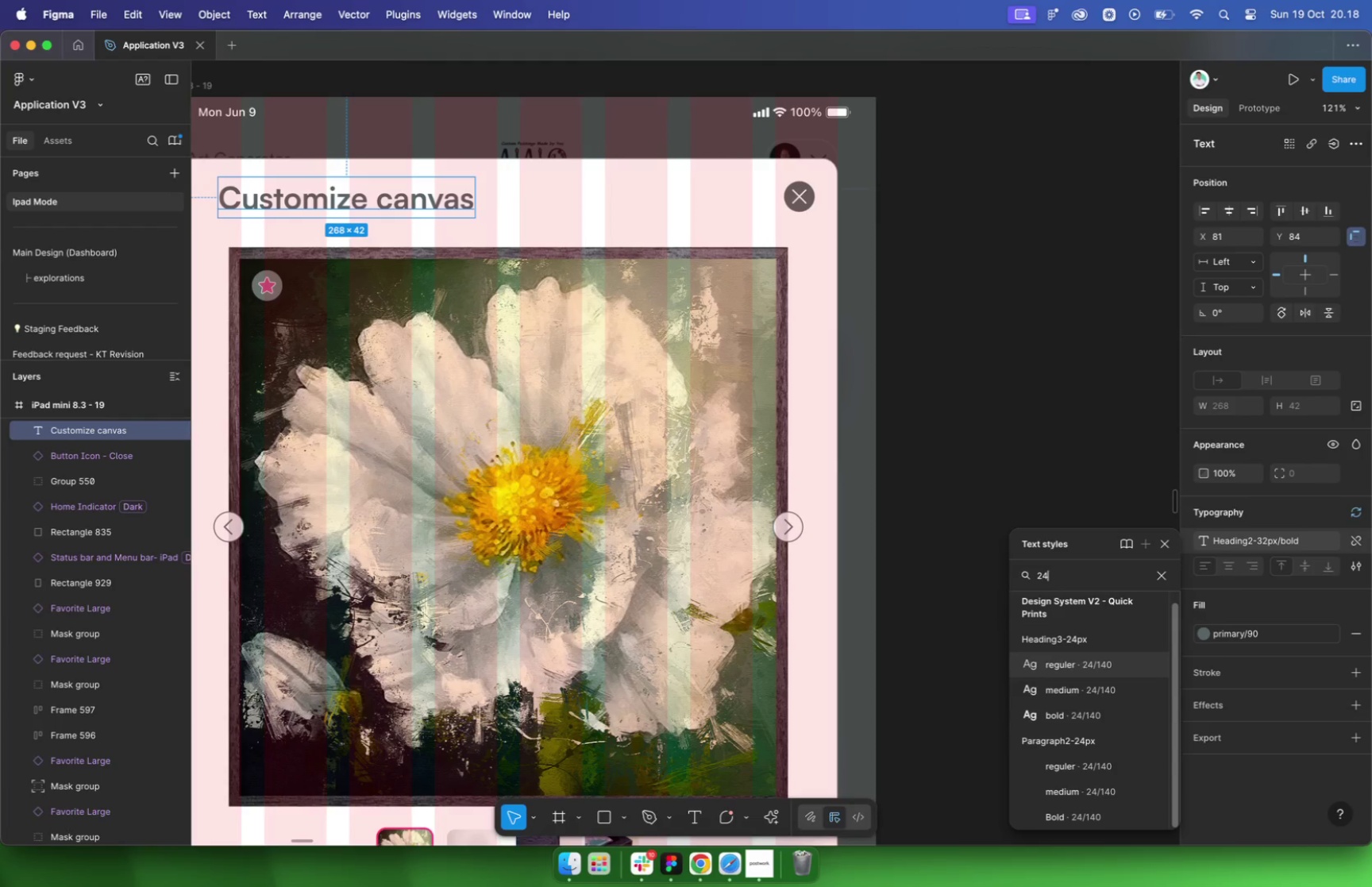 
mouse_move([1109, 677])
 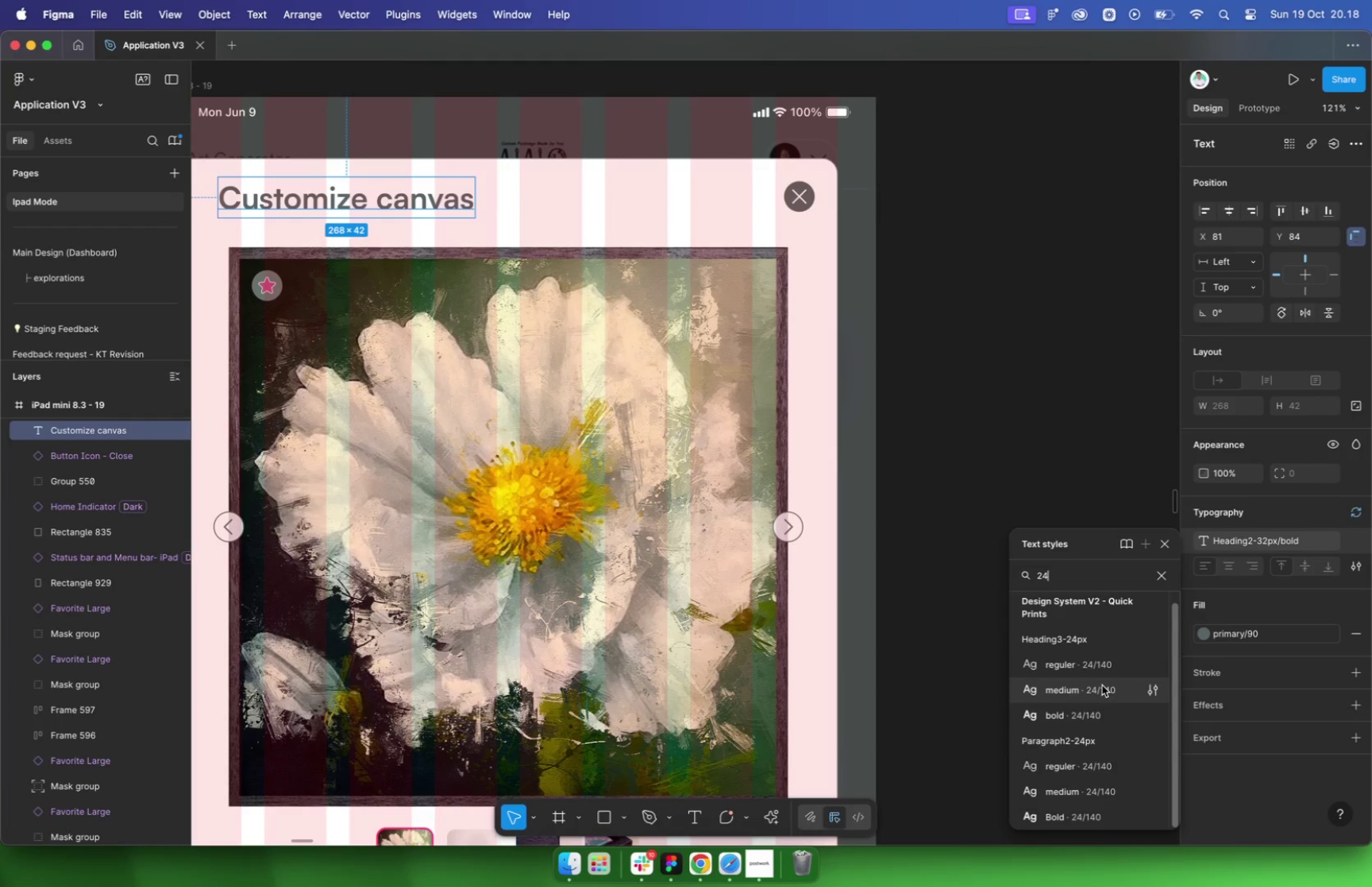 
left_click([1102, 685])
 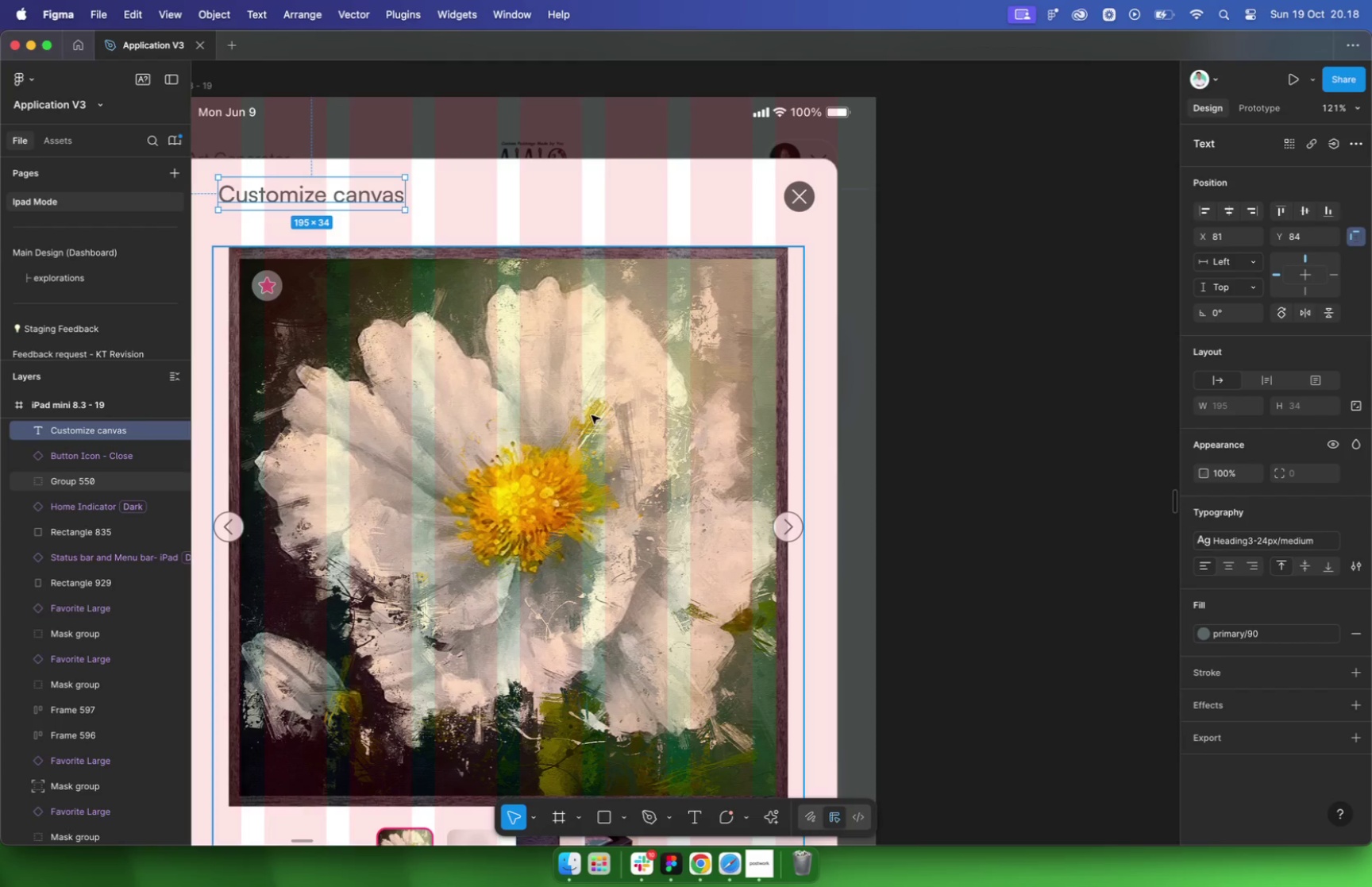 
scroll: coordinate [349, 210], scroll_direction: up, amount: 4.0
 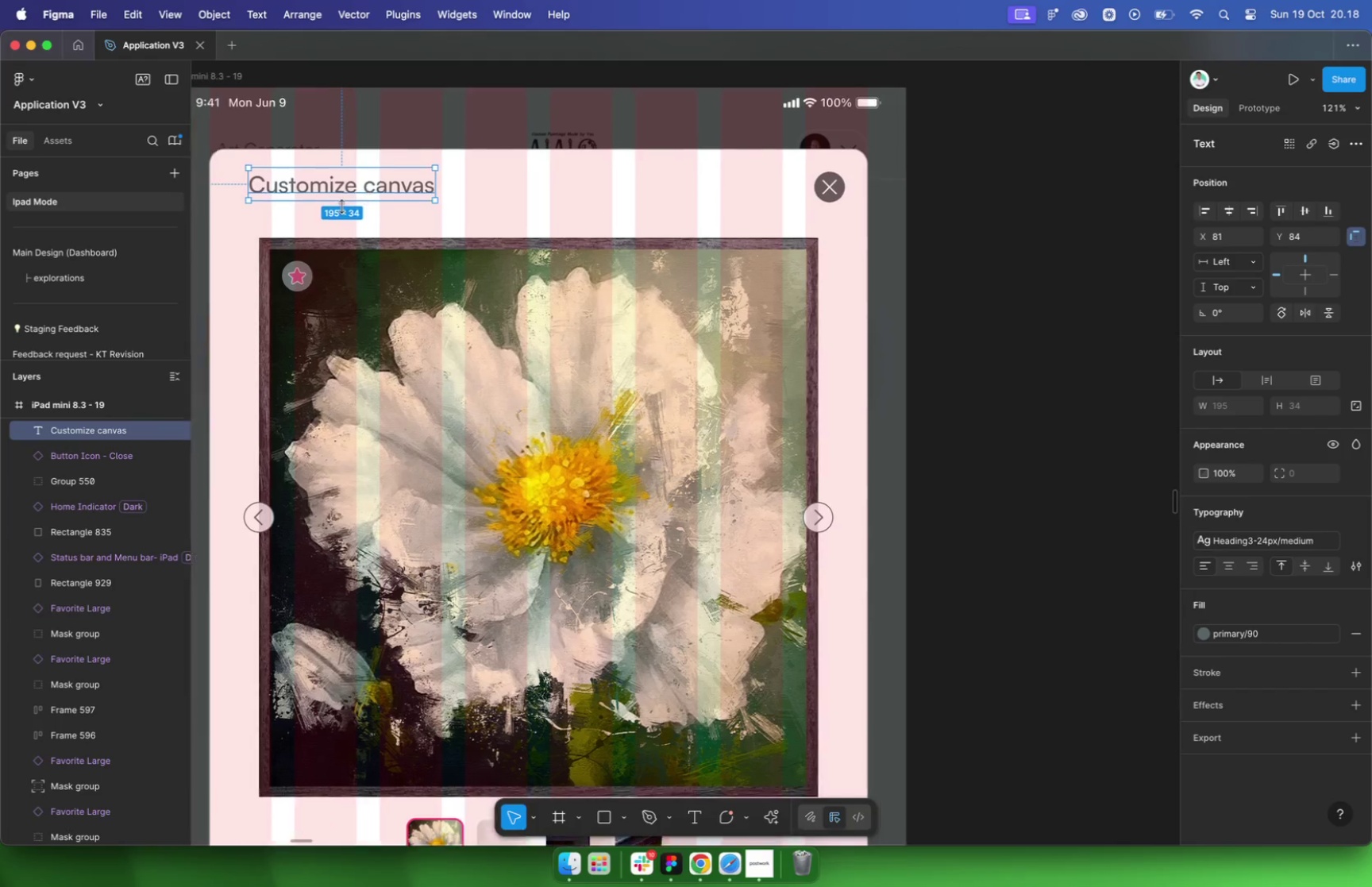 
left_click([433, 182])
 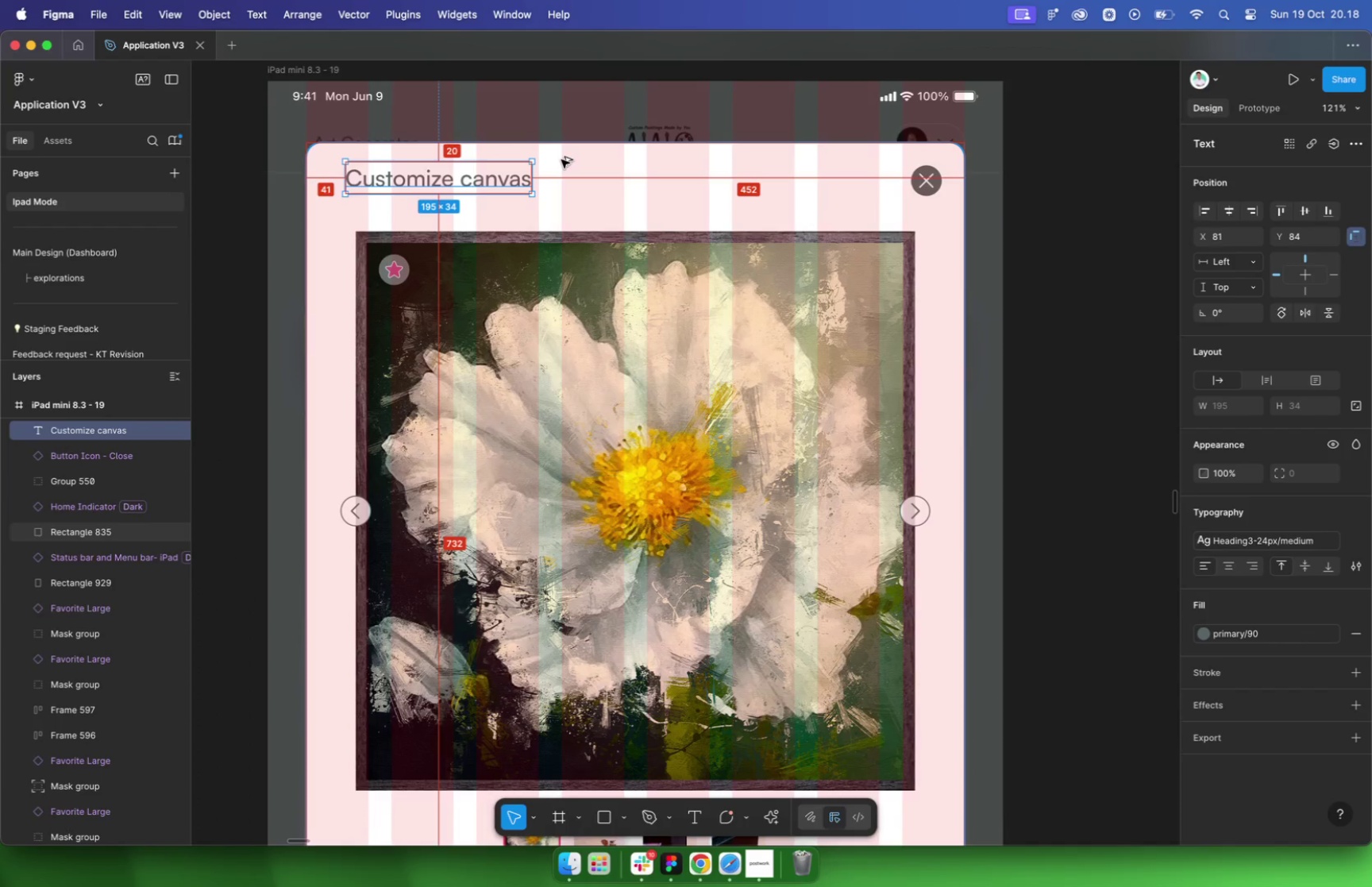 
key(Alt+ArrowDown)
 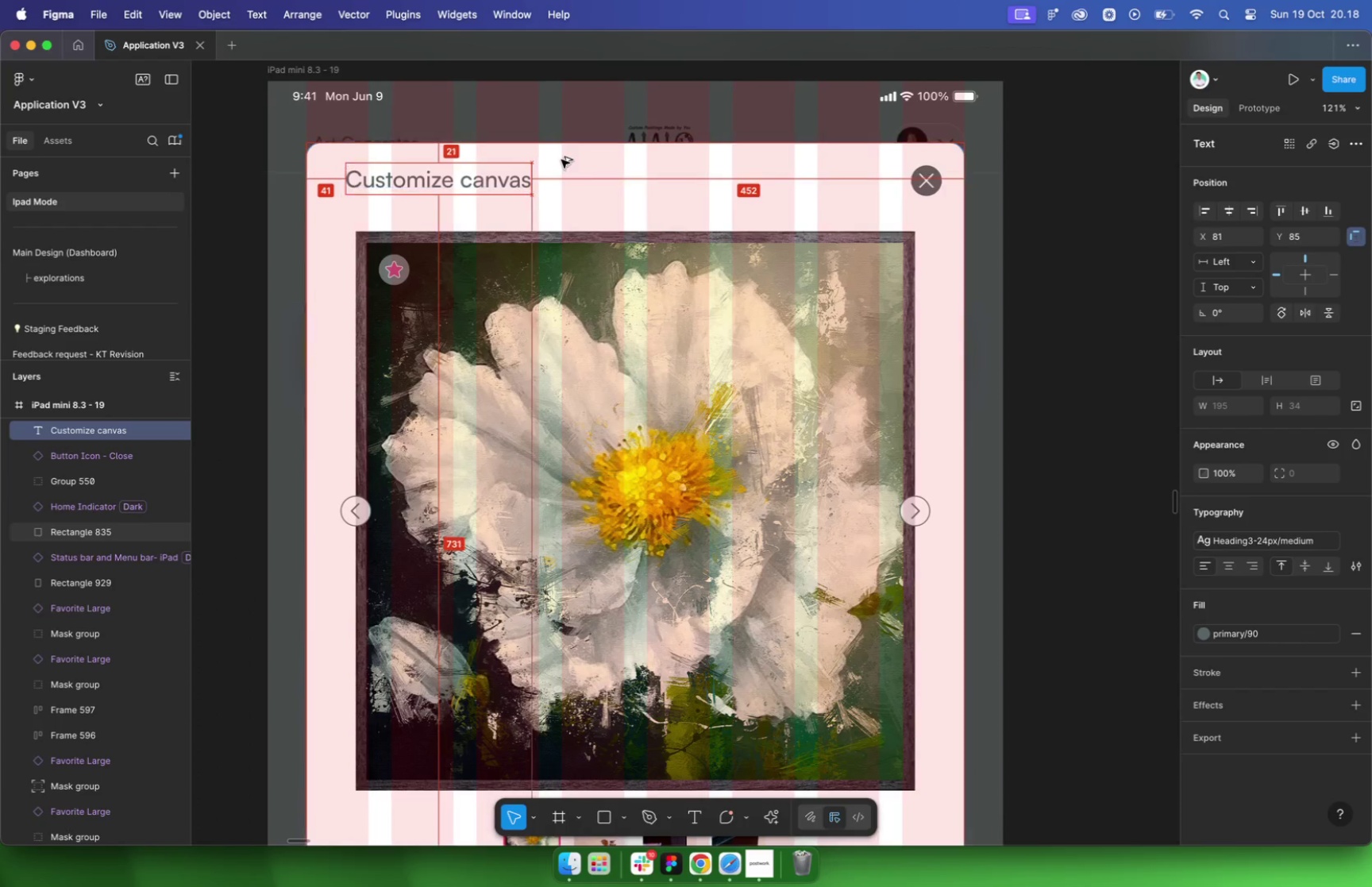 
key(Alt+ArrowDown)
 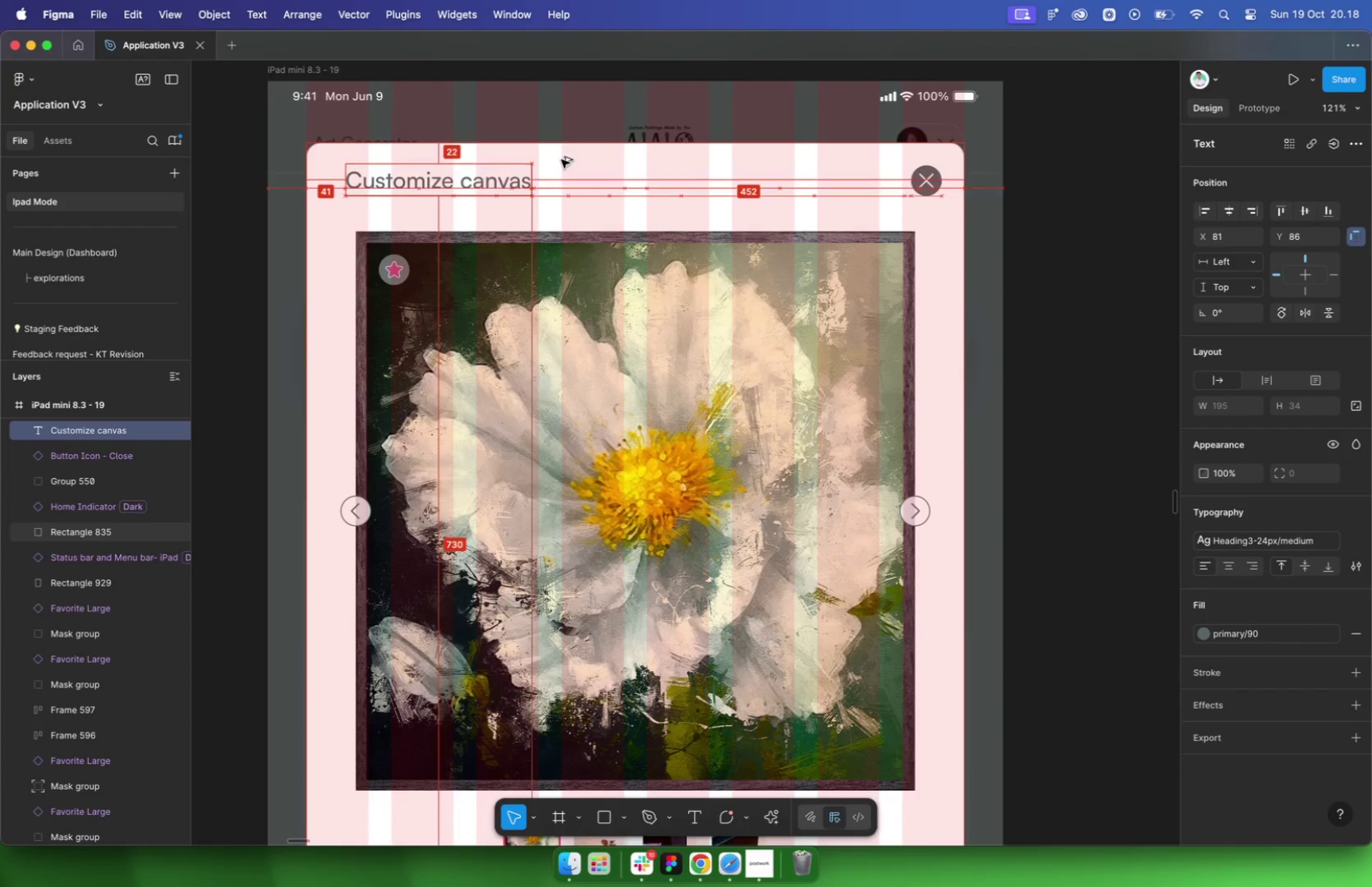 
key(Alt+ArrowDown)
 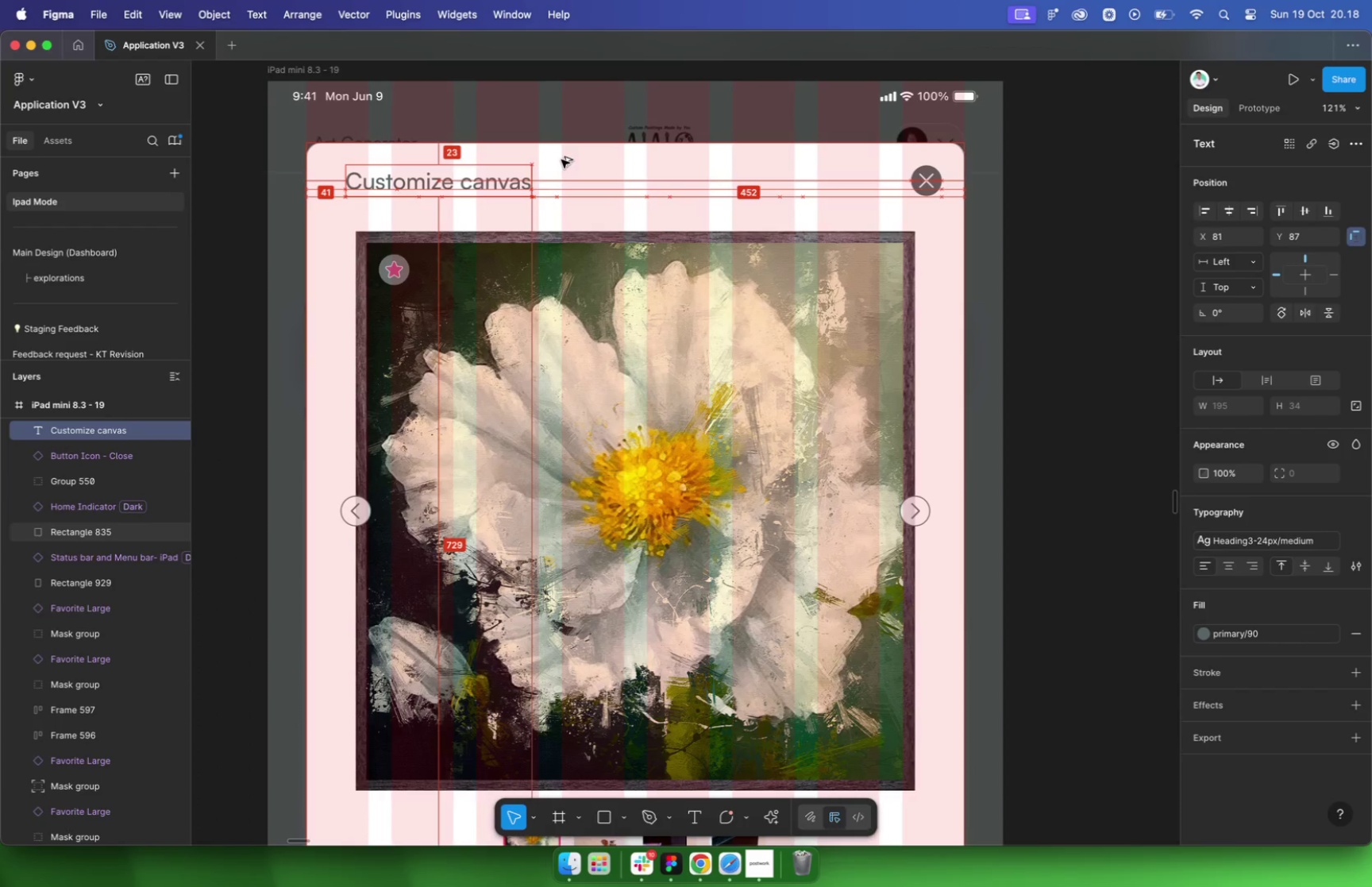 
key(Alt+ArrowDown)
 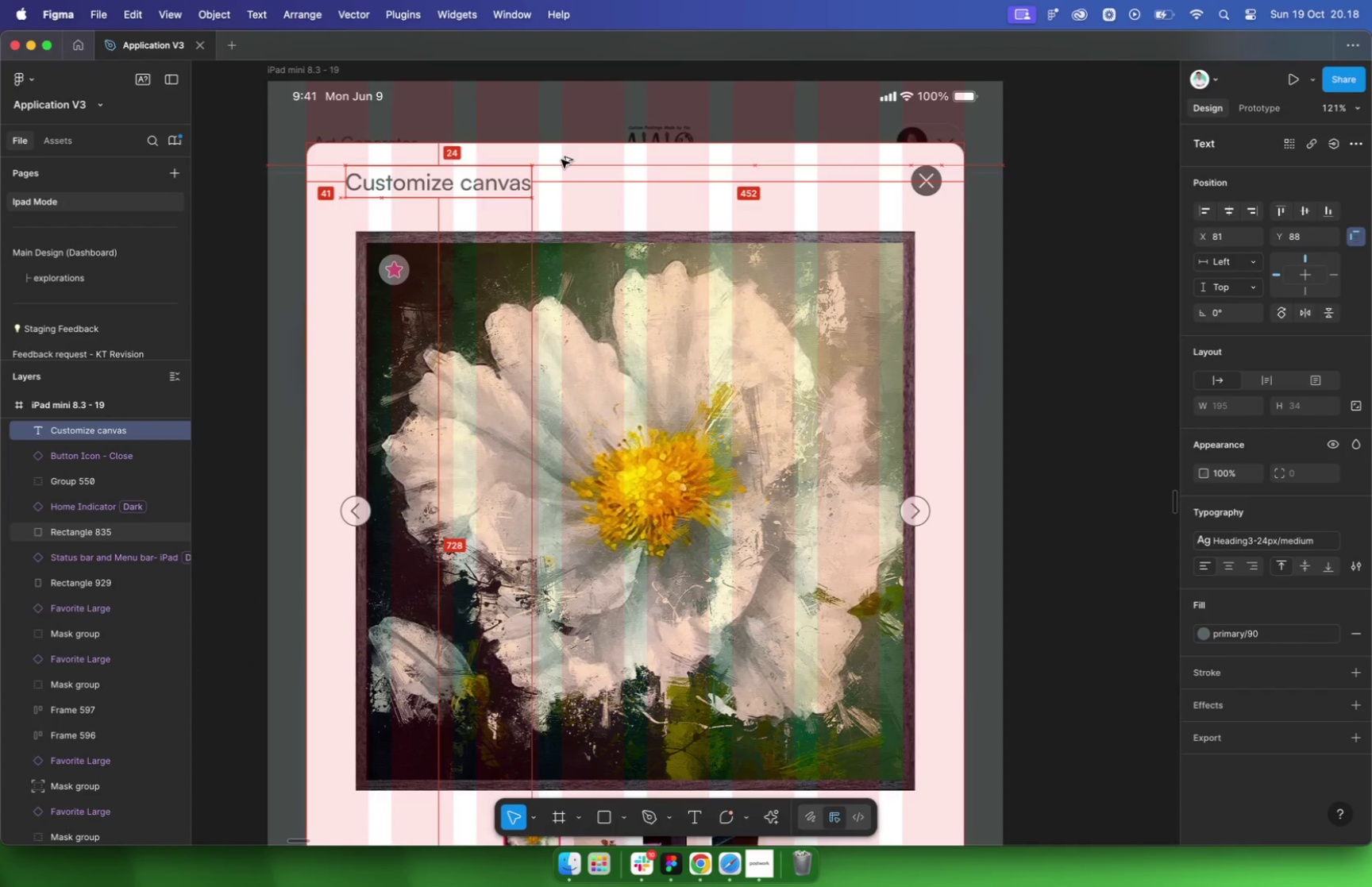 
key(Alt+Shift+ArrowLeft)
 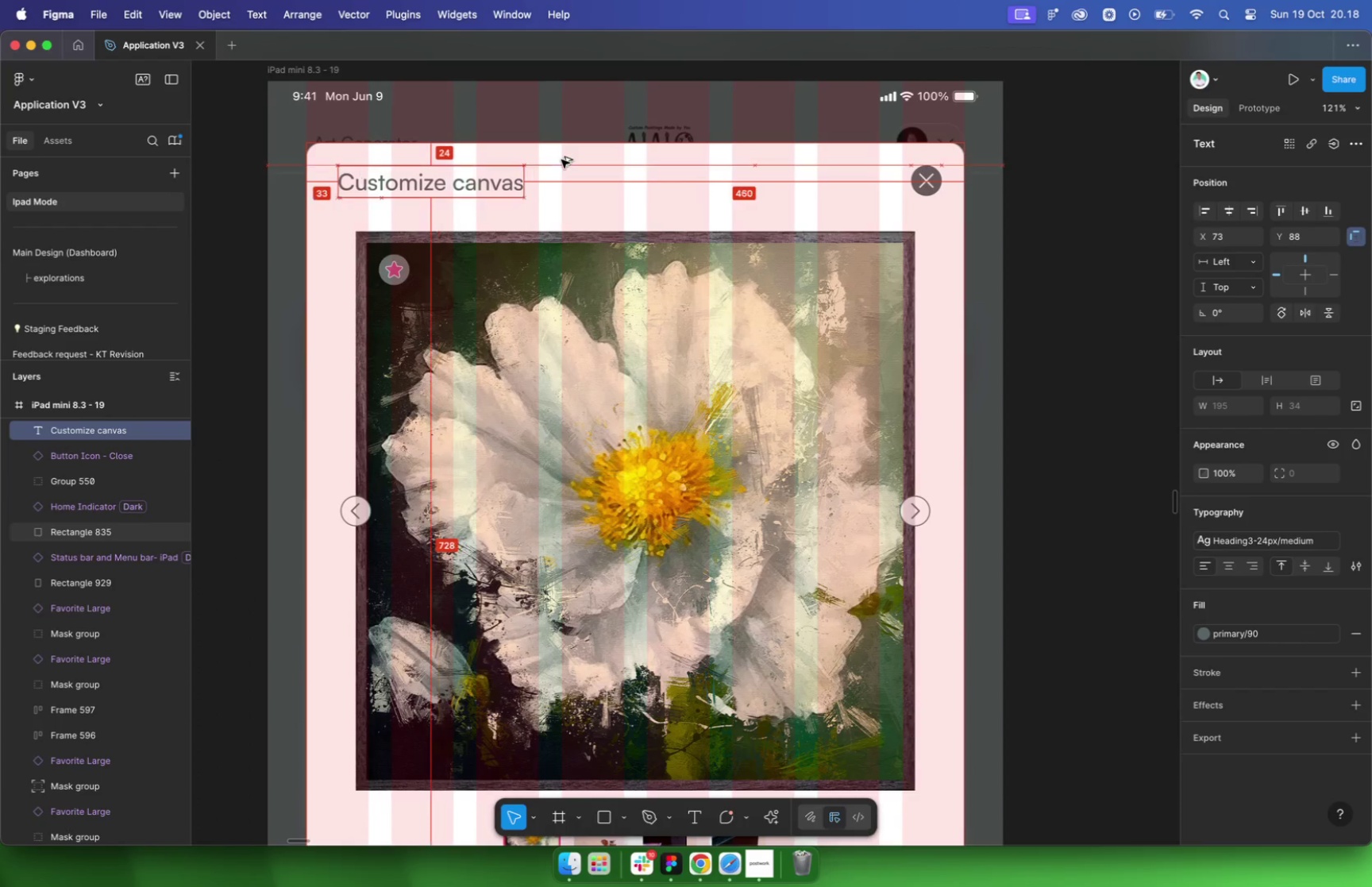 
key(Alt+Shift+ArrowLeft)
 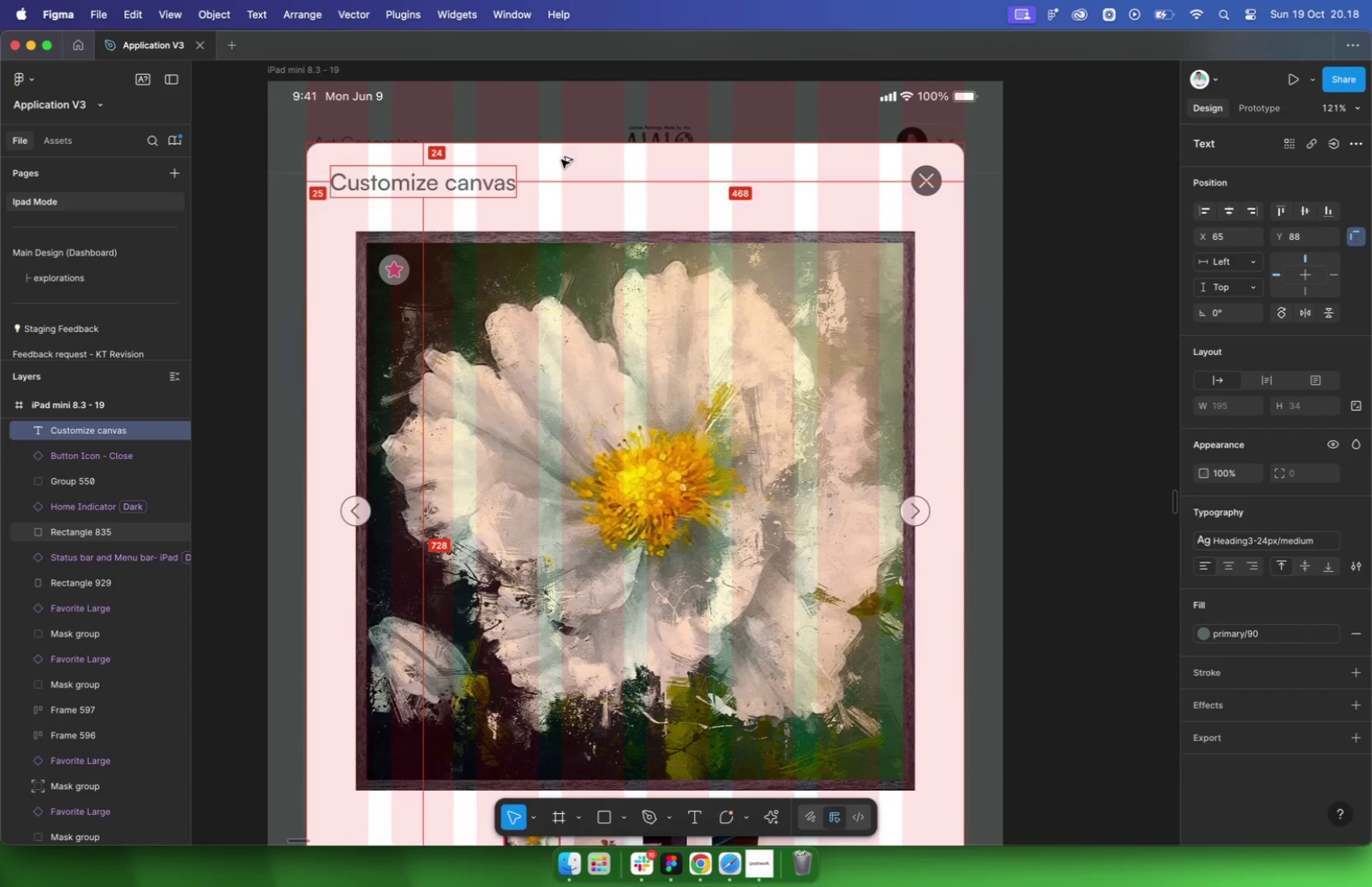 
key(Alt+ArrowLeft)
 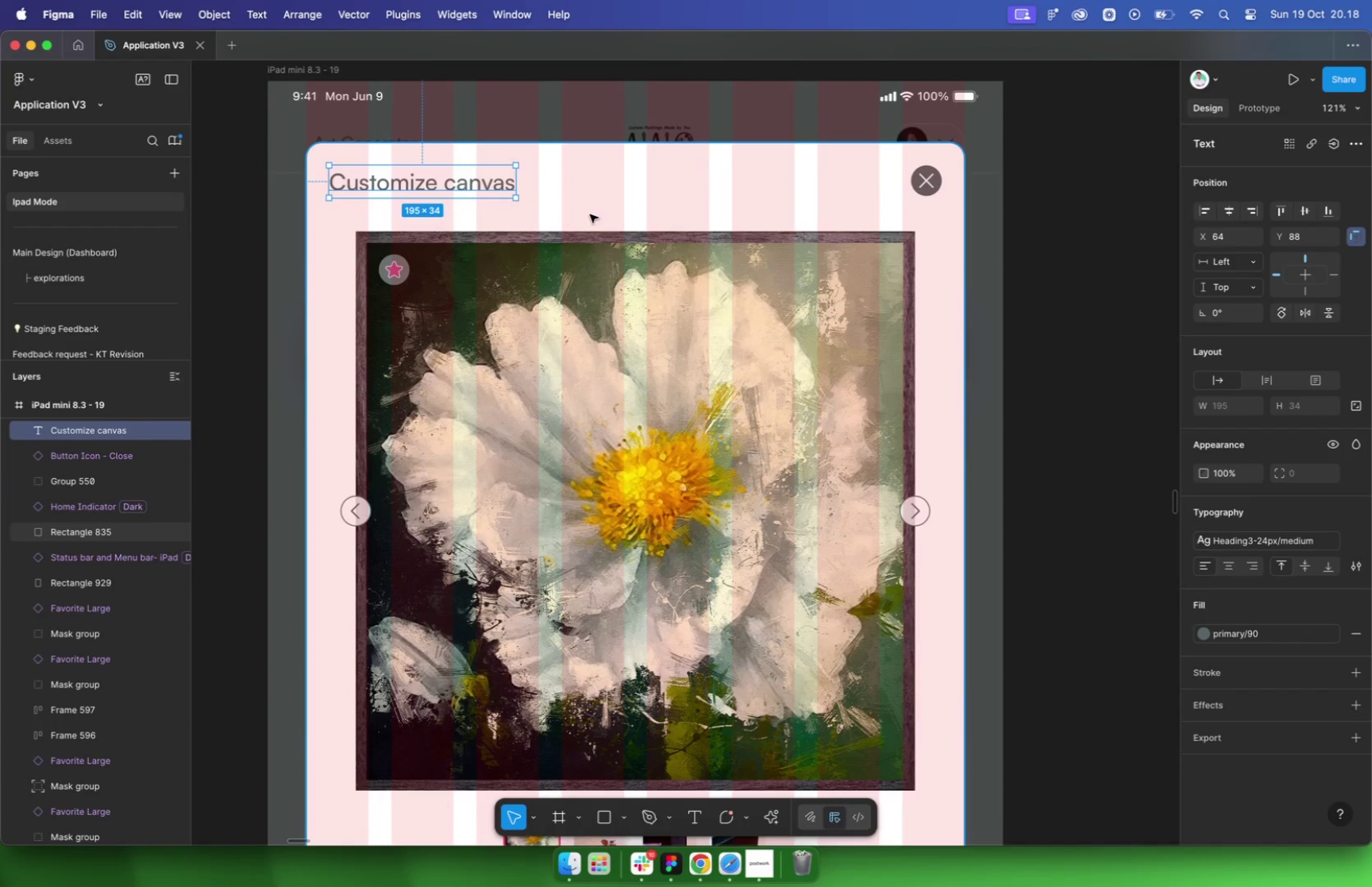 
scroll: coordinate [767, 289], scroll_direction: down, amount: 6.0
 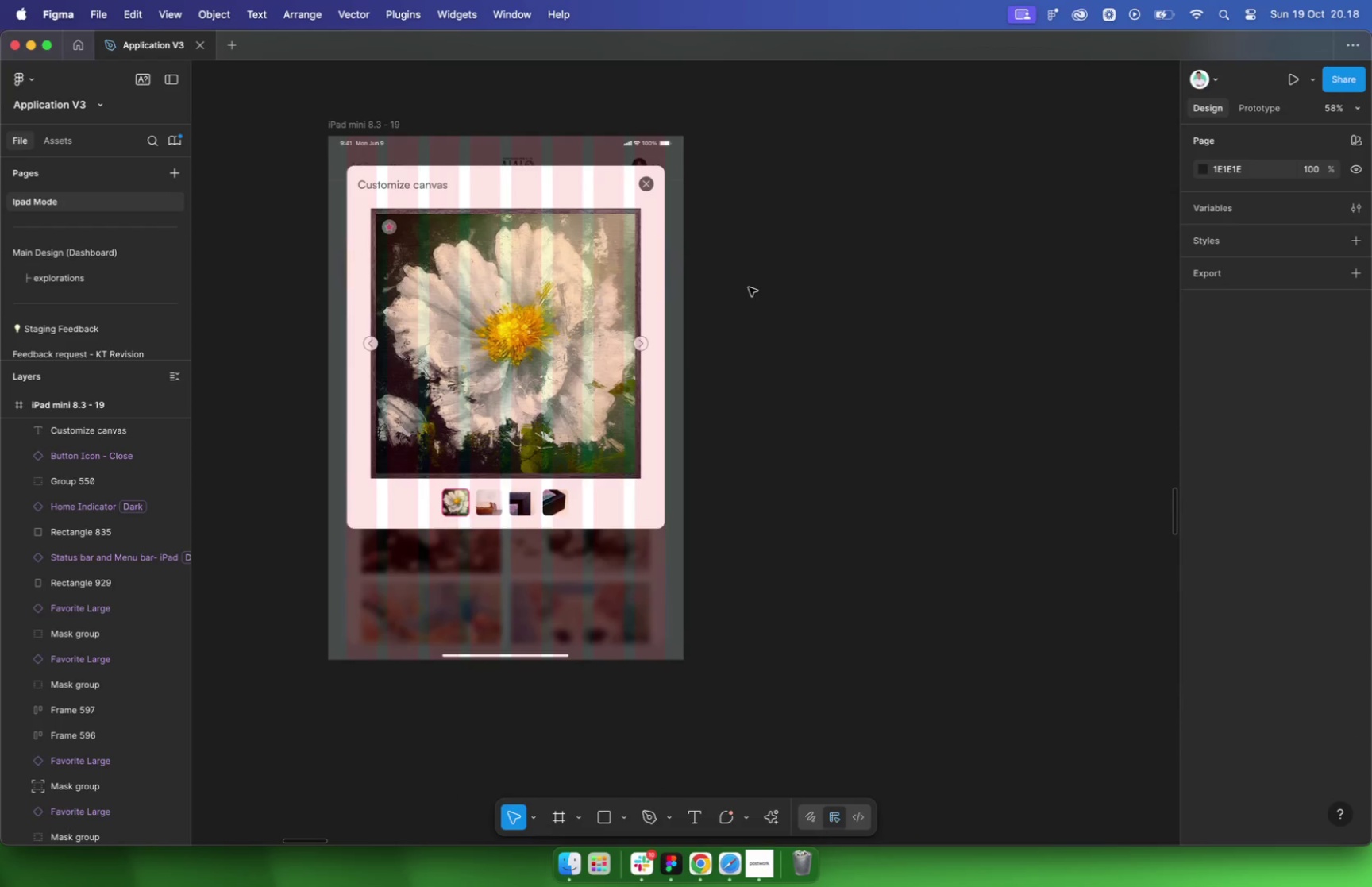 
left_click([518, 289])
 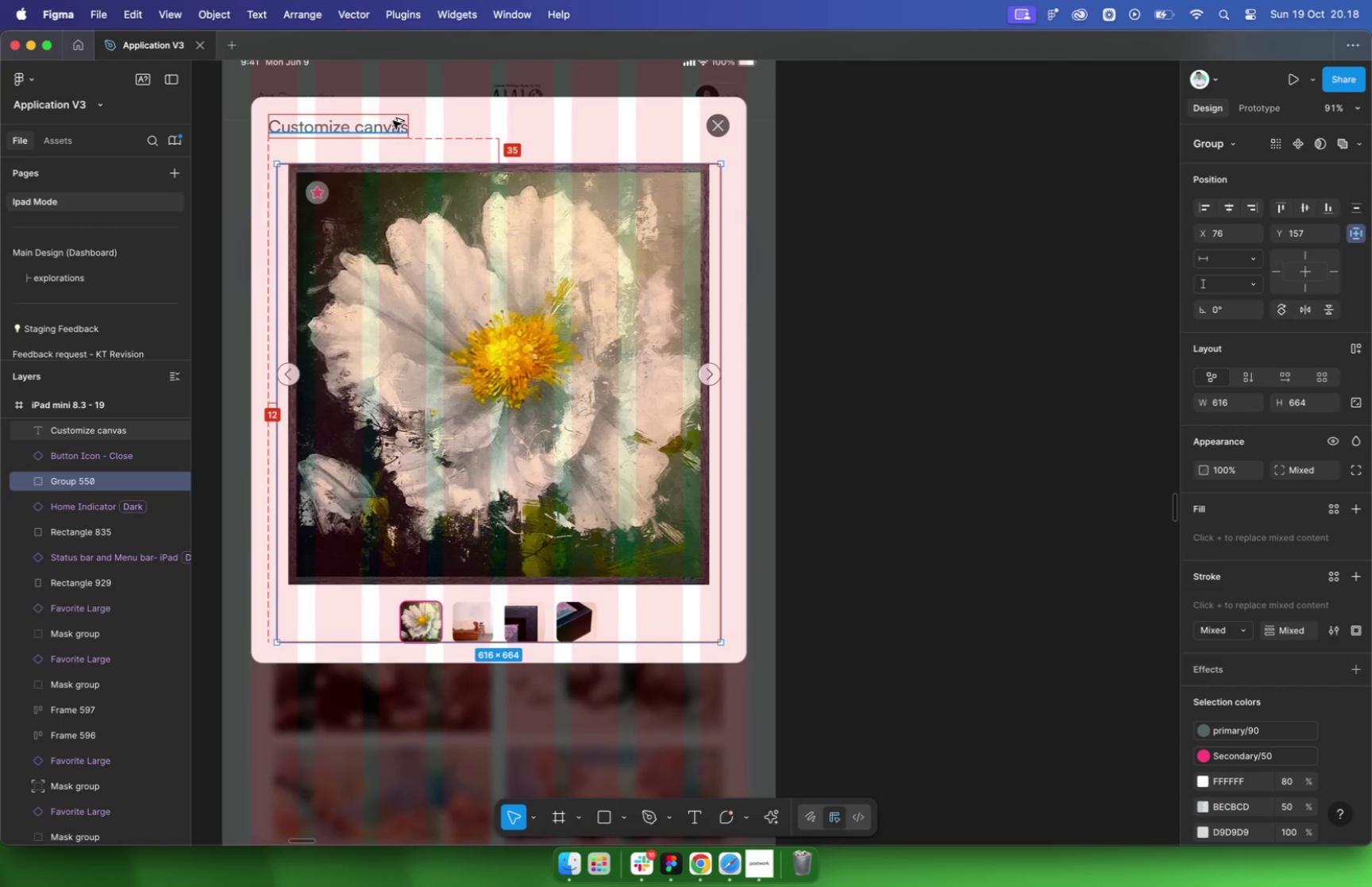 
hold_key(key=OptionLeft, duration=3.46)
 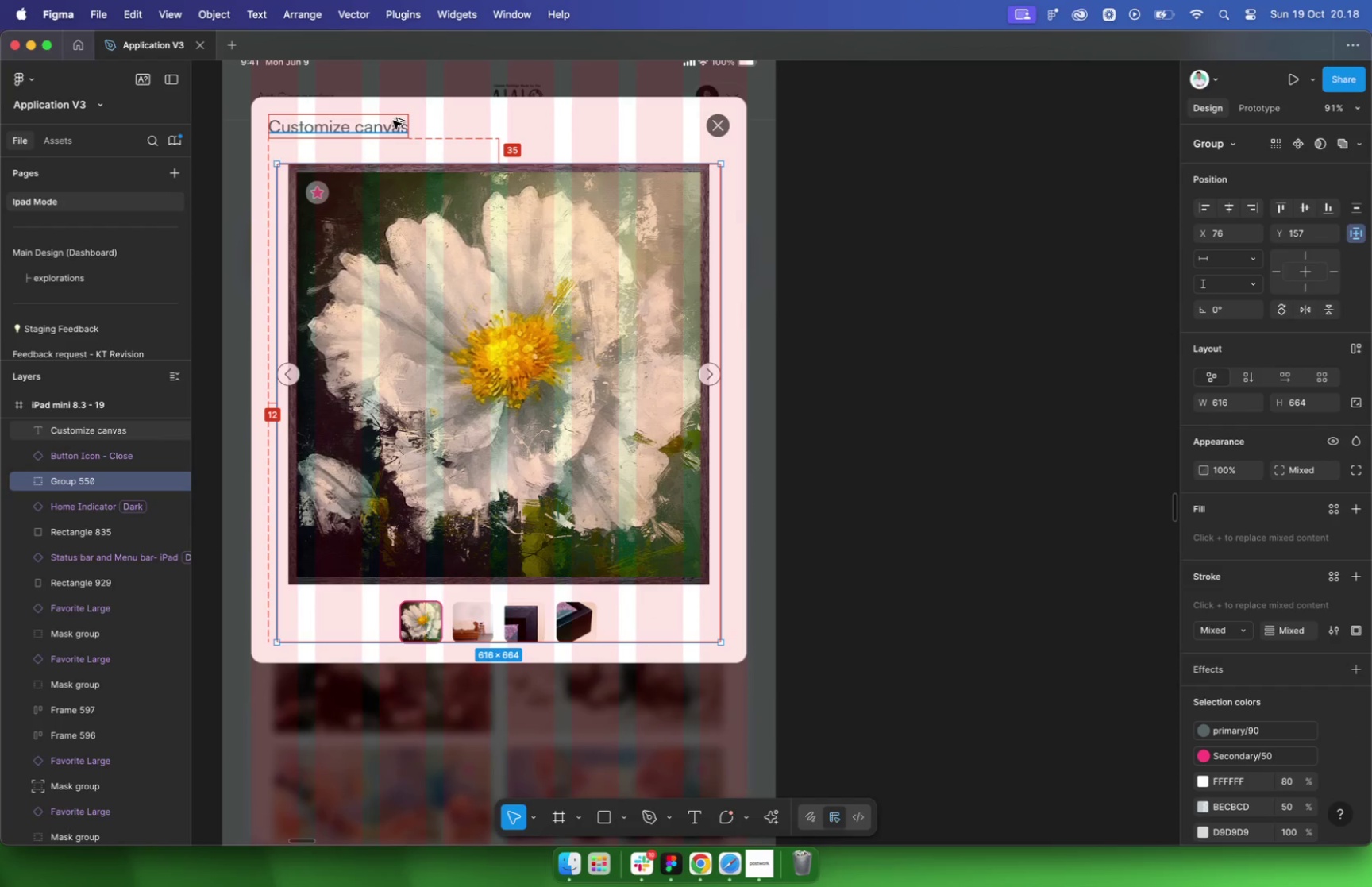 
hold_key(key=ShiftLeft, duration=0.68)
left_click([742, 219])
 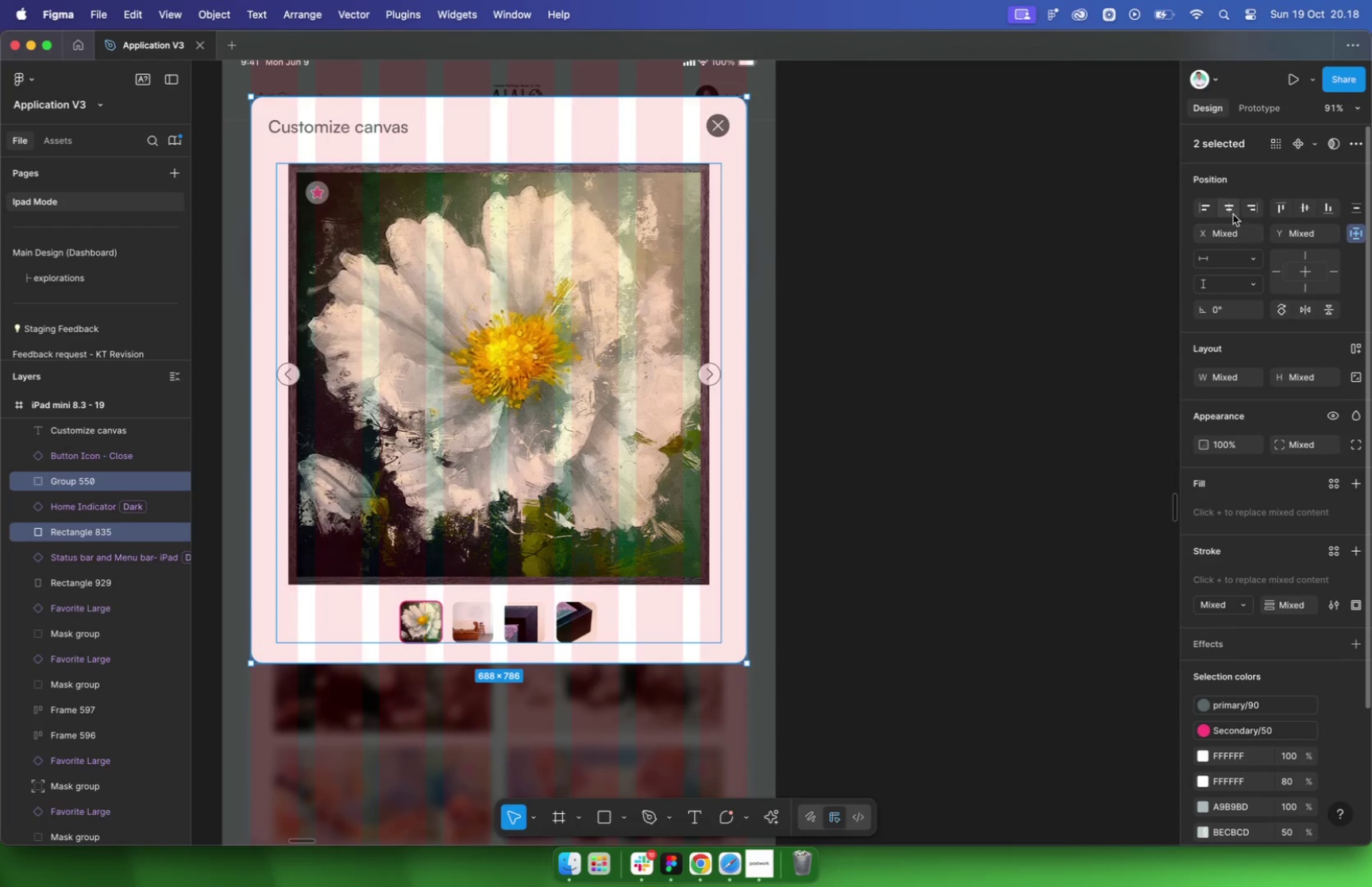 
left_click([1231, 211])
 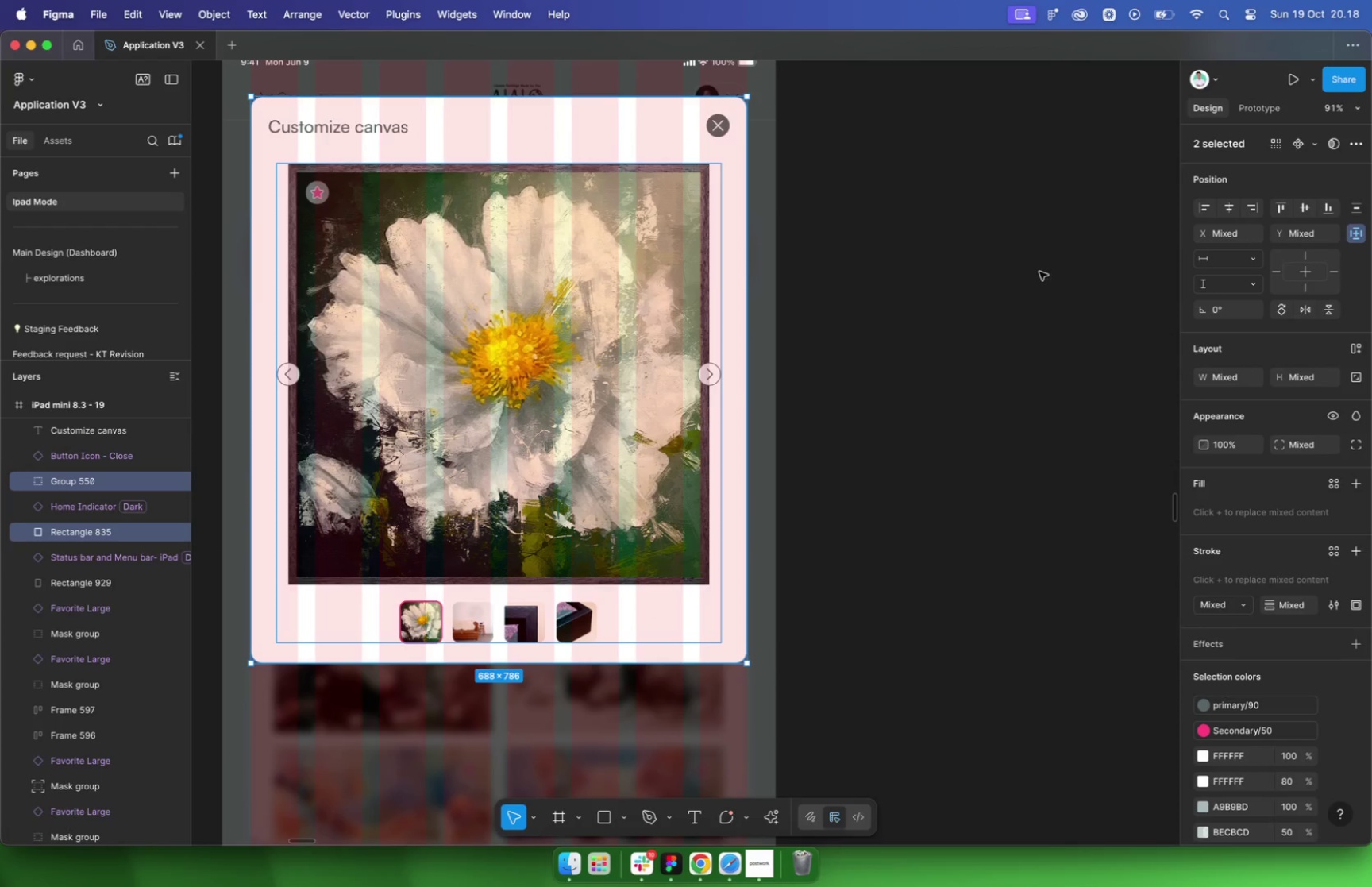 
double_click([563, 309])
 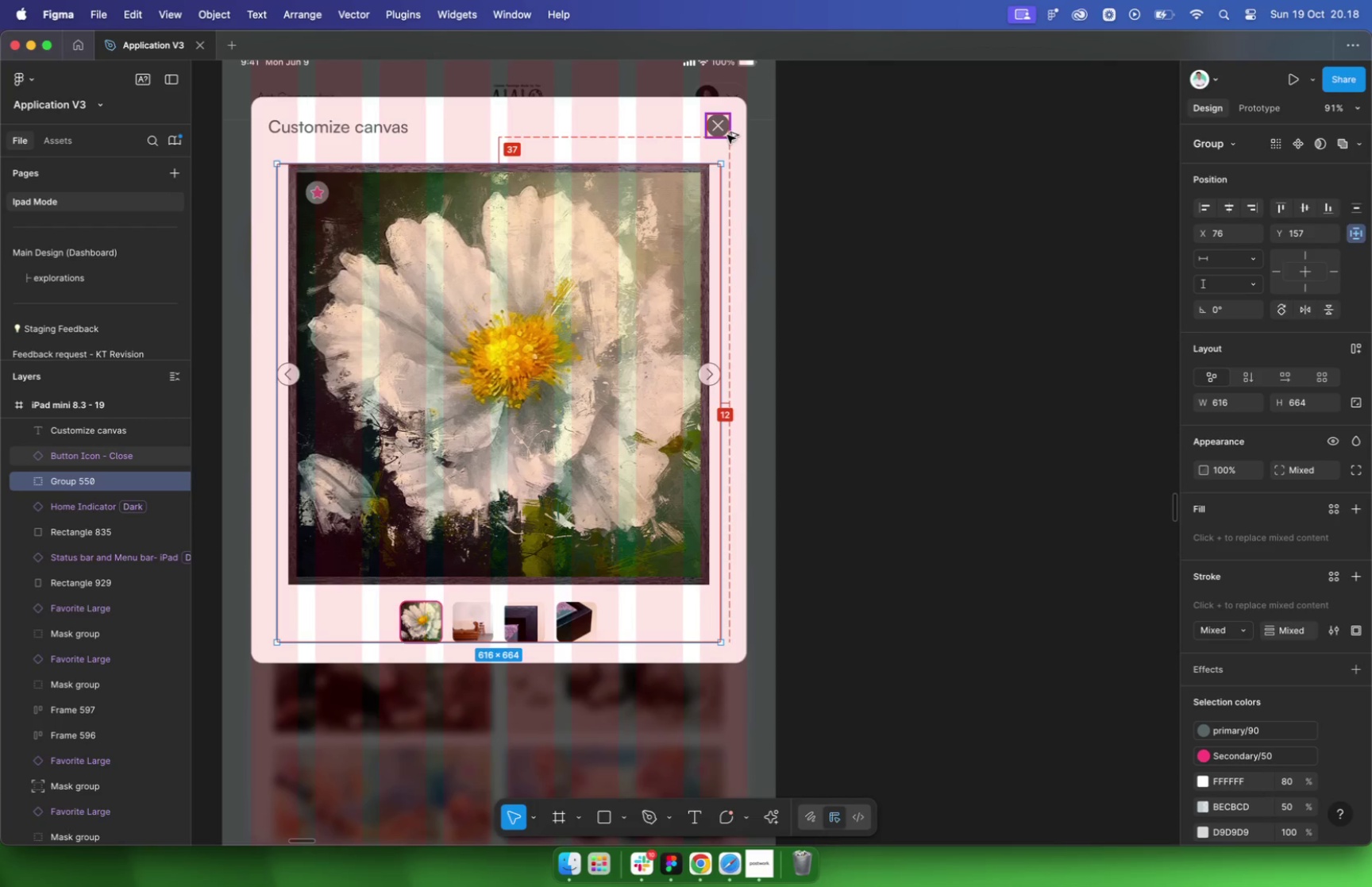 
key(Alt+ArrowUp)
 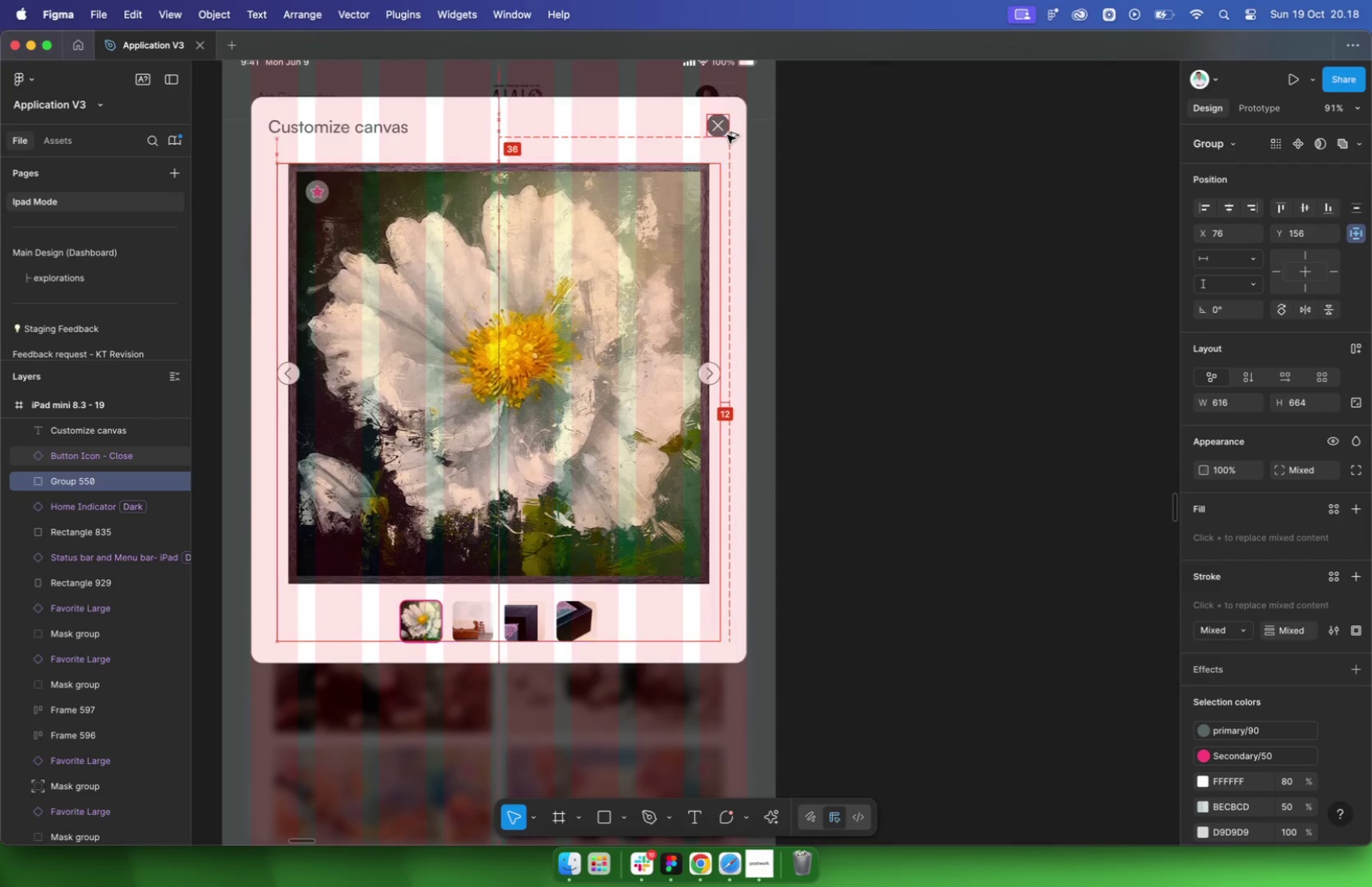 
key(Alt+ArrowUp)
 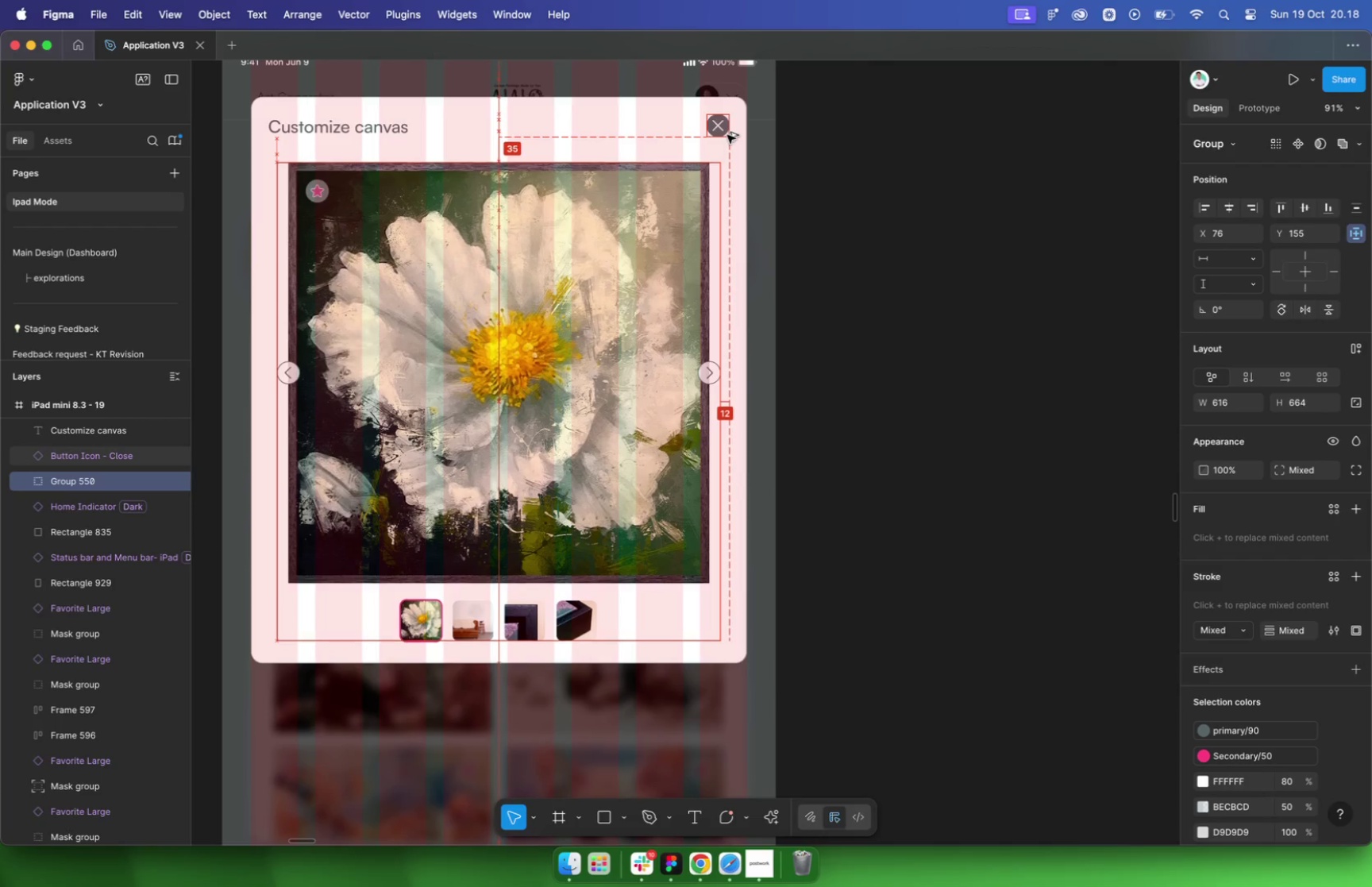 
key(Alt+ArrowUp)
 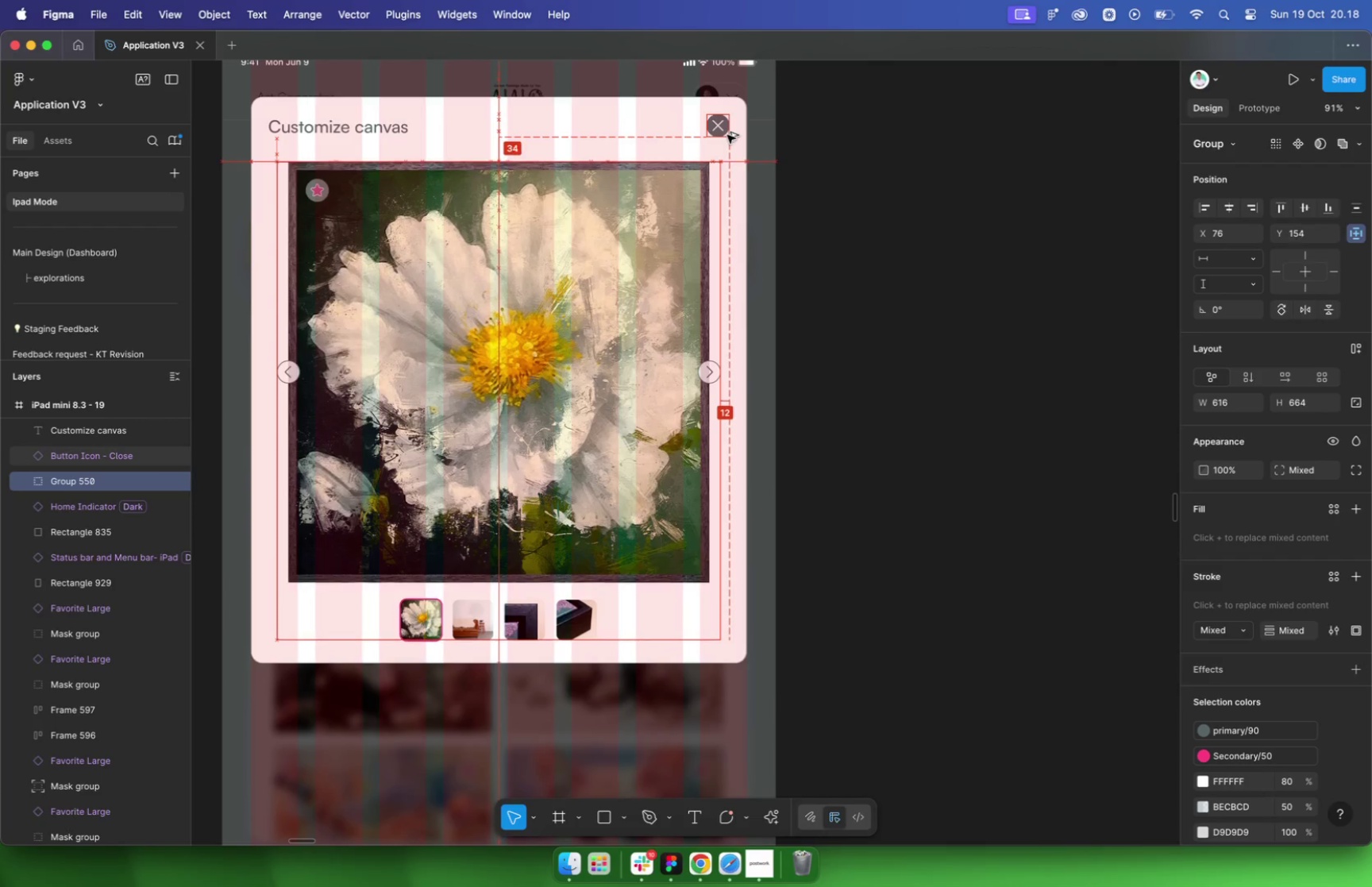 
key(Alt+ArrowUp)
 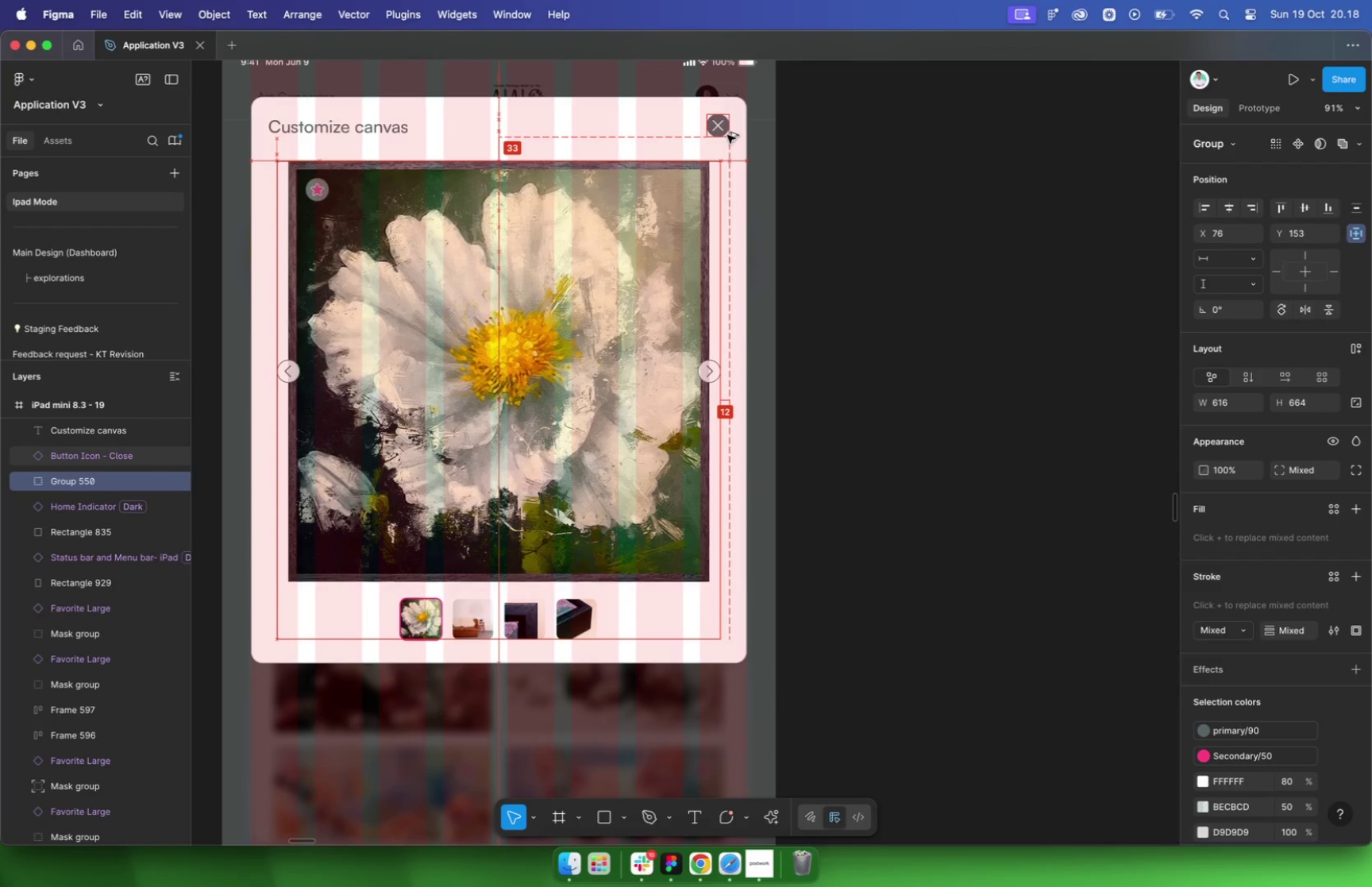 
key(Alt+ArrowUp)
 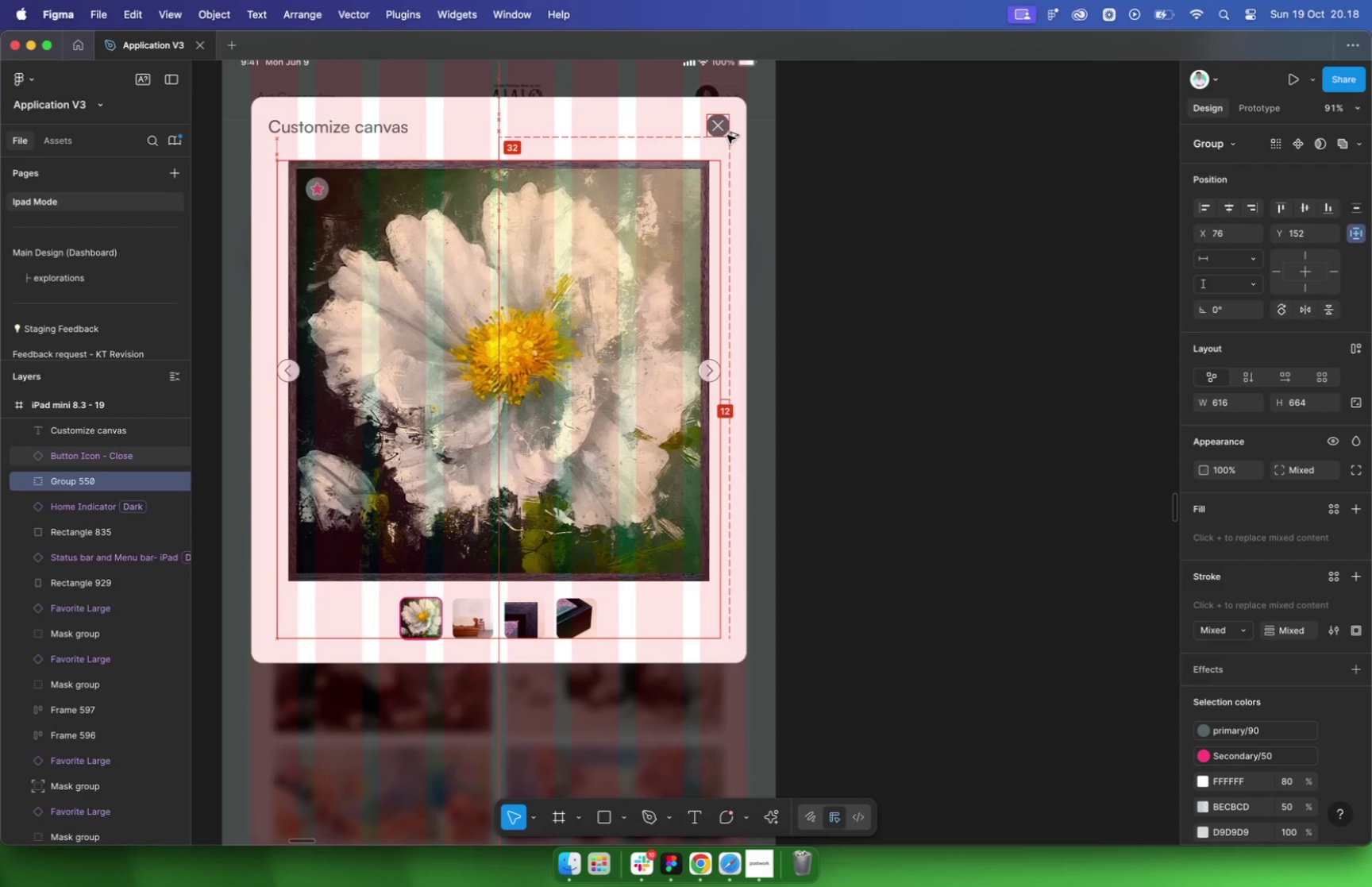 
key(Alt+ArrowUp)
 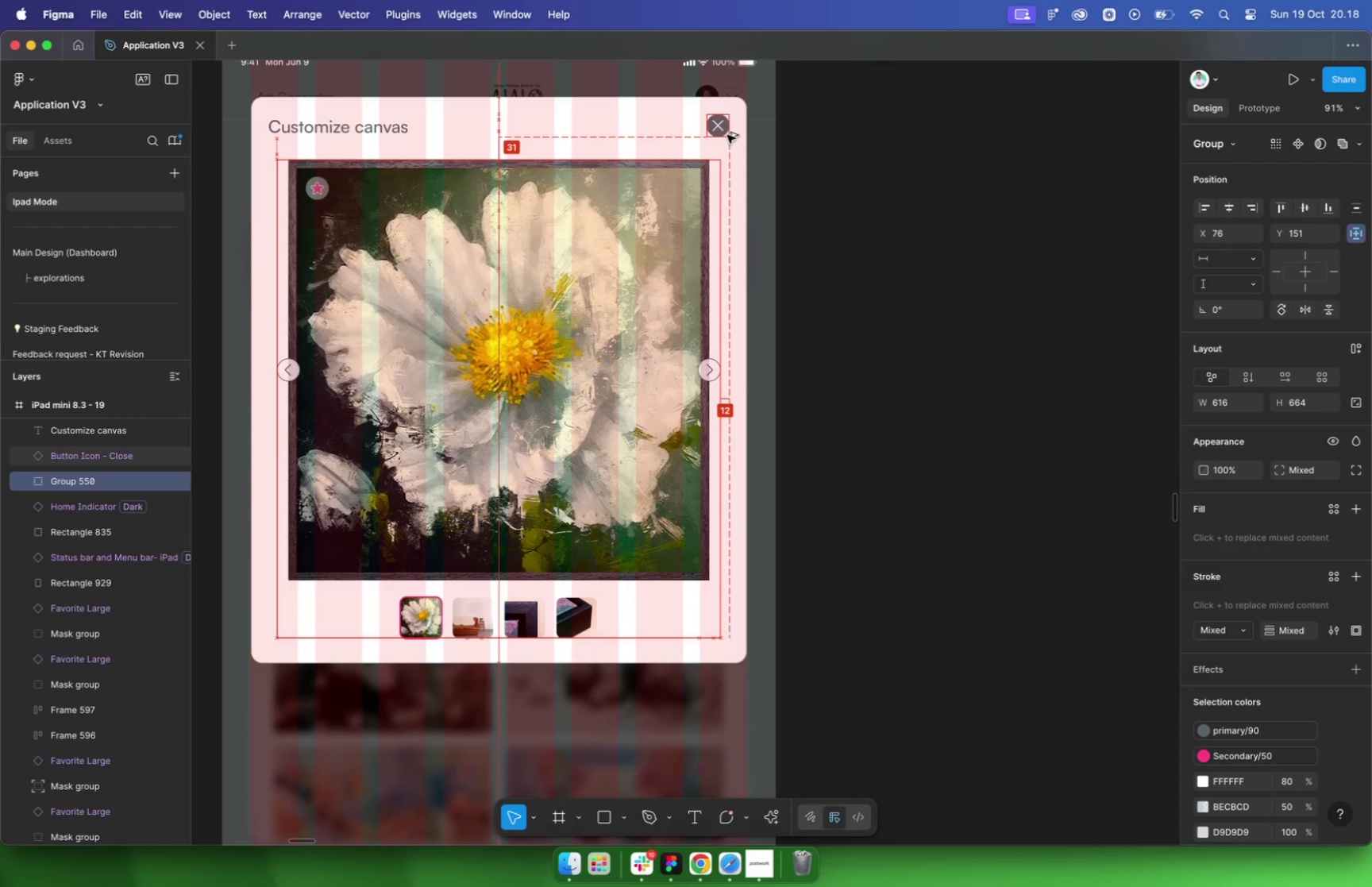 
key(Alt+ArrowUp)
 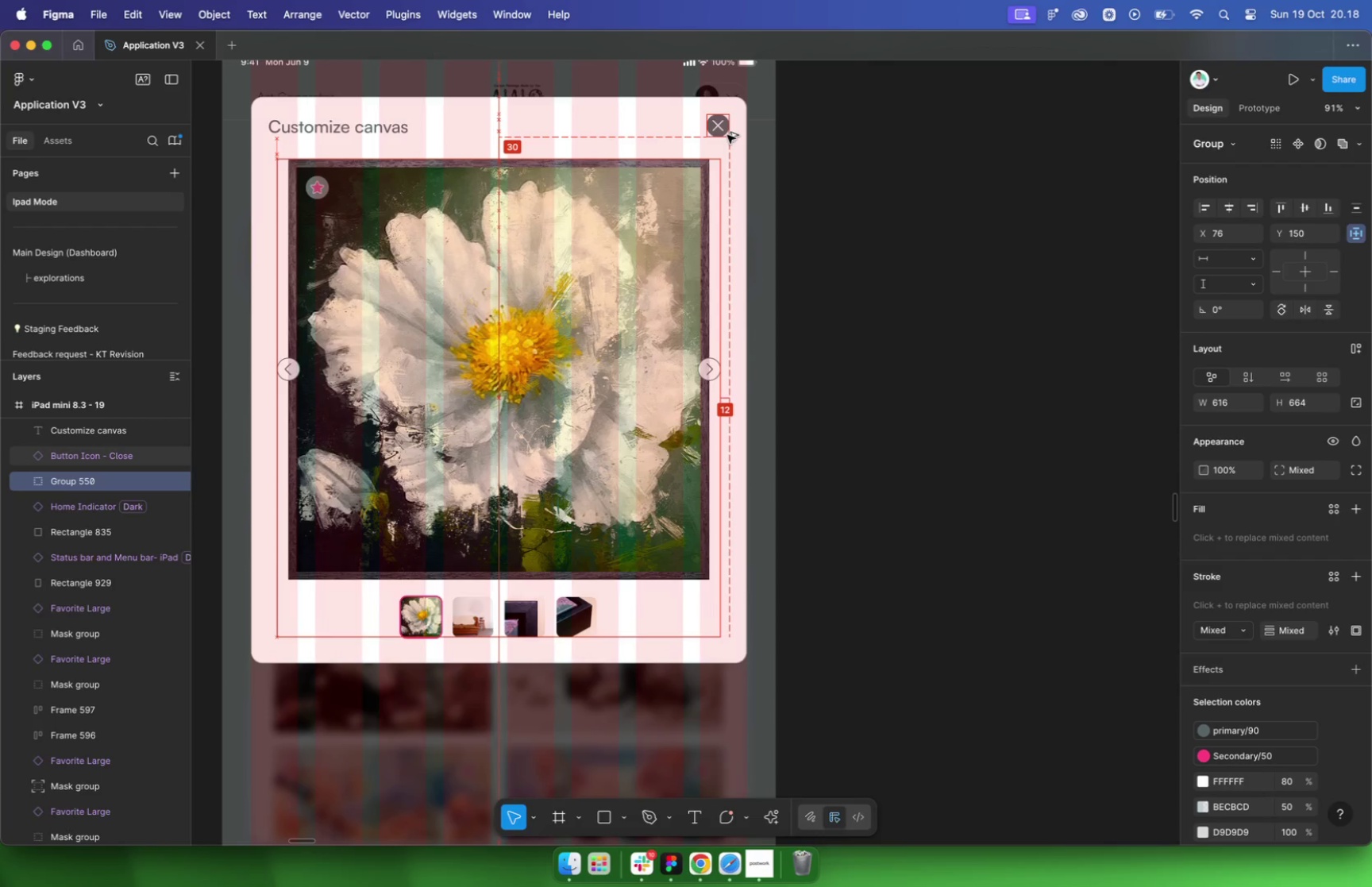 
key(Alt+ArrowDown)
 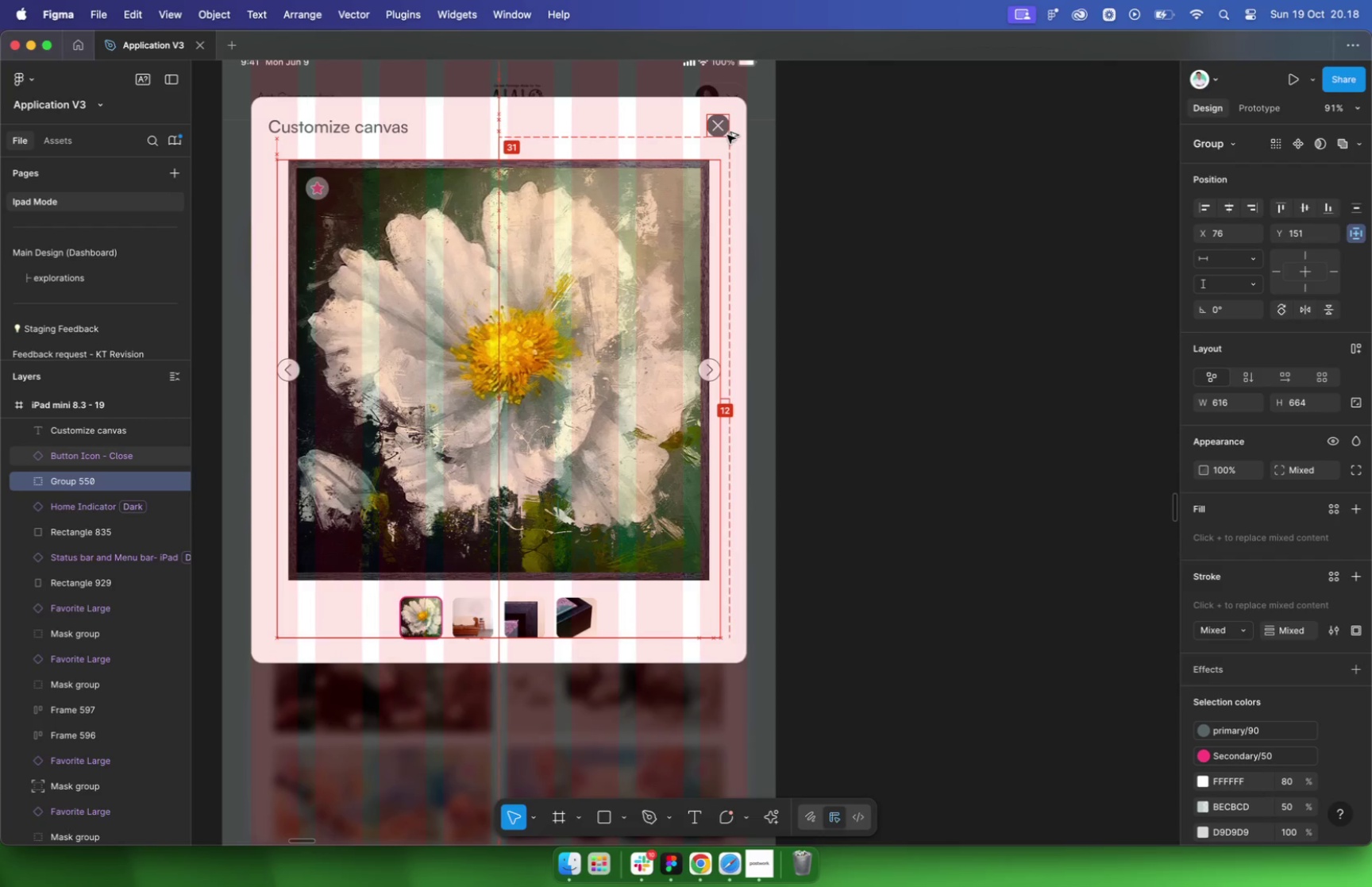 
key(Alt+ArrowDown)
 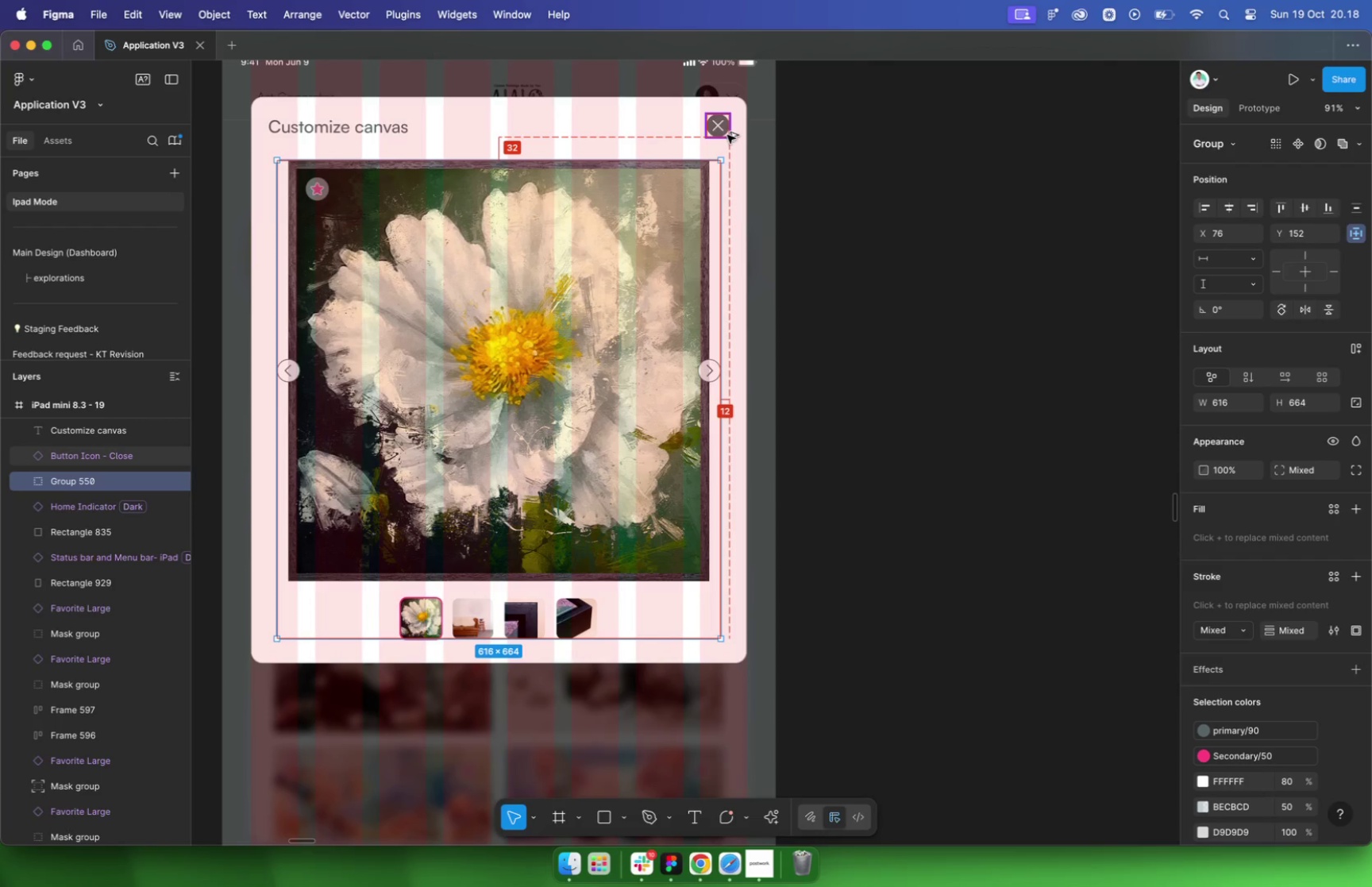 
key(Alt+Shift+ArrowUp)
 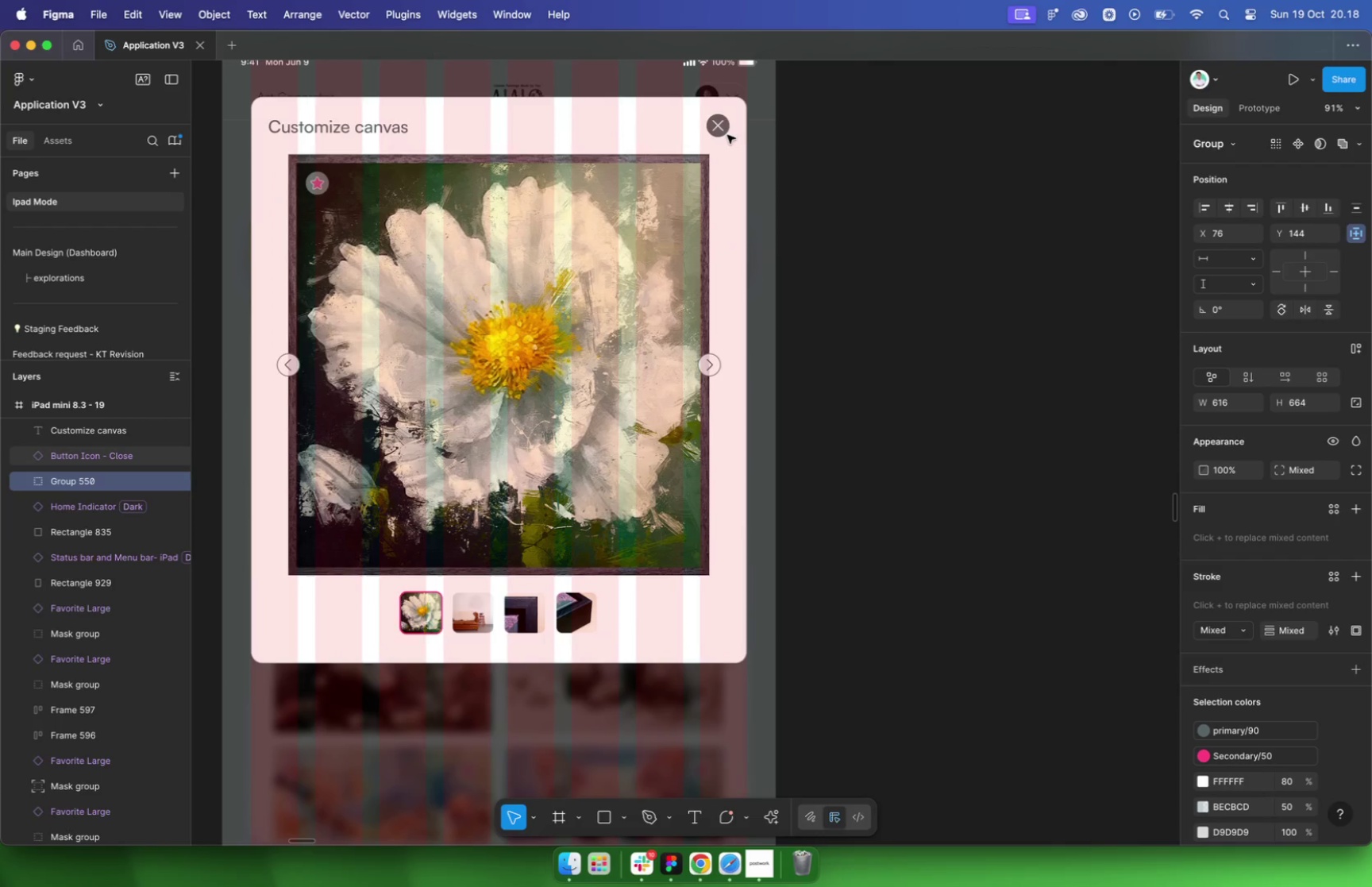 
hold_key(key=OptionLeft, duration=1.5)
 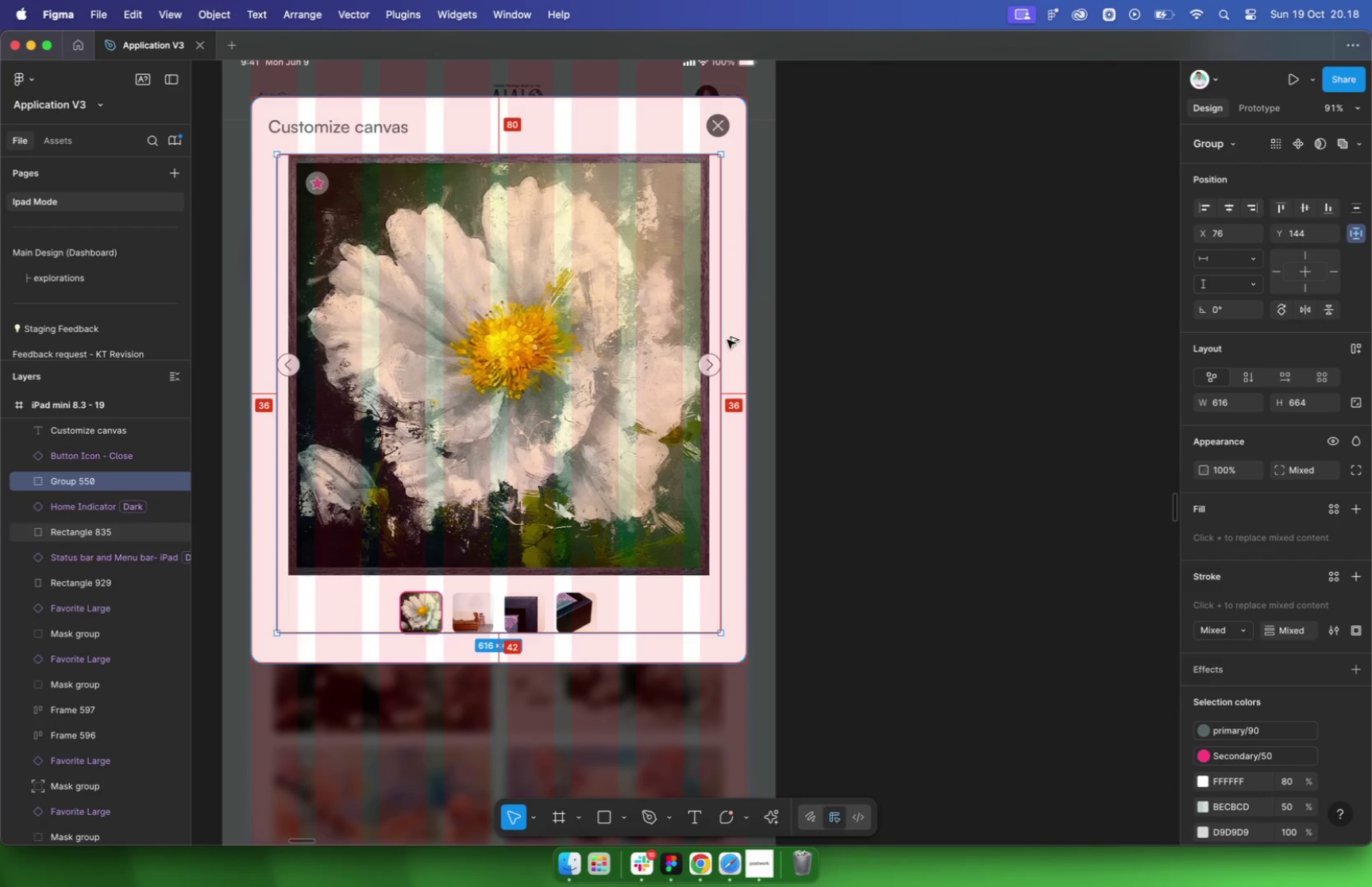 
left_click([400, 133])
 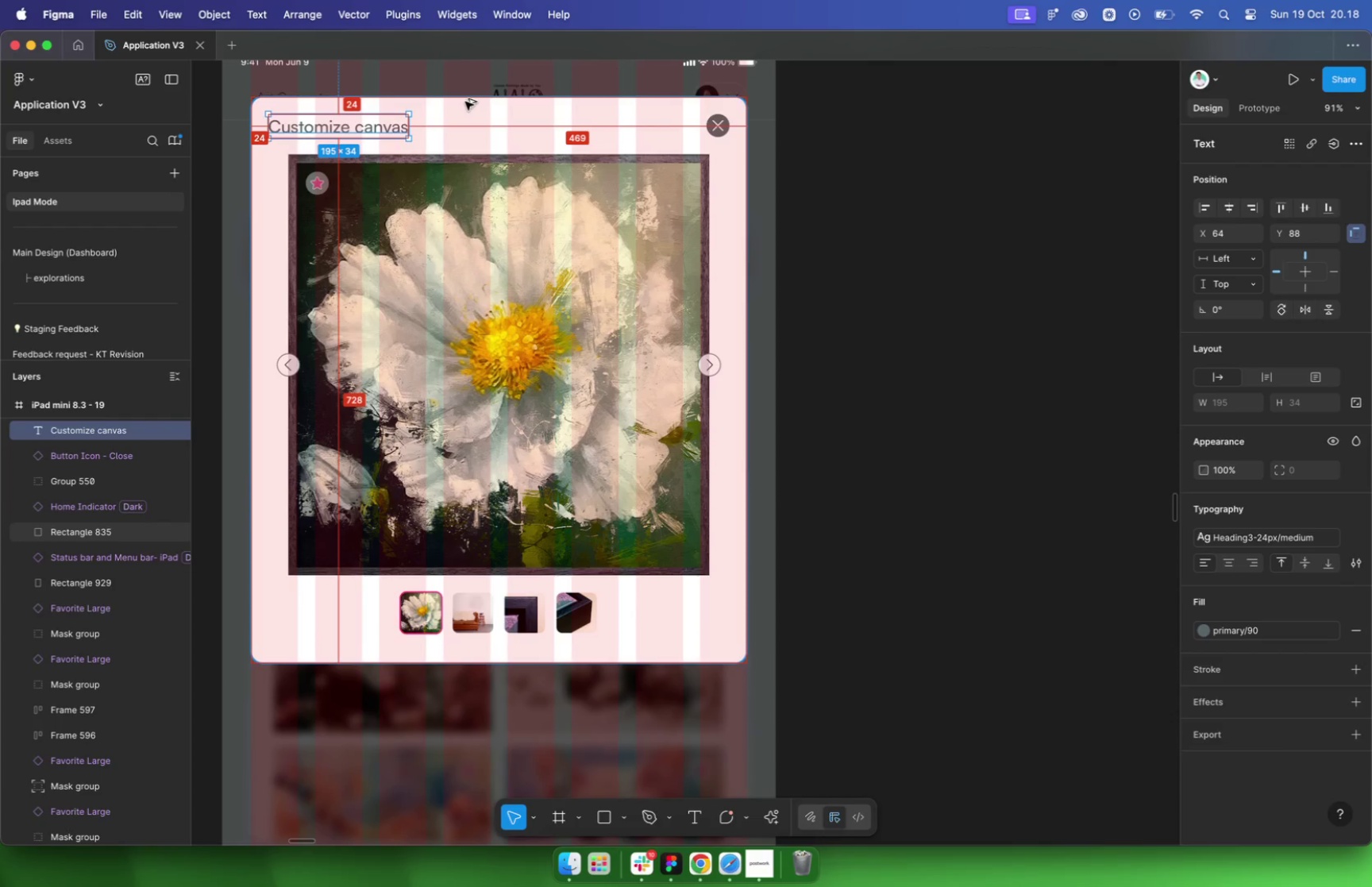 
key(Alt+Shift+ArrowDown)
 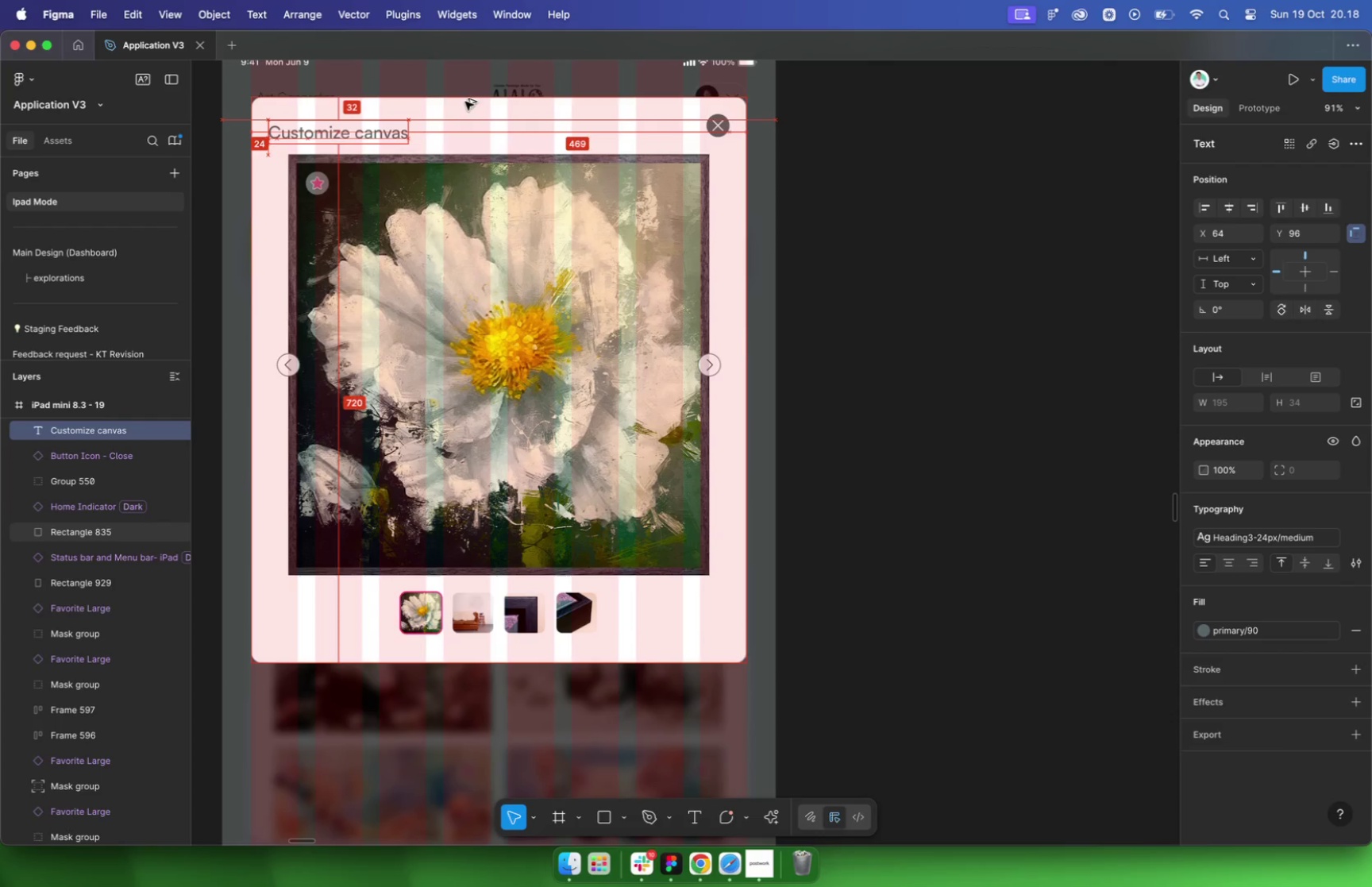 
key(Alt+Shift+ArrowRight)
 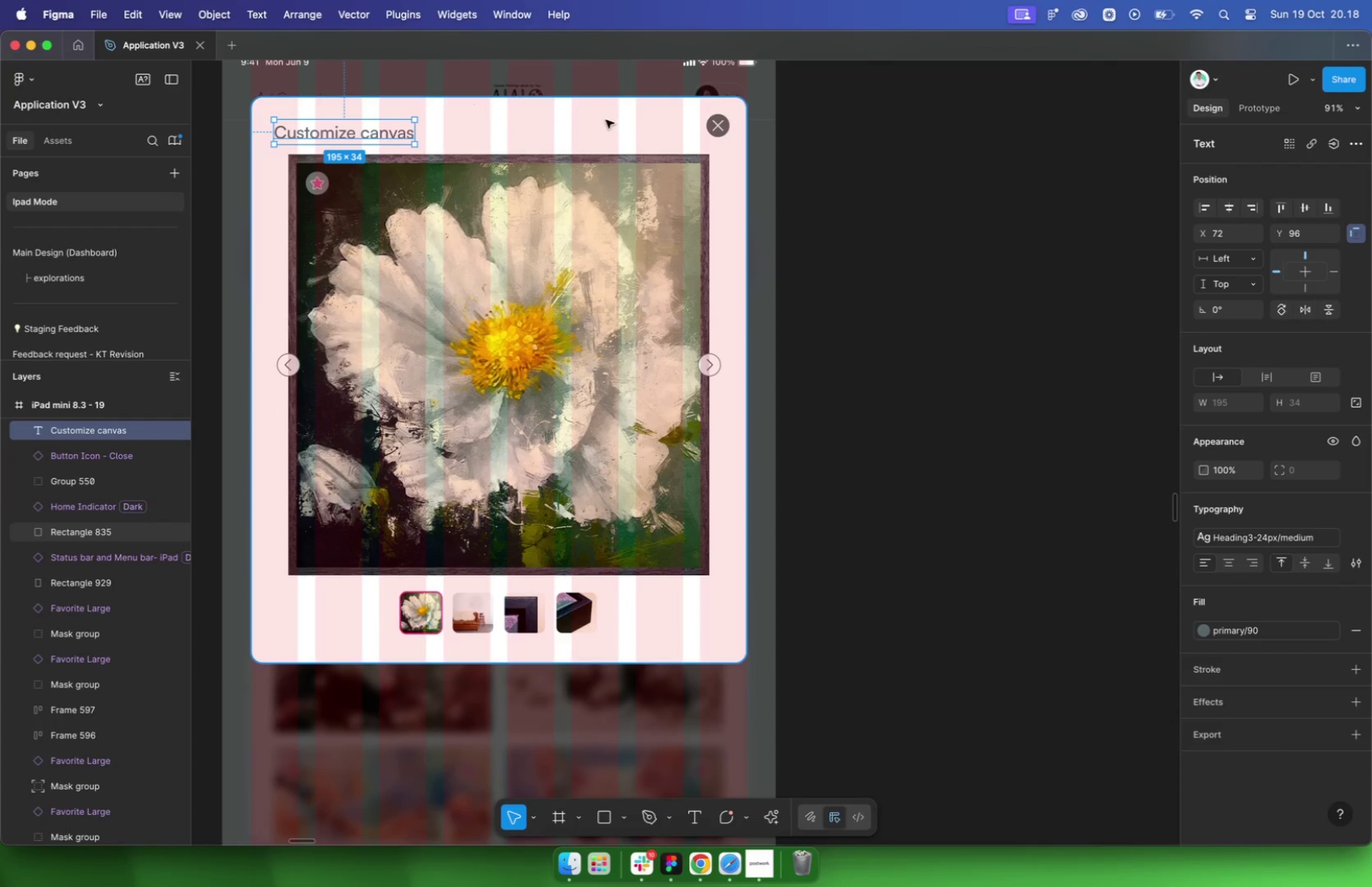 
left_click([717, 121])
 